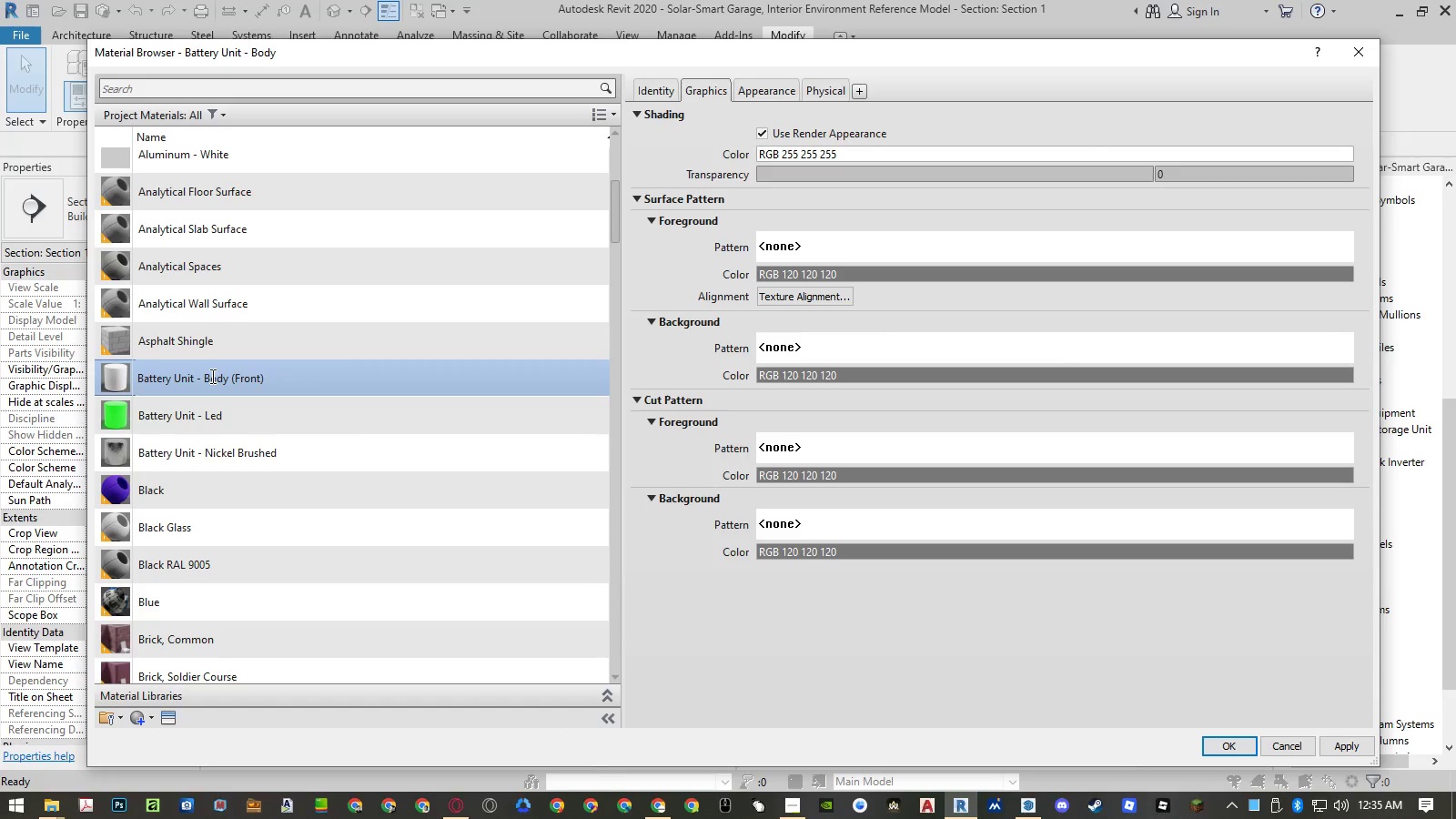 
left_click([212, 377])
 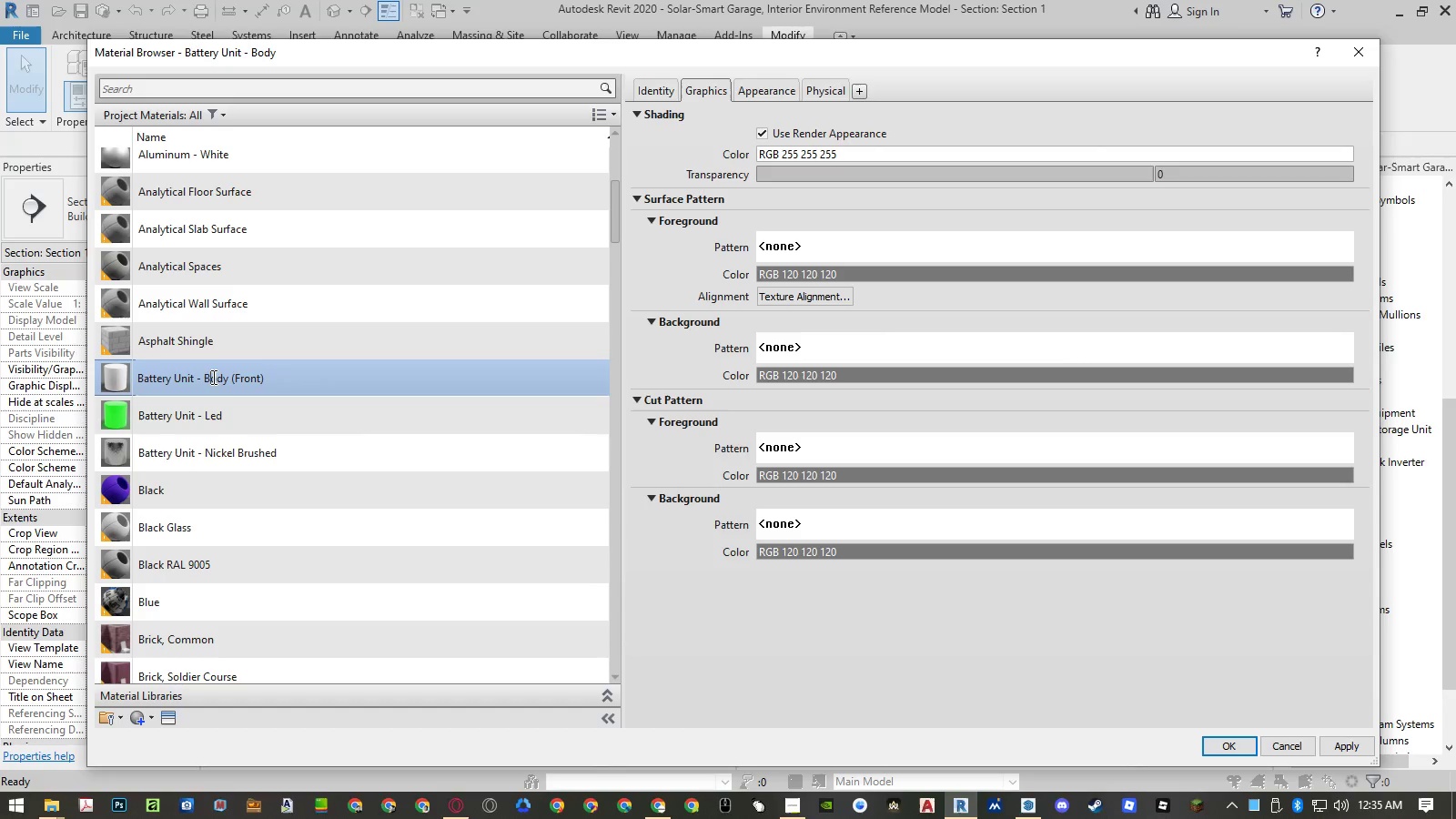 
left_click_drag(start_coordinate=[212, 377], to_coordinate=[291, 378])
 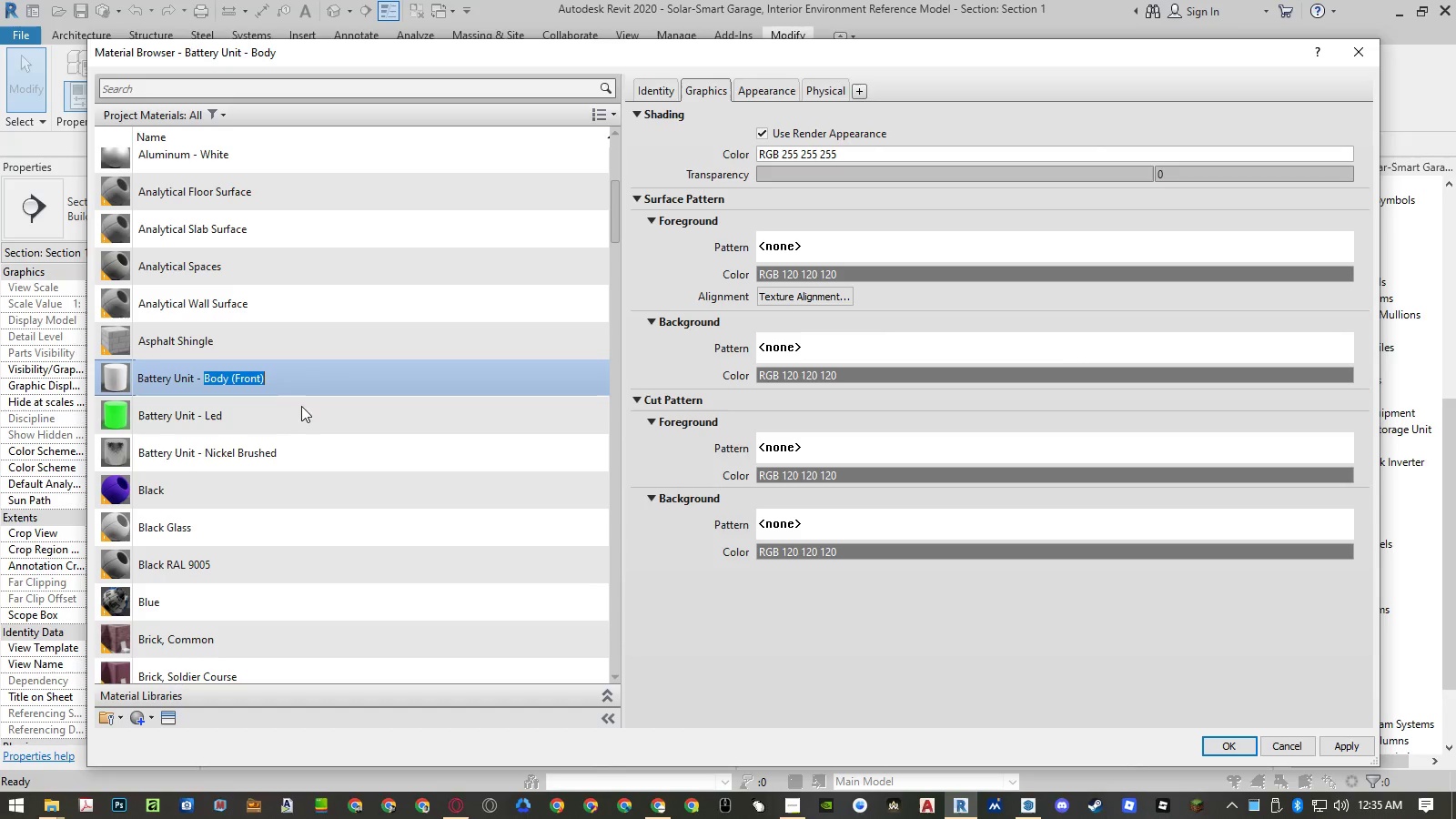 
key(Control+ControlLeft)
 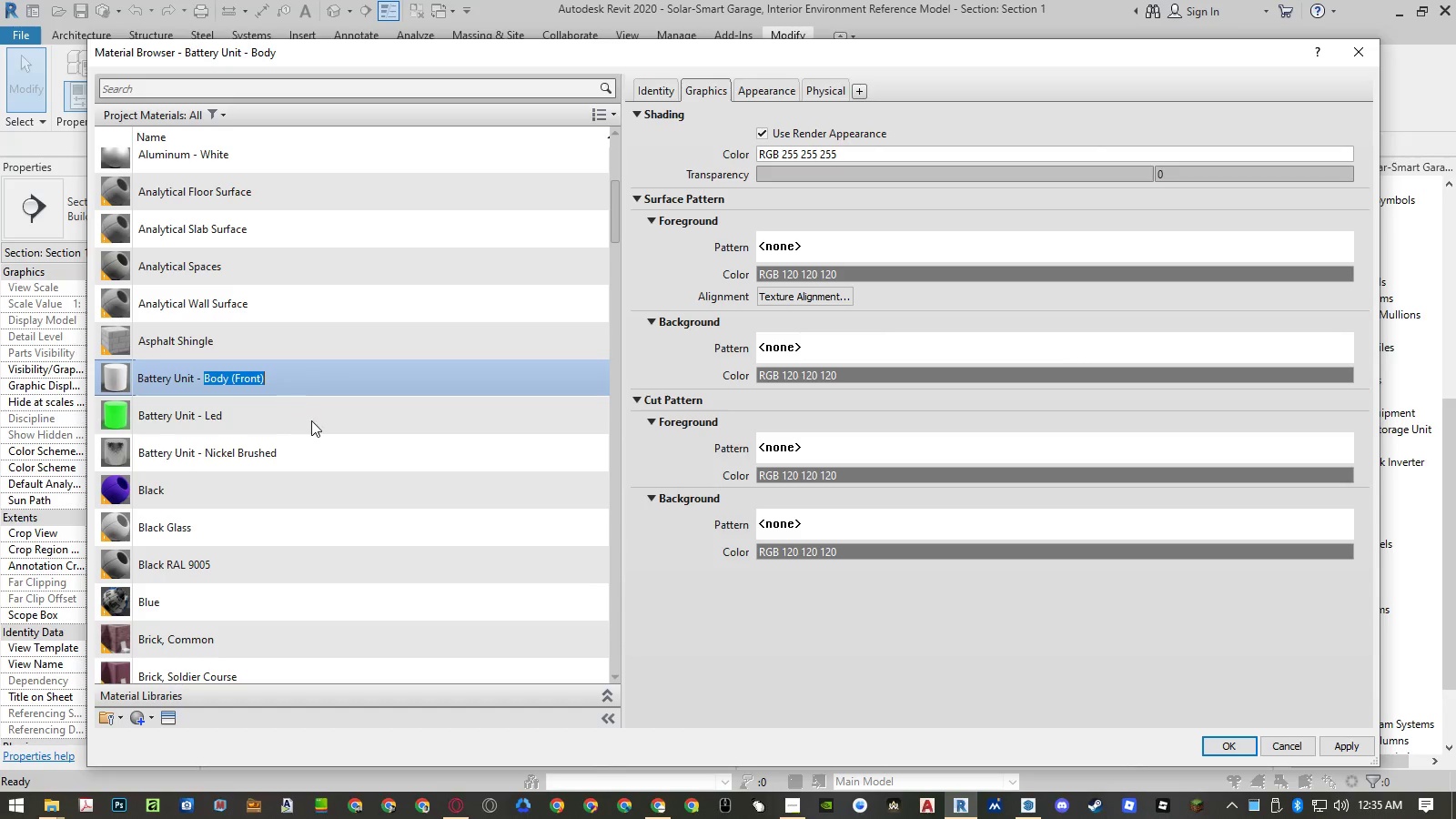 
key(Control+C)
 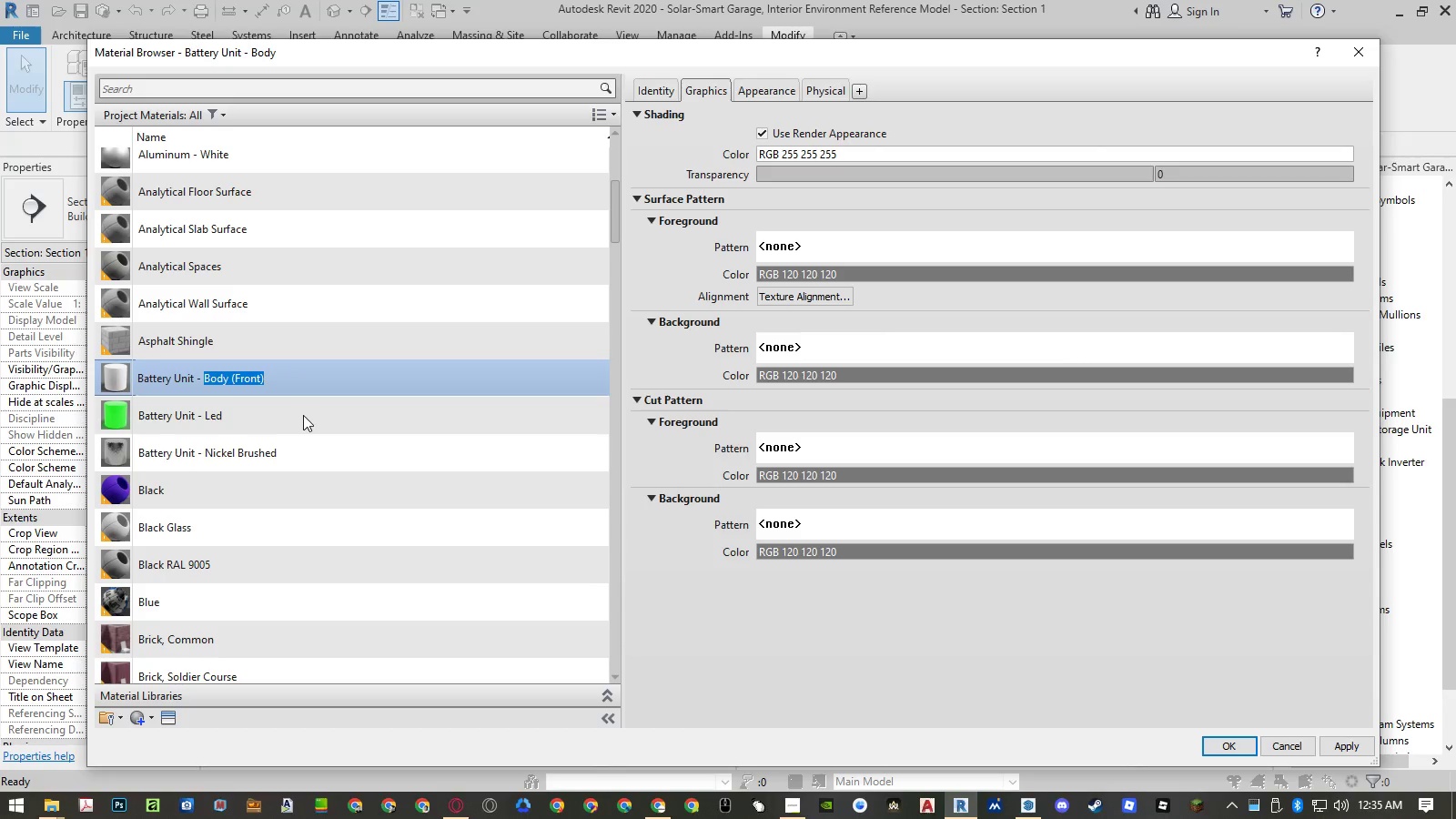 
left_click([303, 415])
 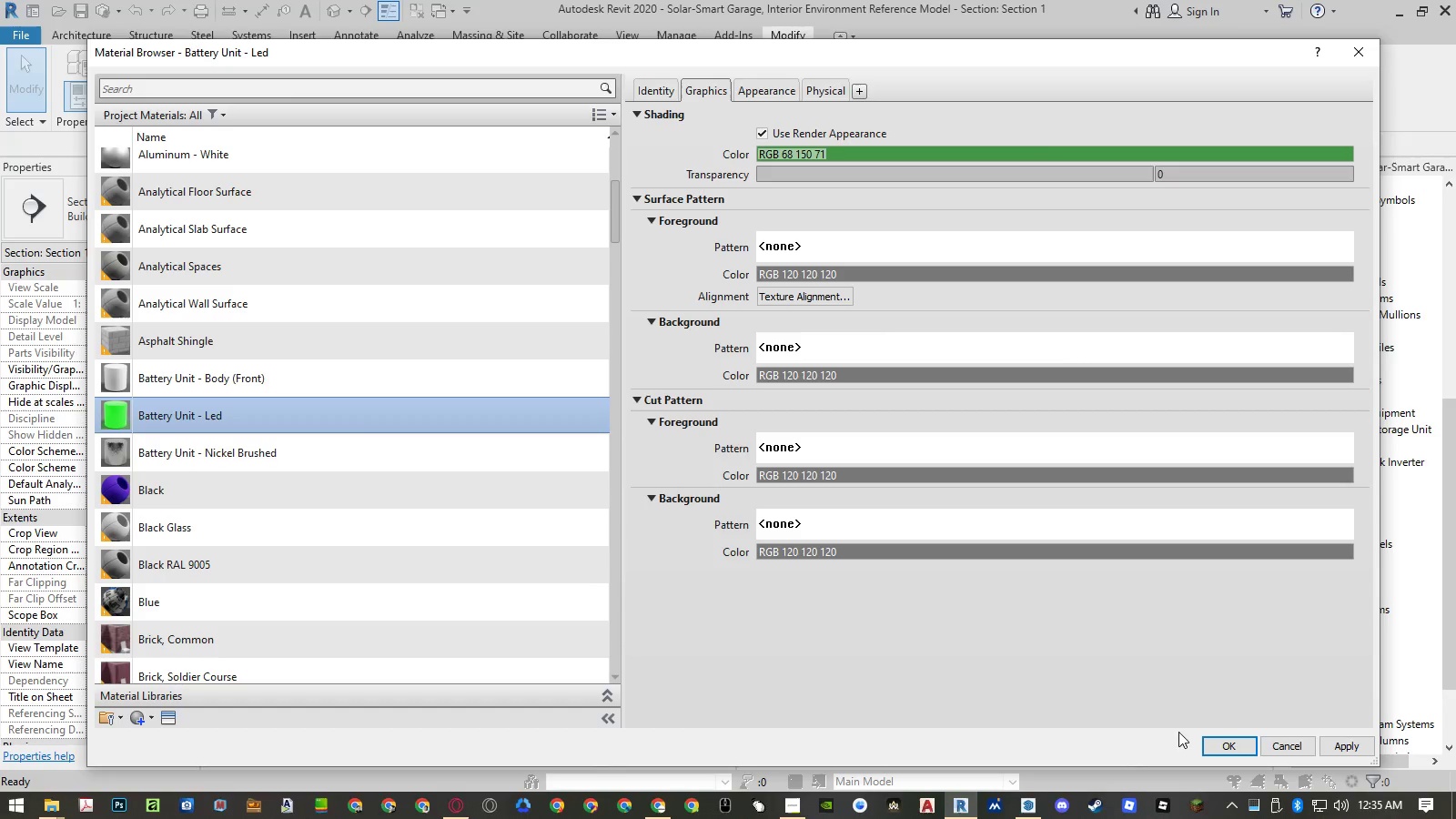 
left_click([1226, 736])
 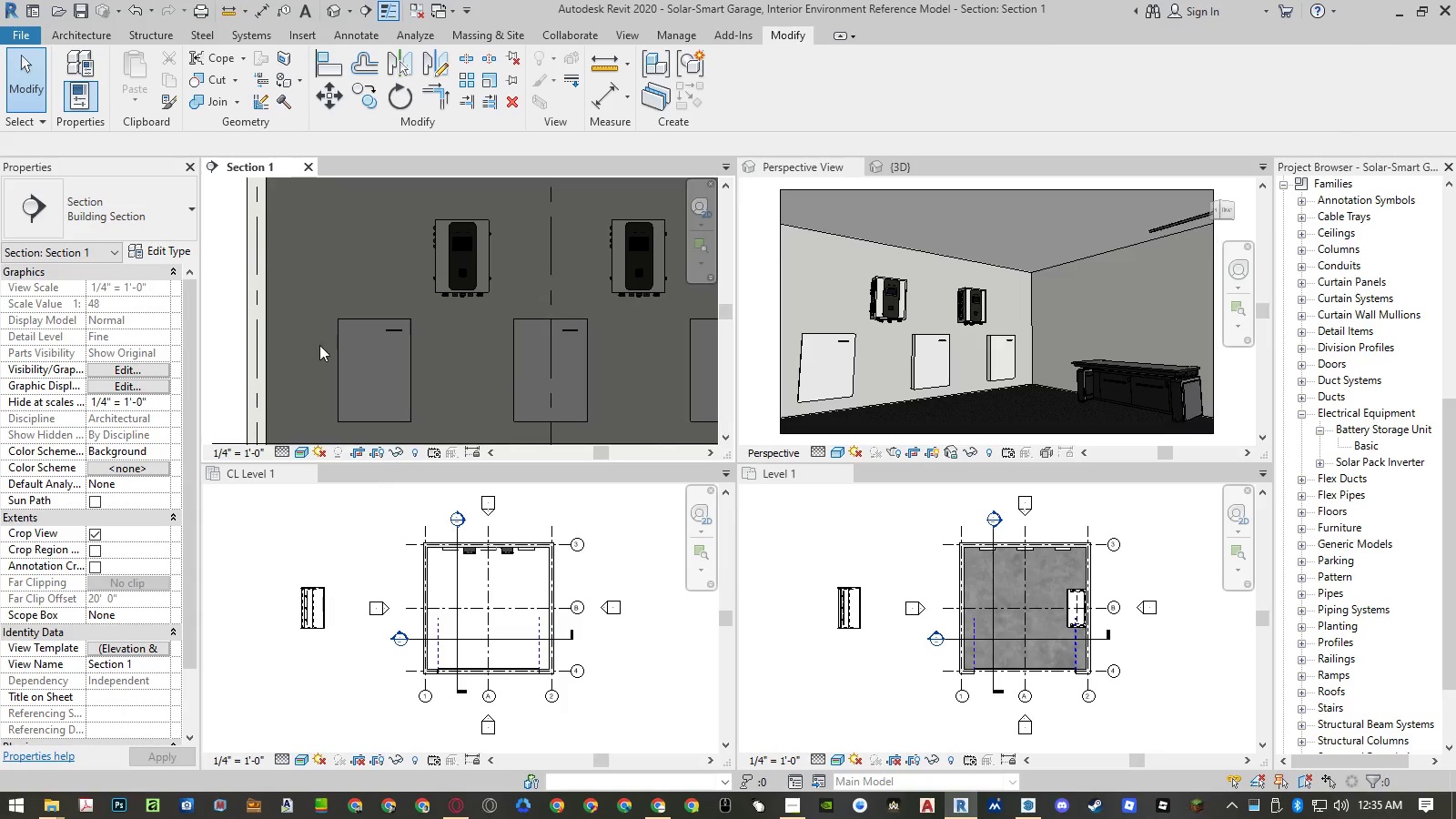 
left_click([339, 349])
 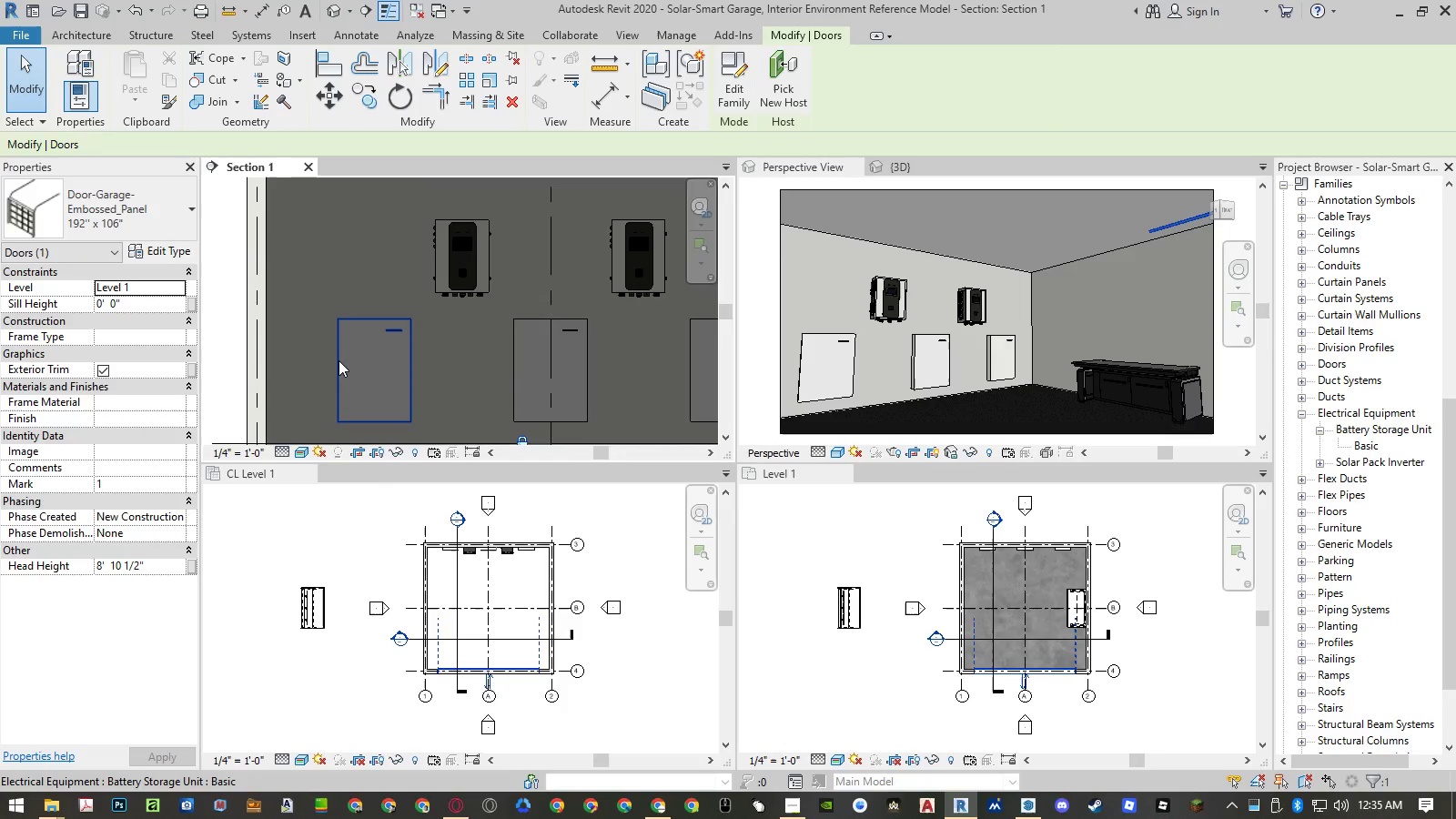 
left_click([339, 360])
 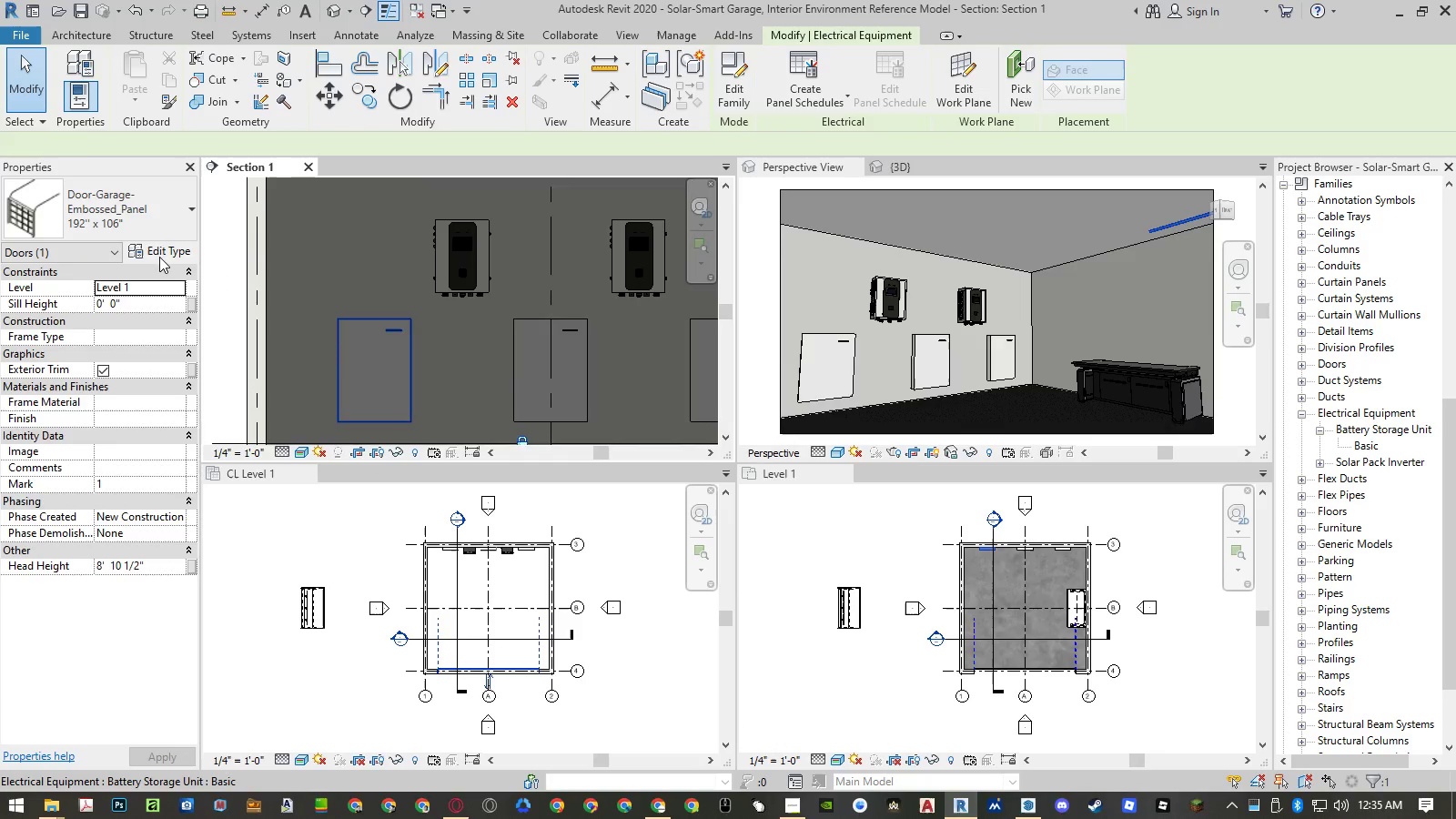 
left_click([159, 254])
 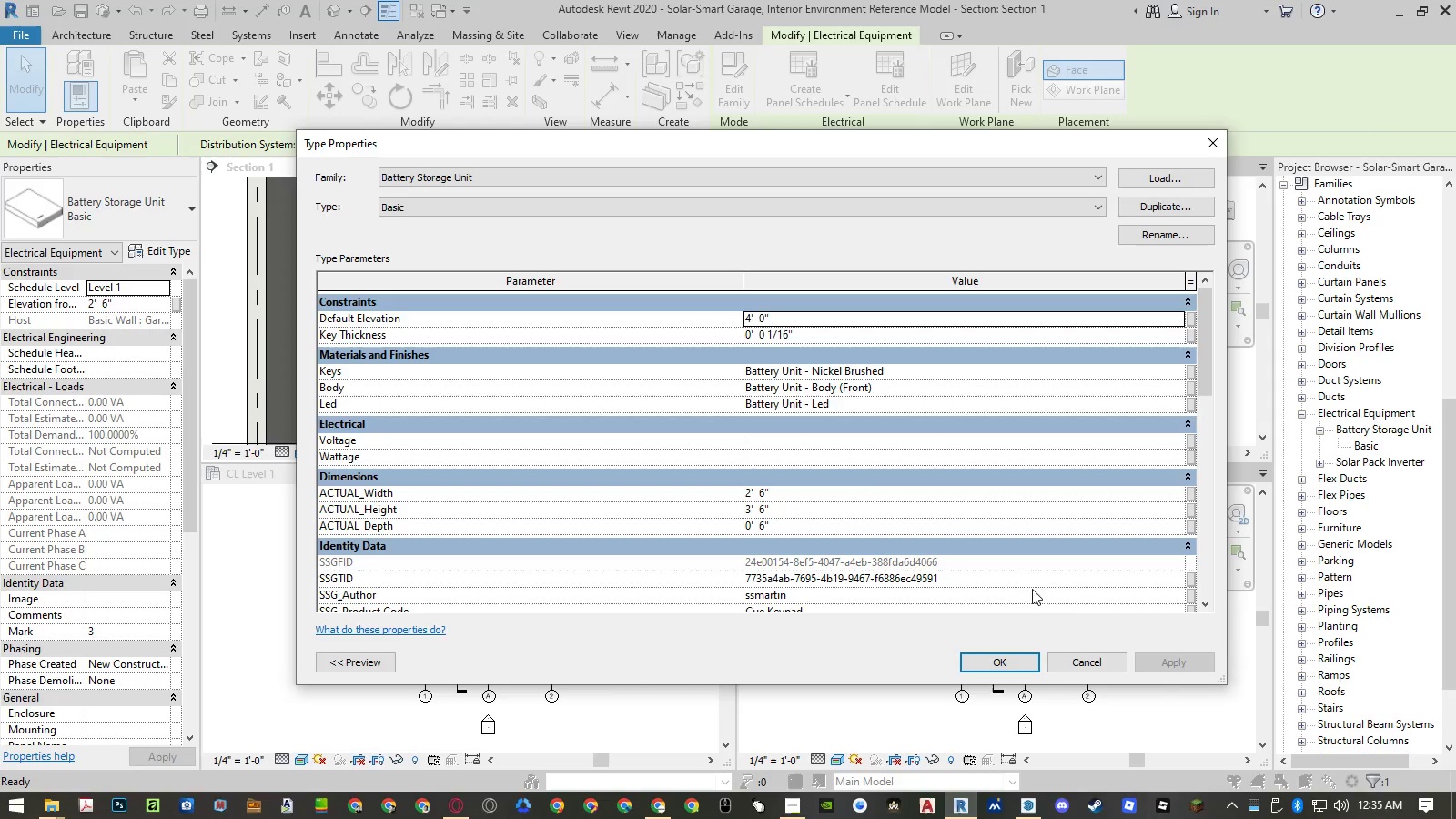 
wait(8.78)
 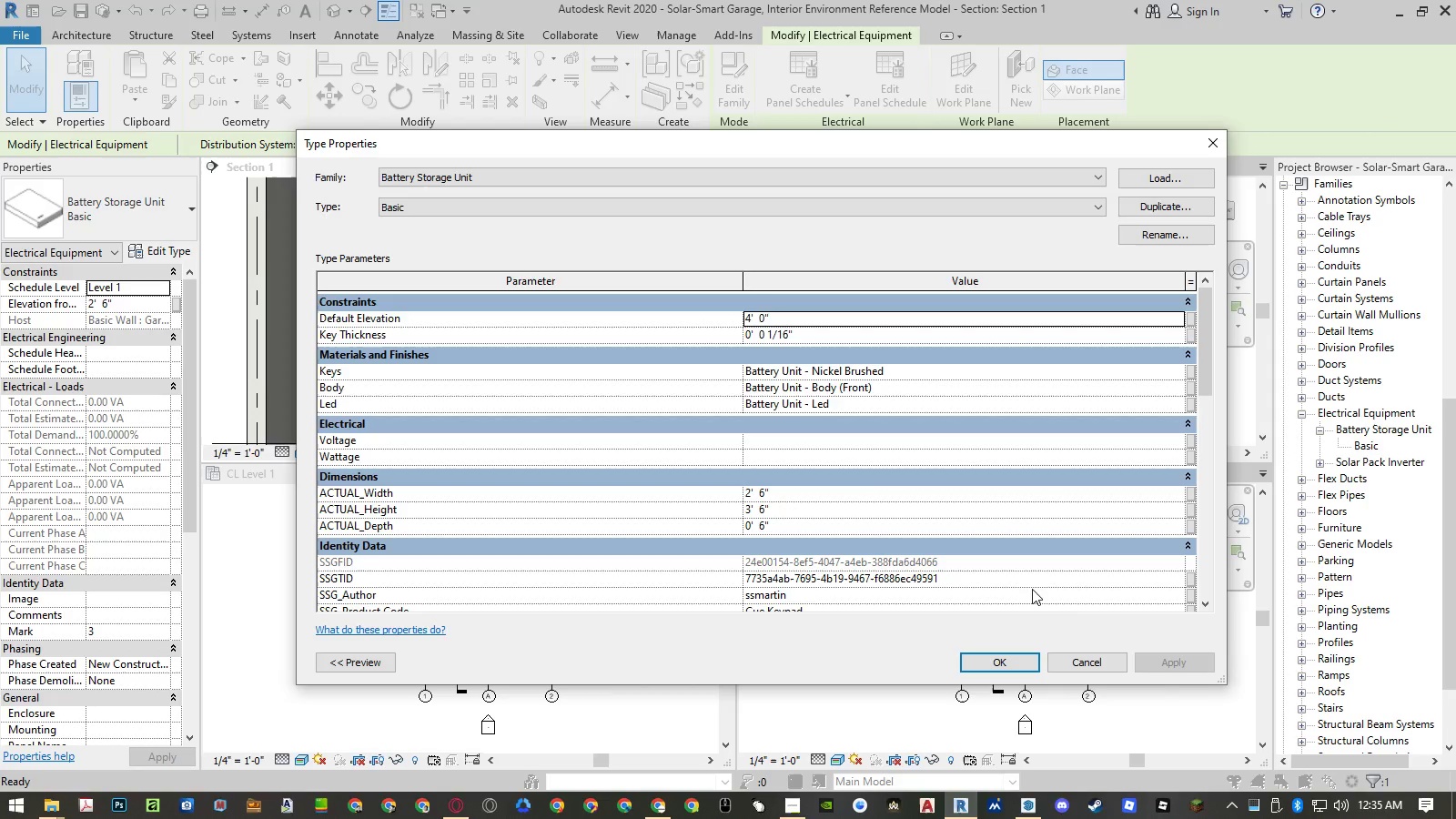 
left_click([1096, 657])
 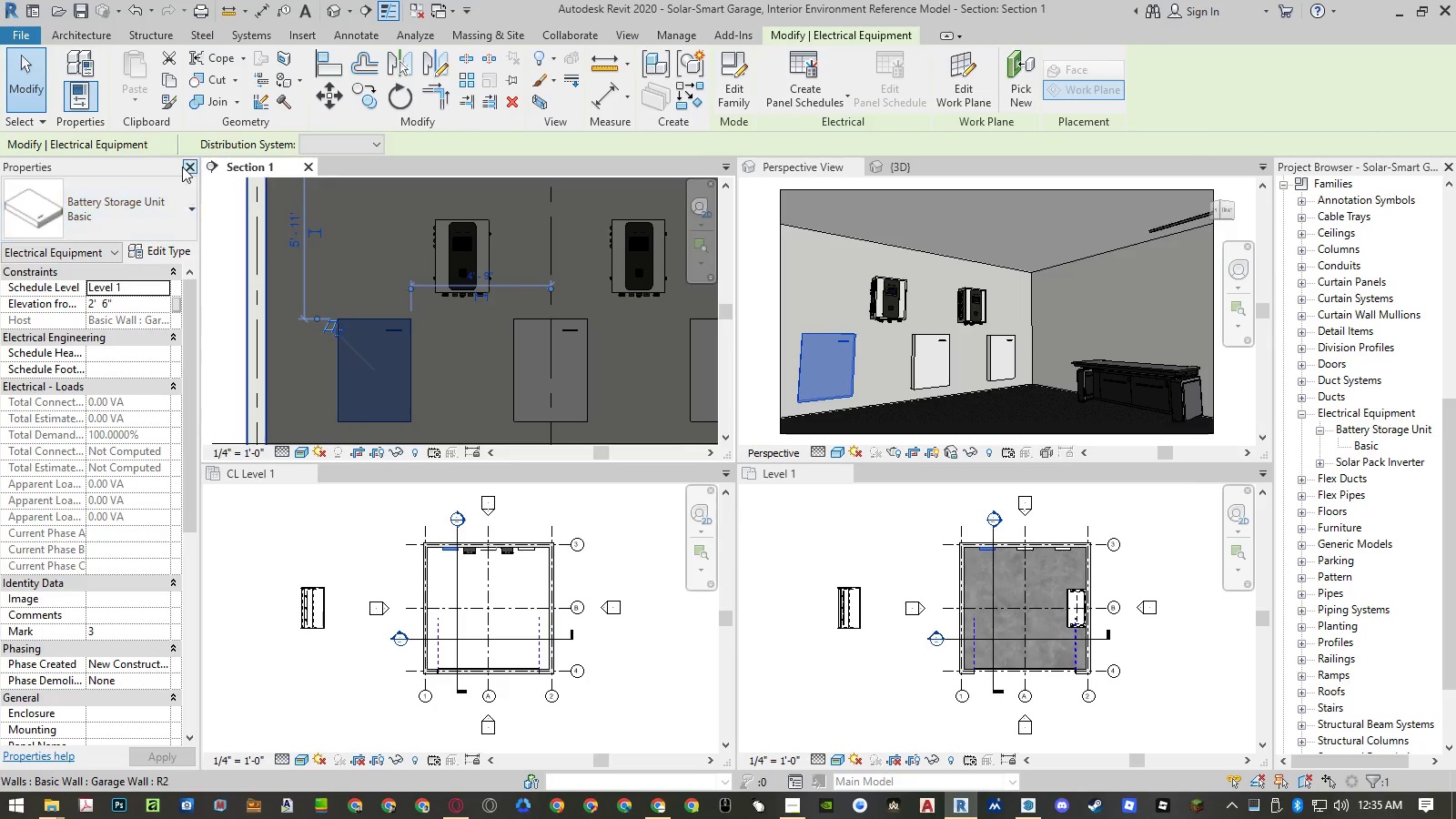 
hold_key(key=M, duration=13.0)
 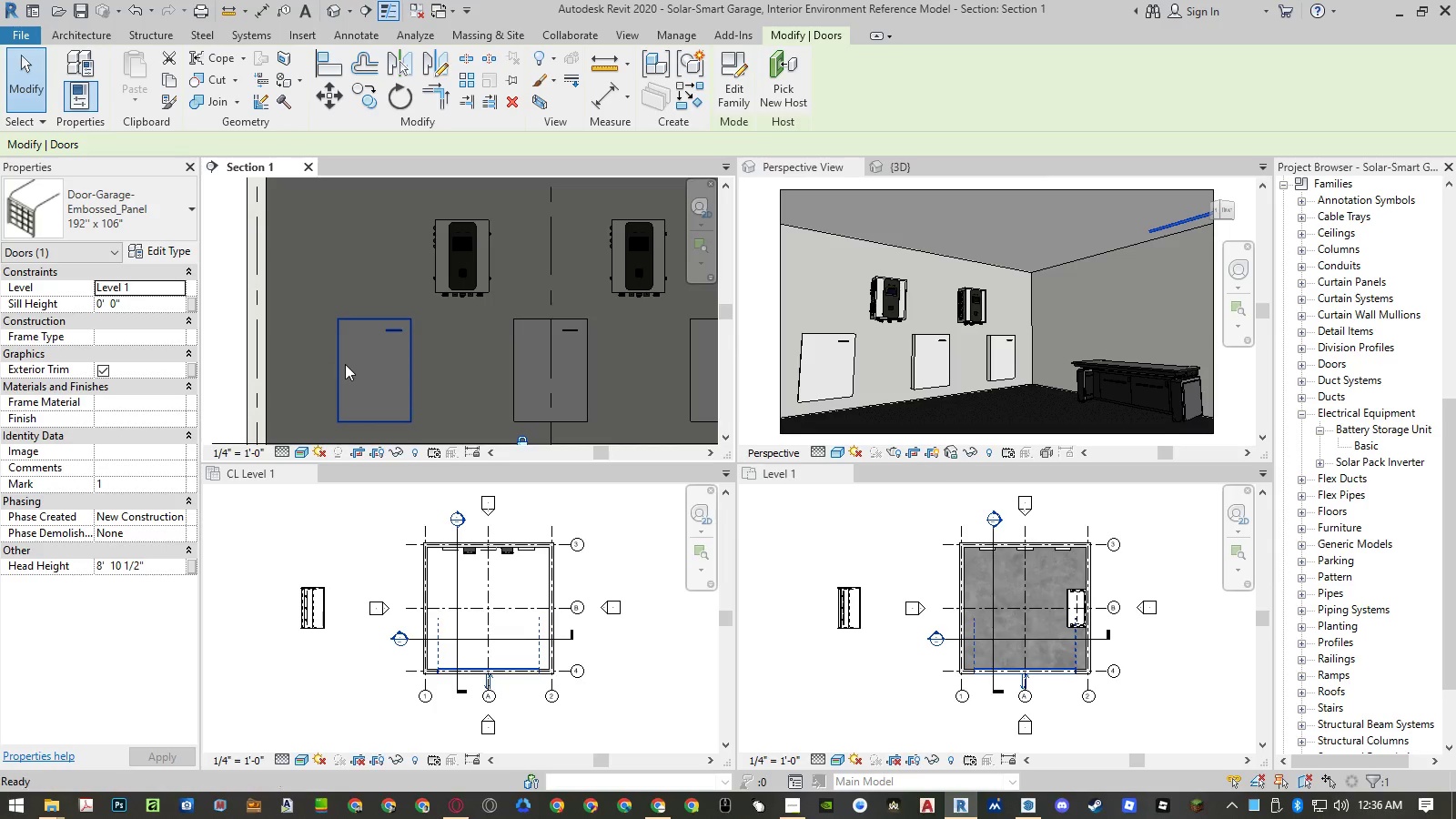 
type(at)
 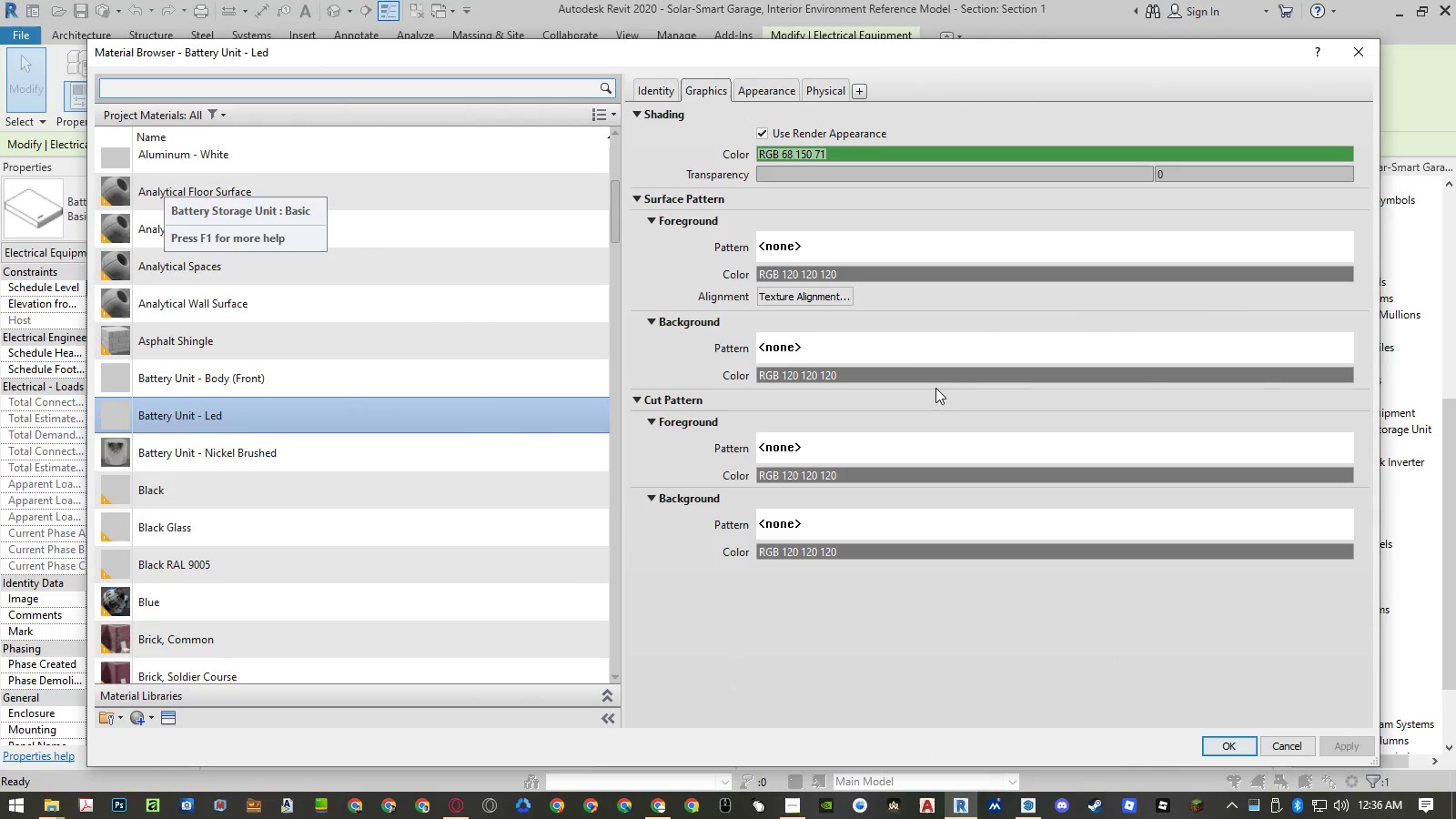 
left_click([365, 377])
 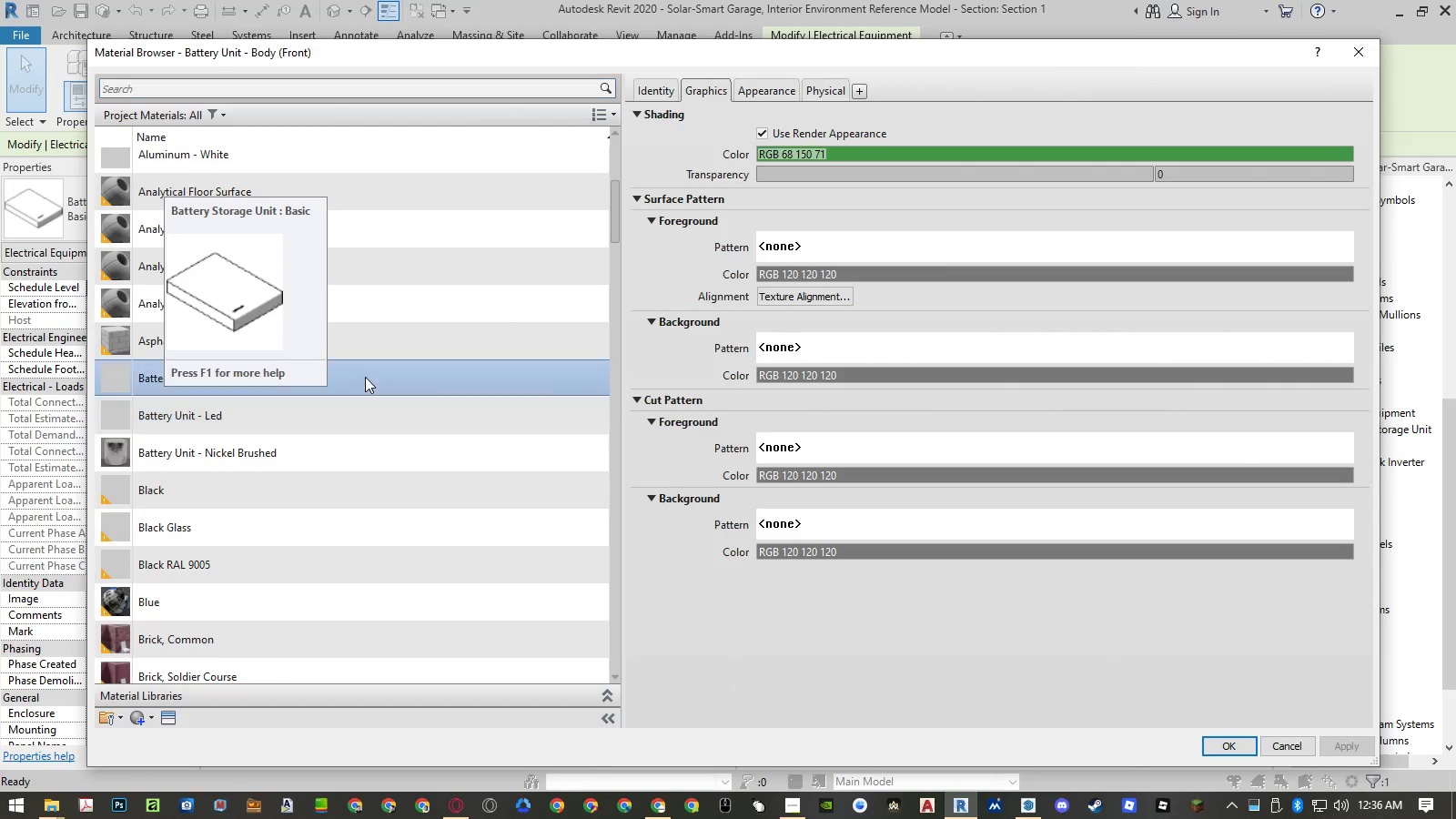 
right_click([365, 377])
 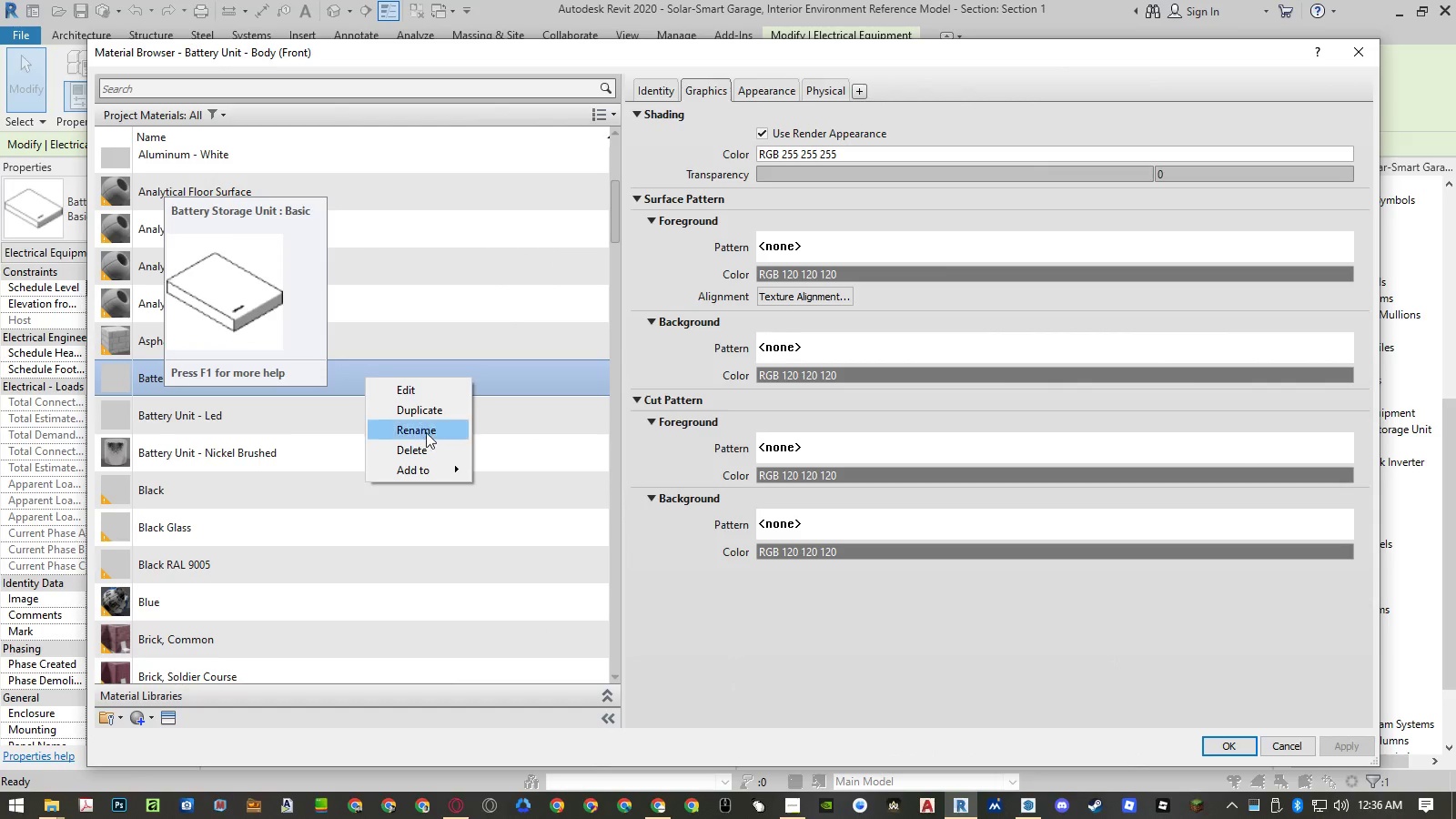 
left_click([427, 434])
 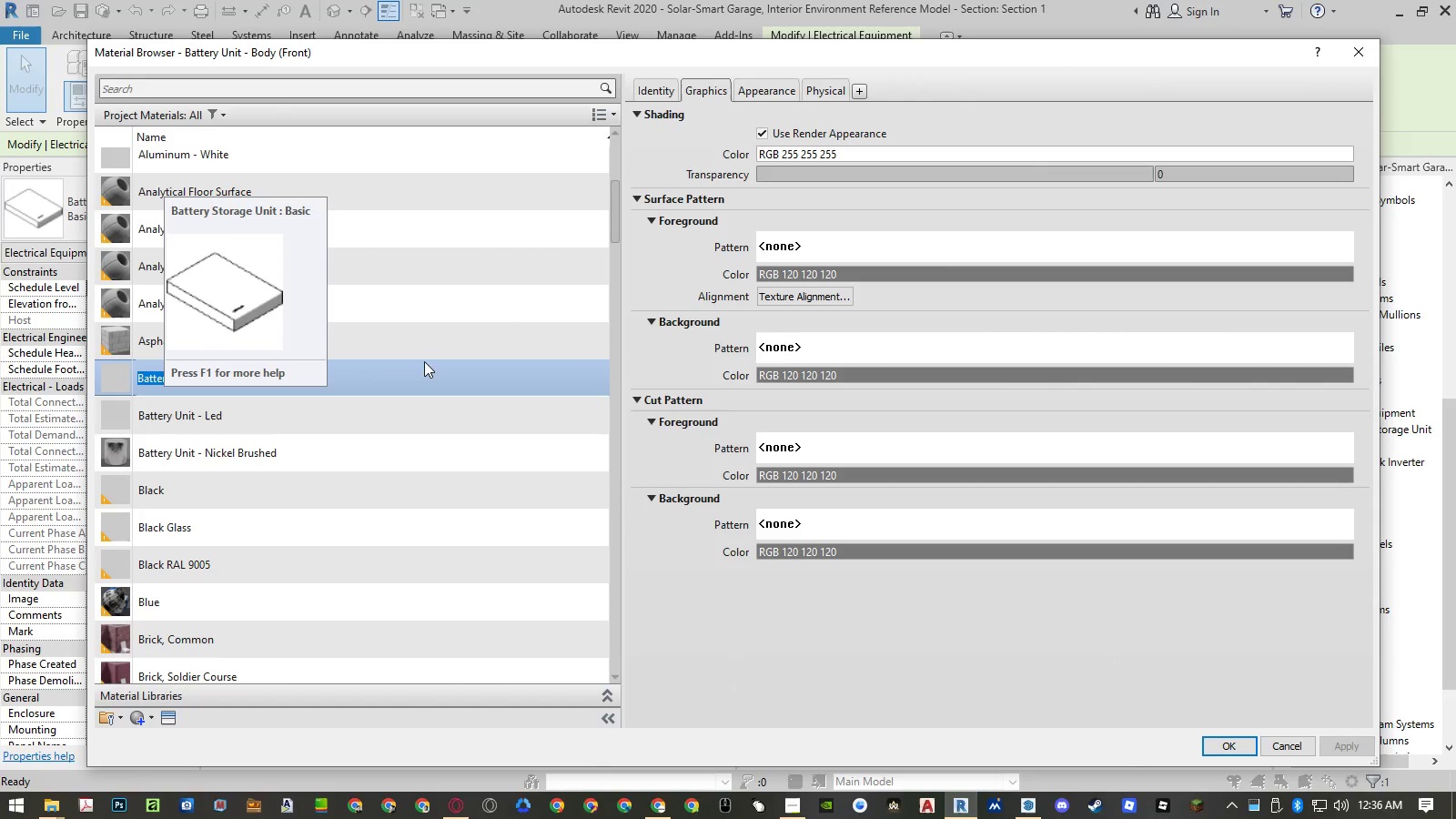 
left_click([406, 371])
 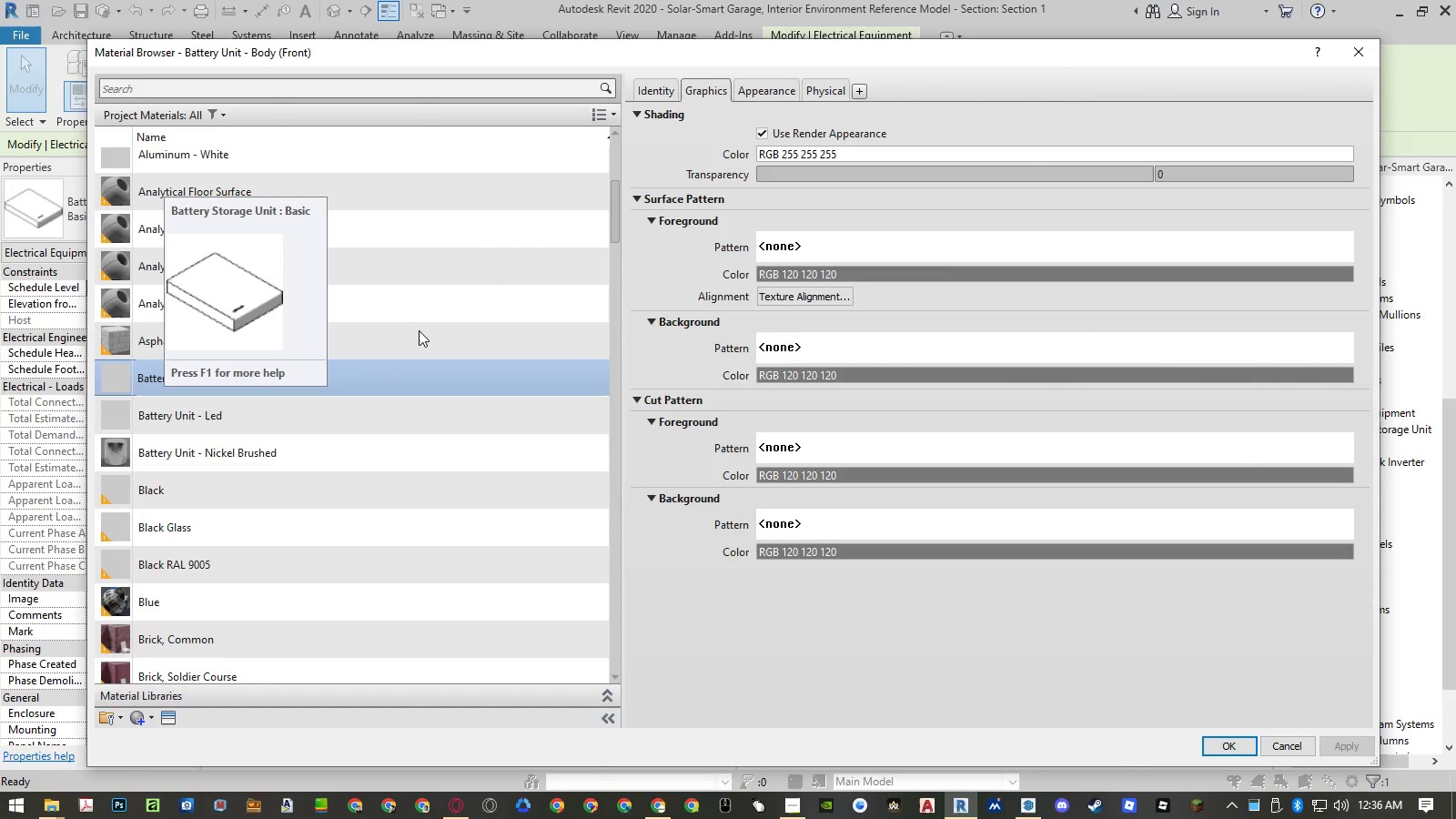 
key(Escape)
 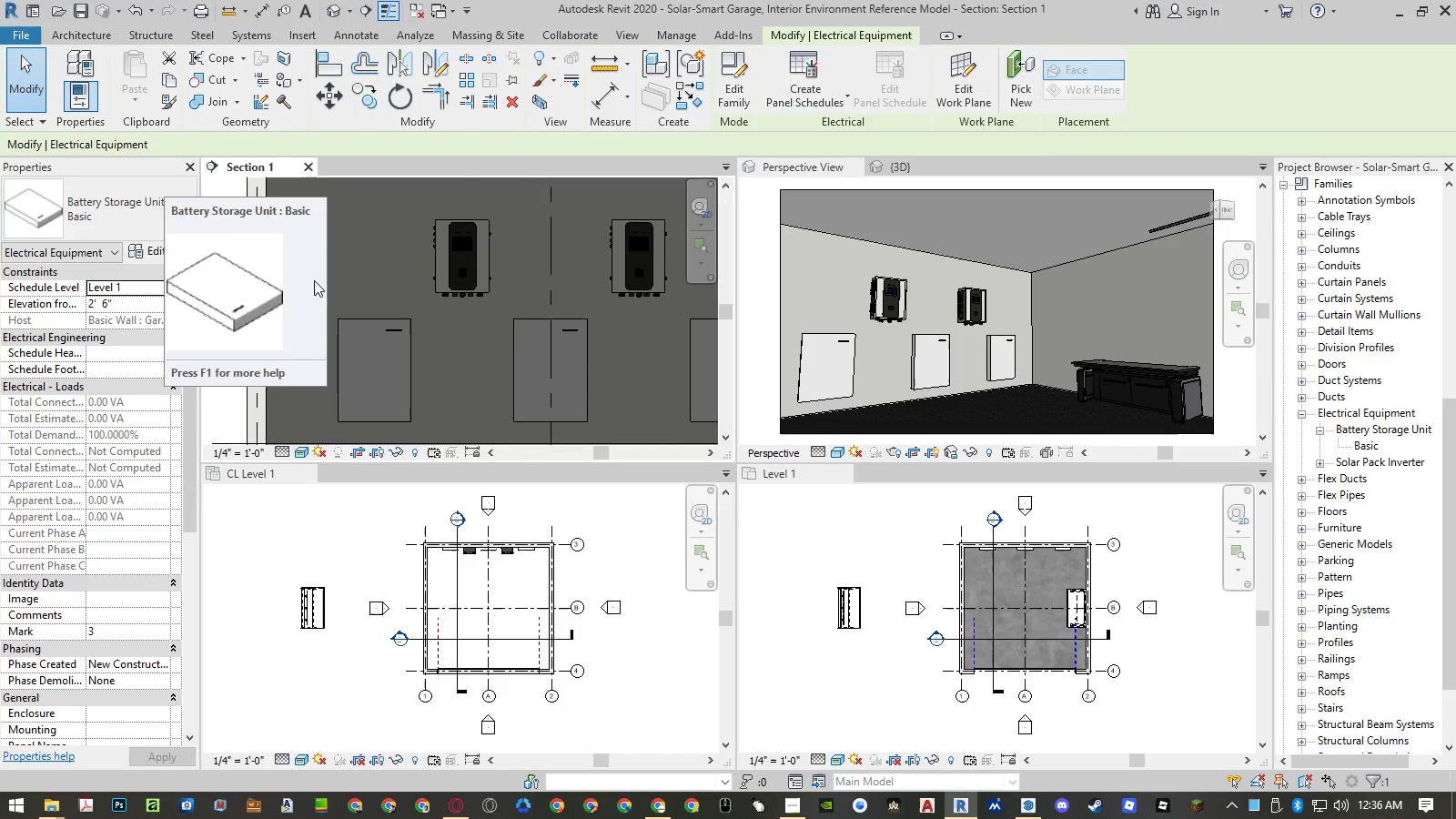 
left_click([383, 350])
 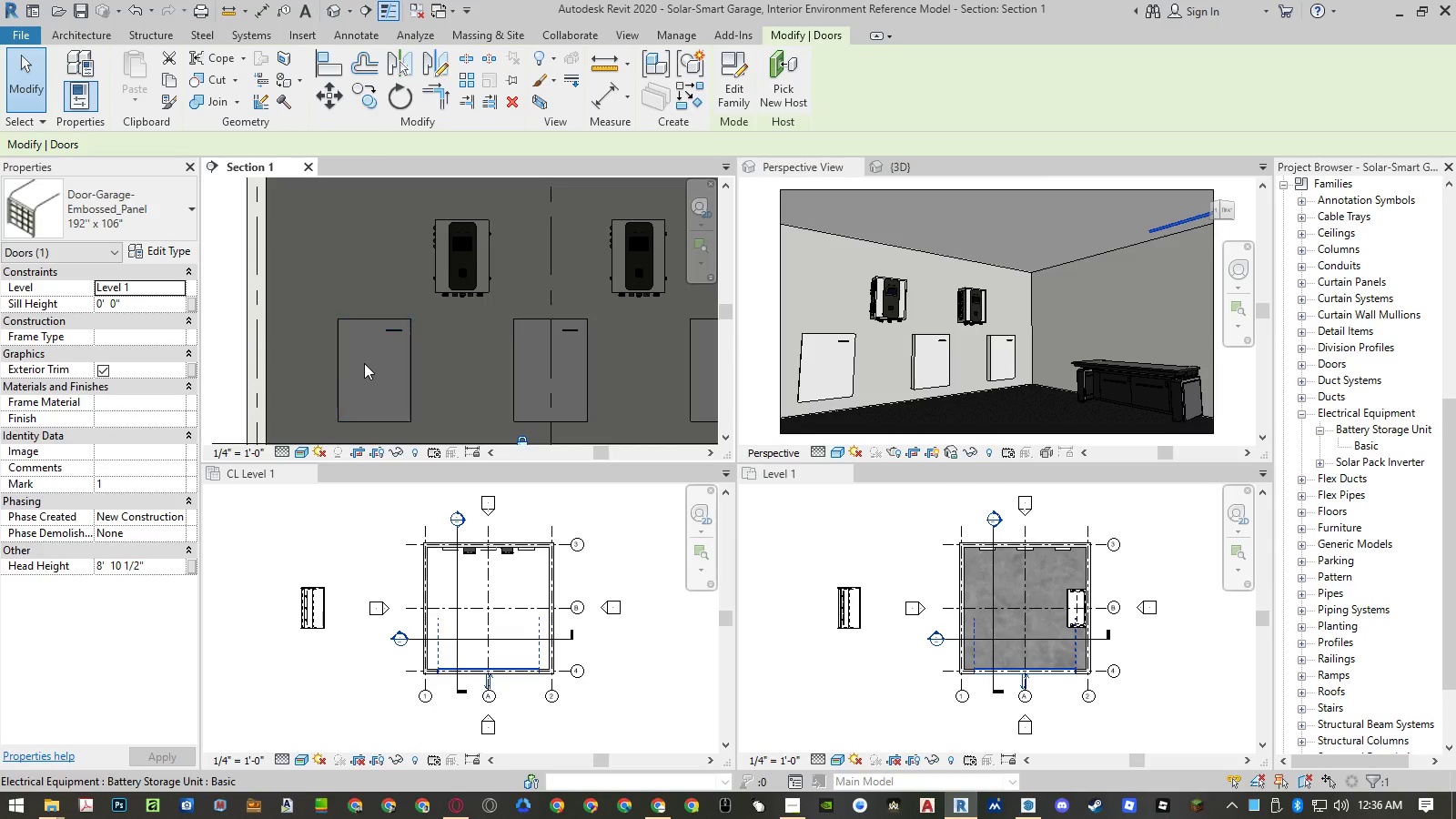 
type(at)
 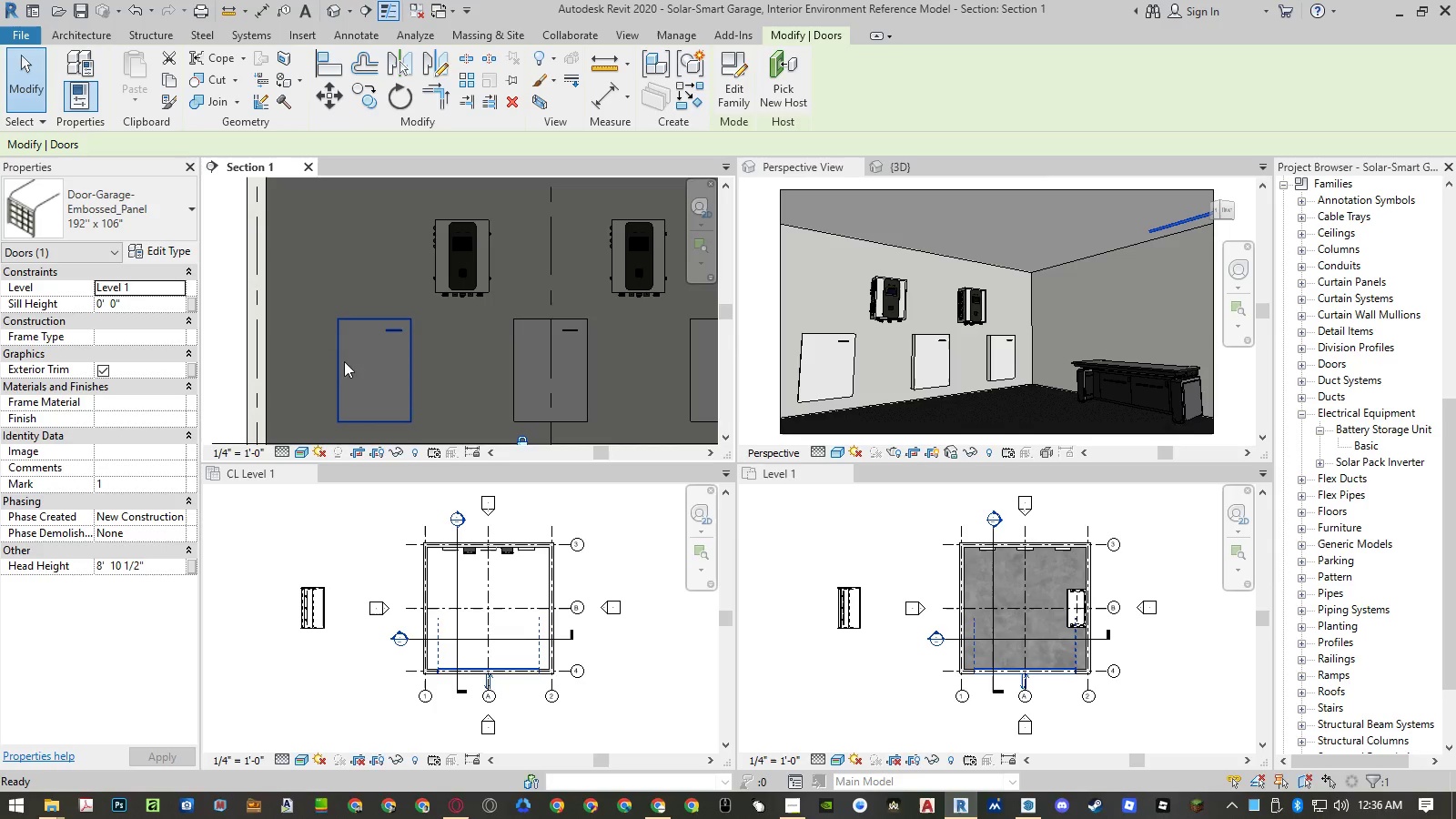 
mouse_move([1229, 746])
 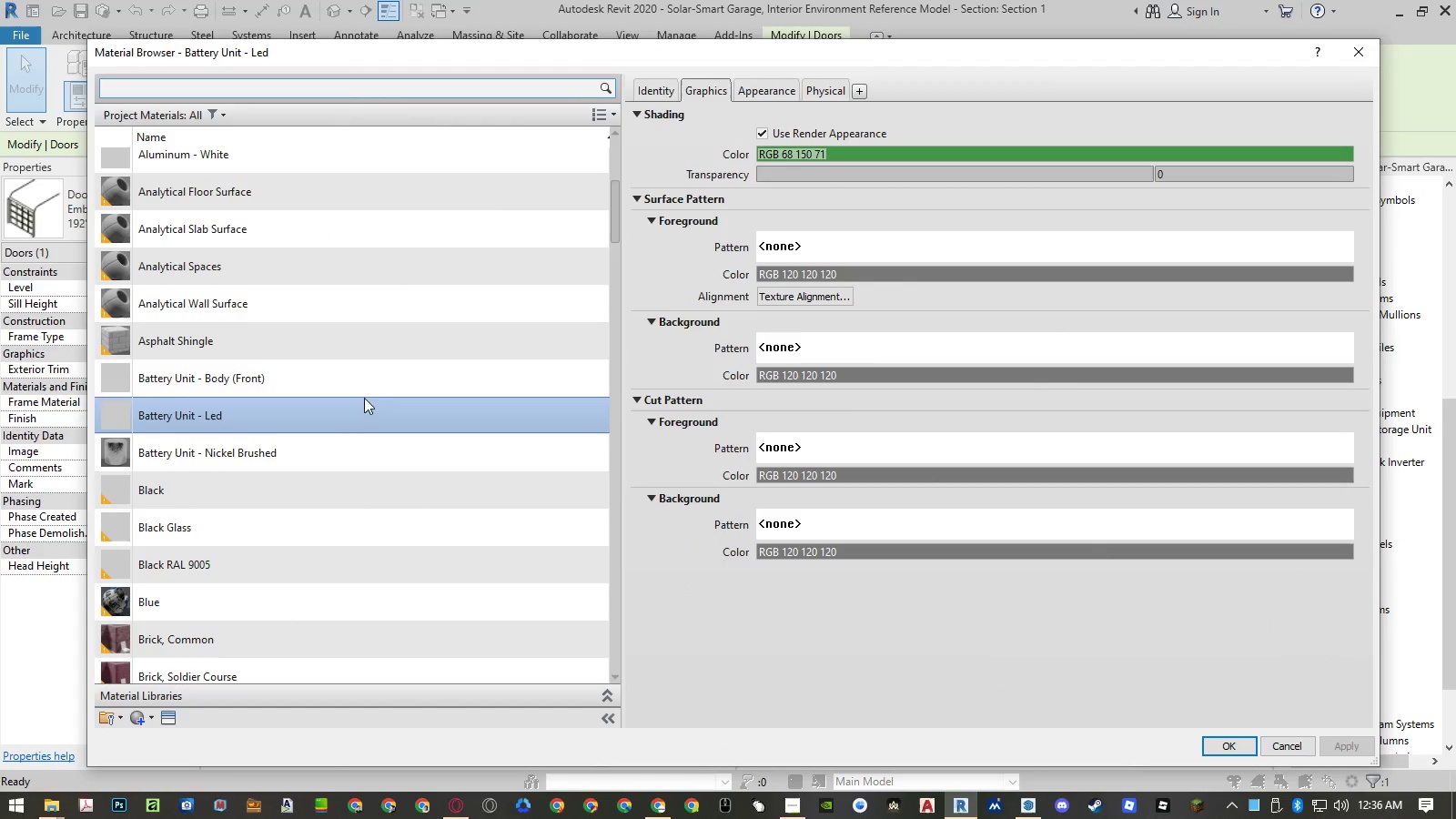 
left_click([316, 367])
 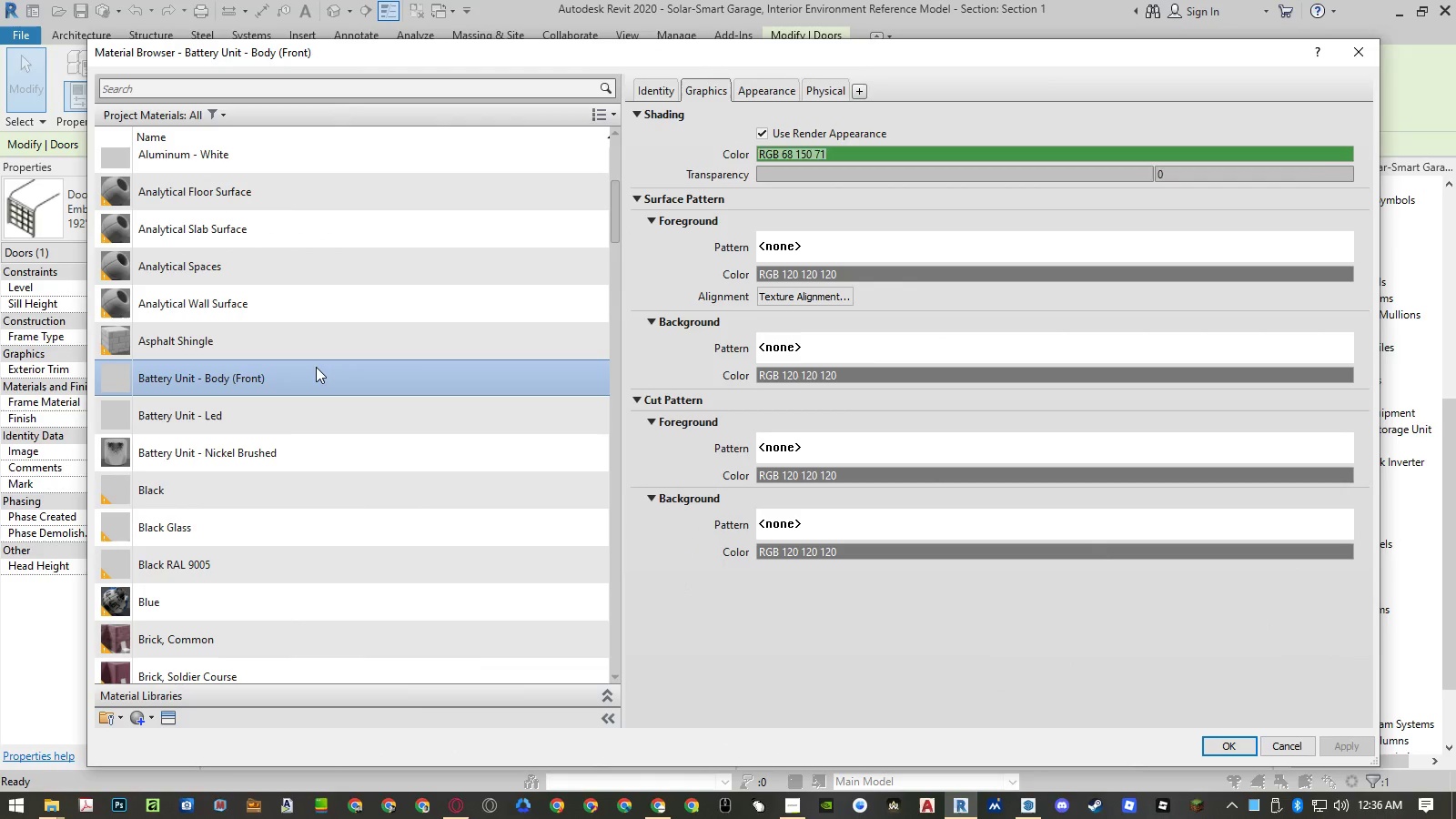 
right_click([316, 367])
 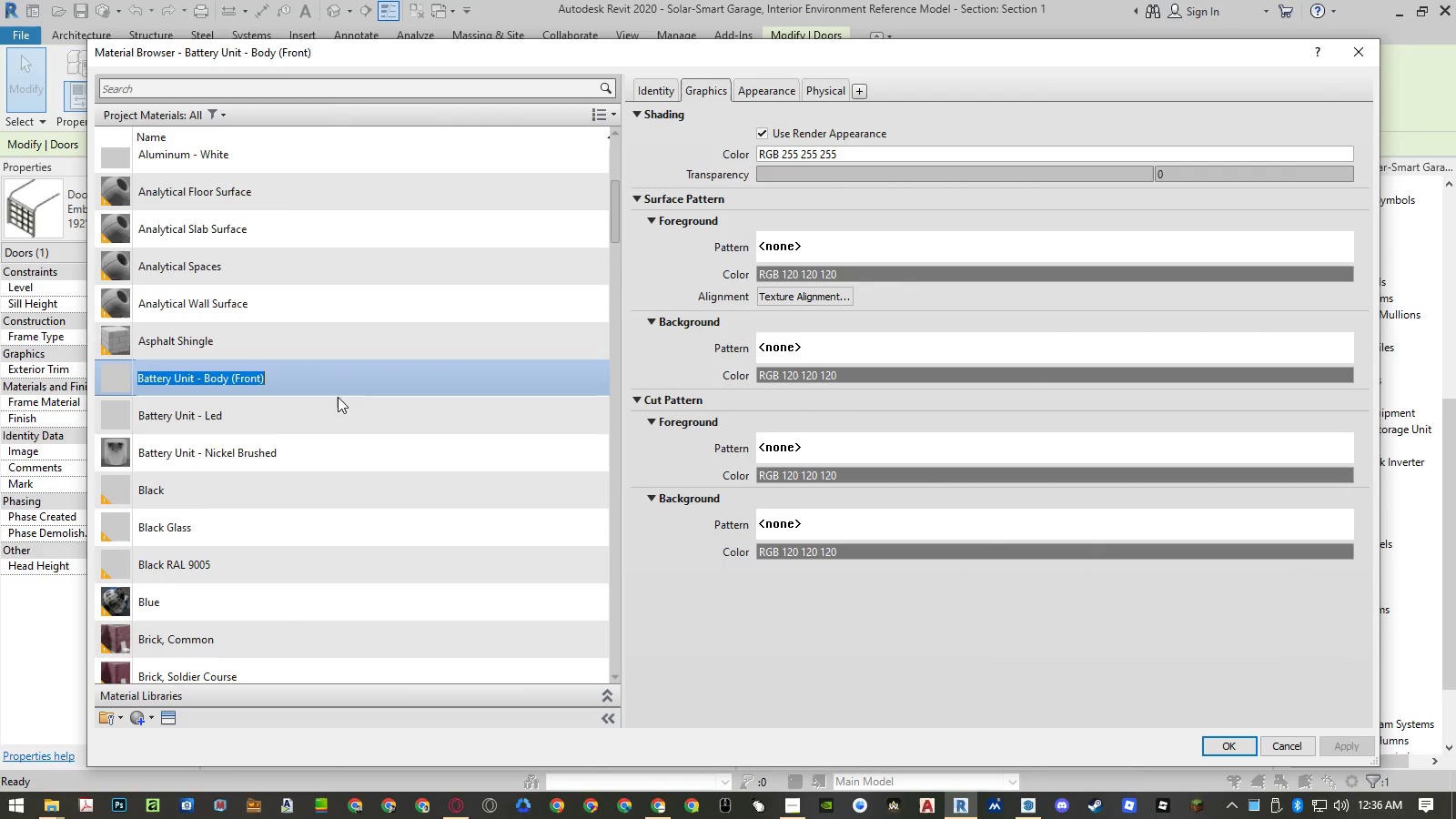 
double_click([333, 378])
 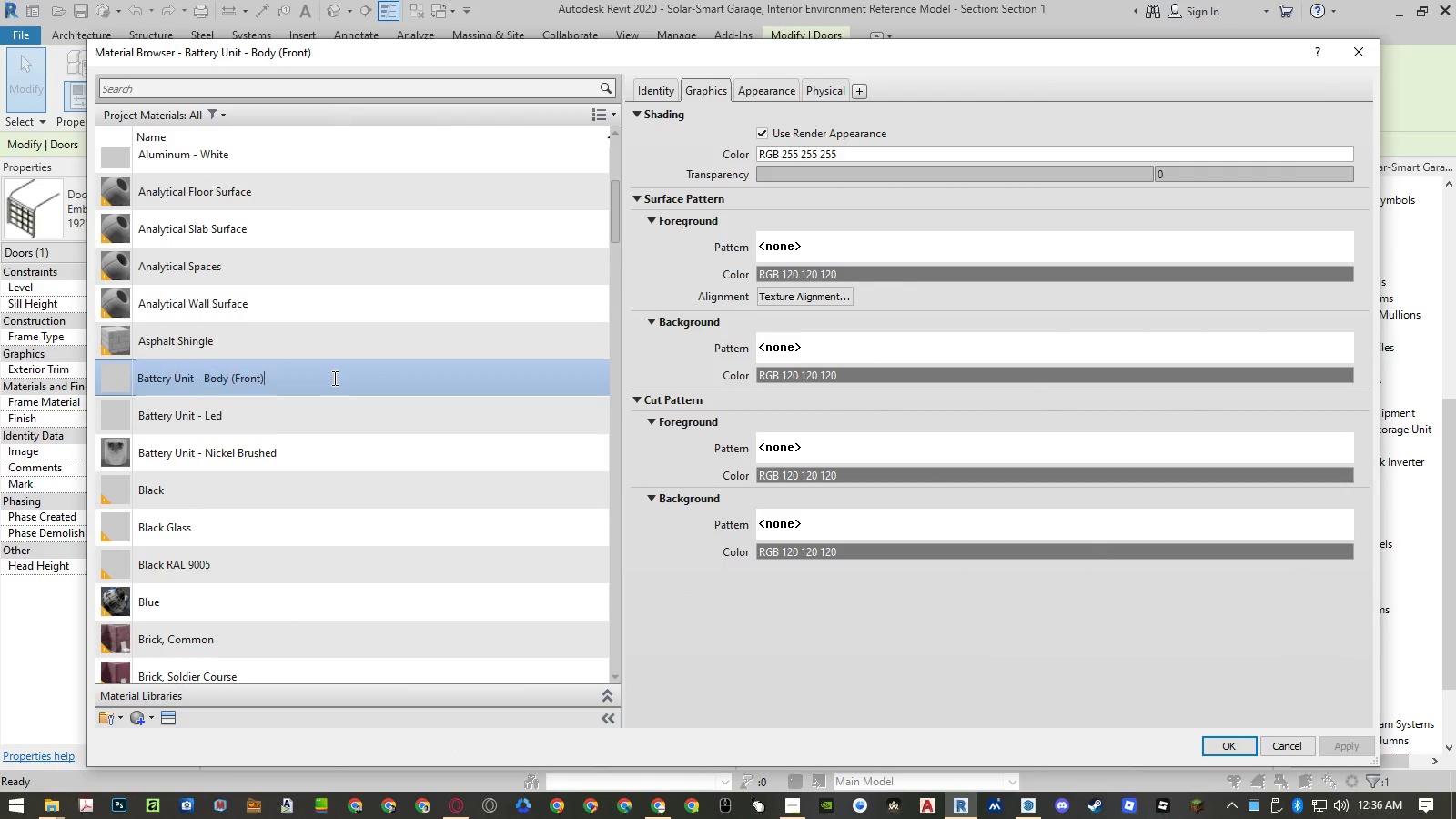 
triple_click([333, 378])
 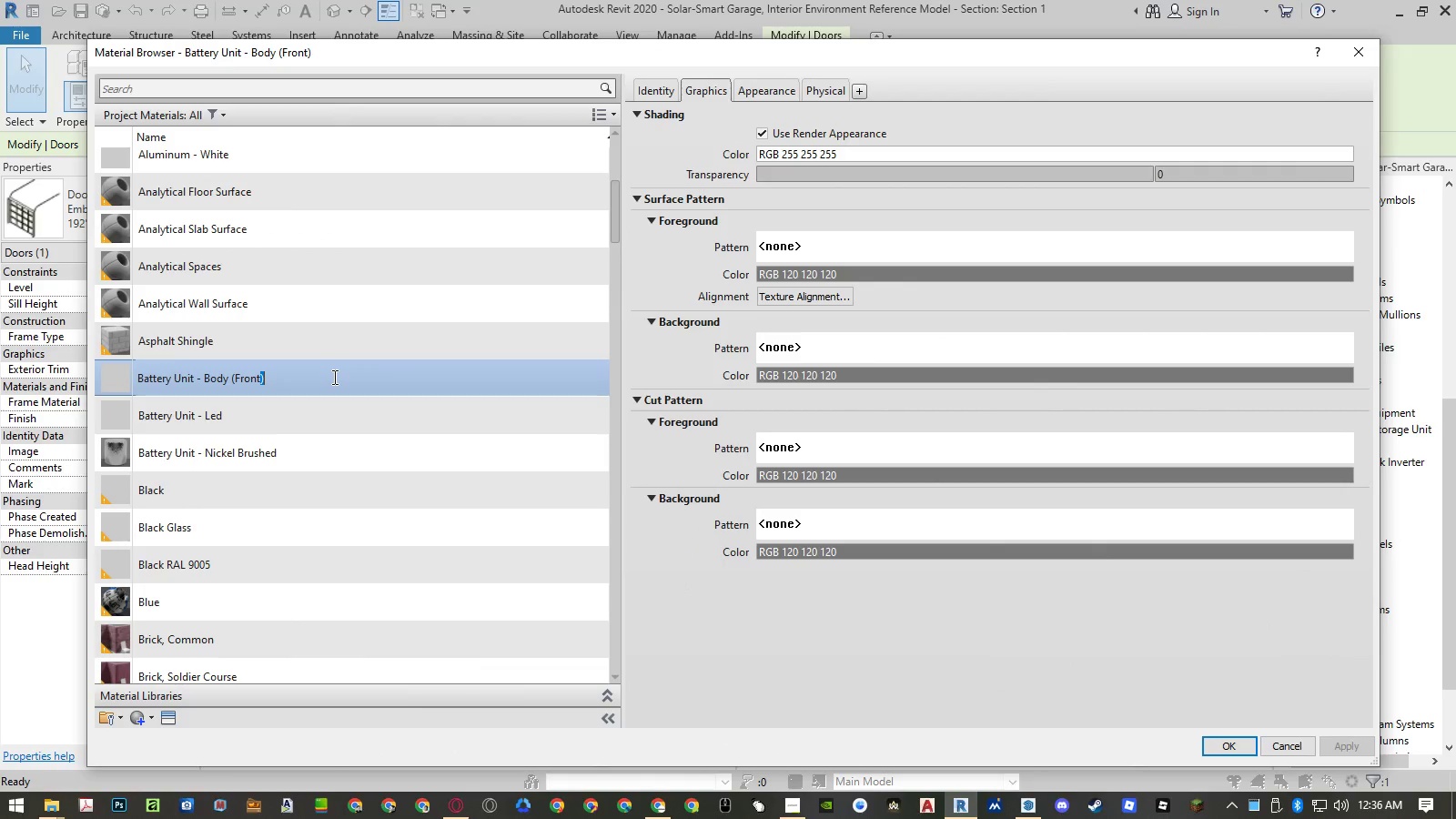 
key(Backspace)
 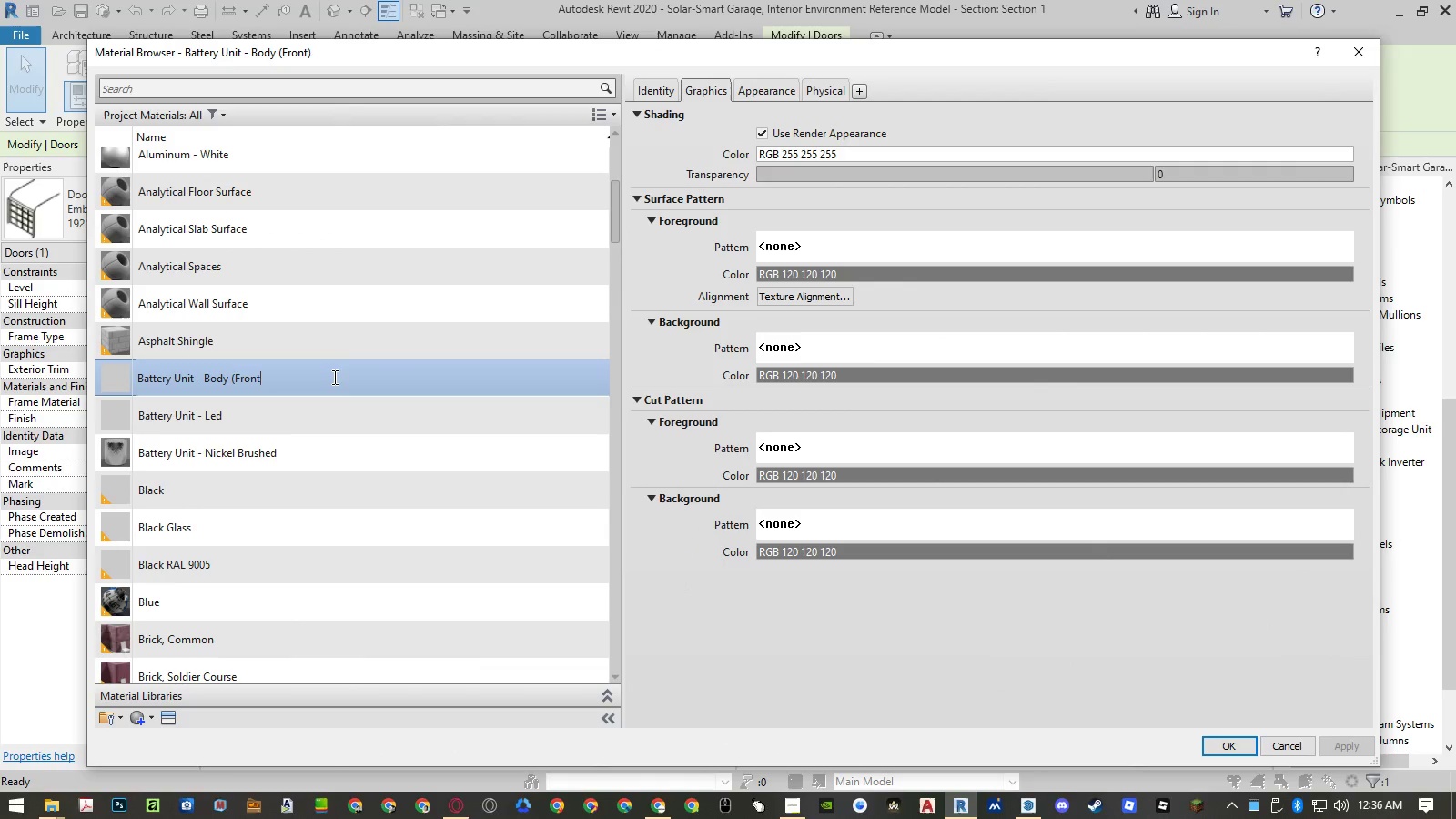 
double_click([333, 377])
 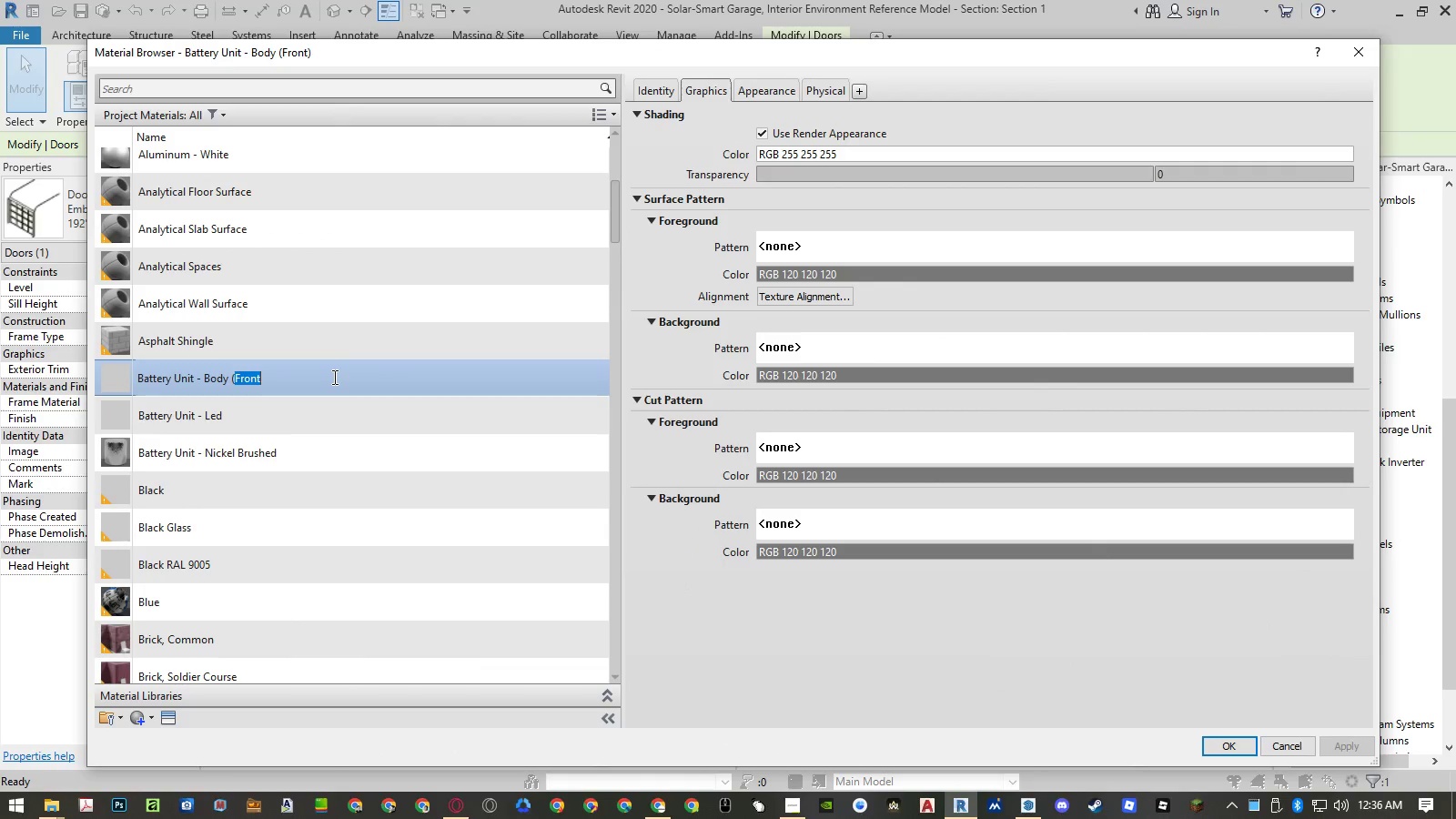 
key(Backspace)
 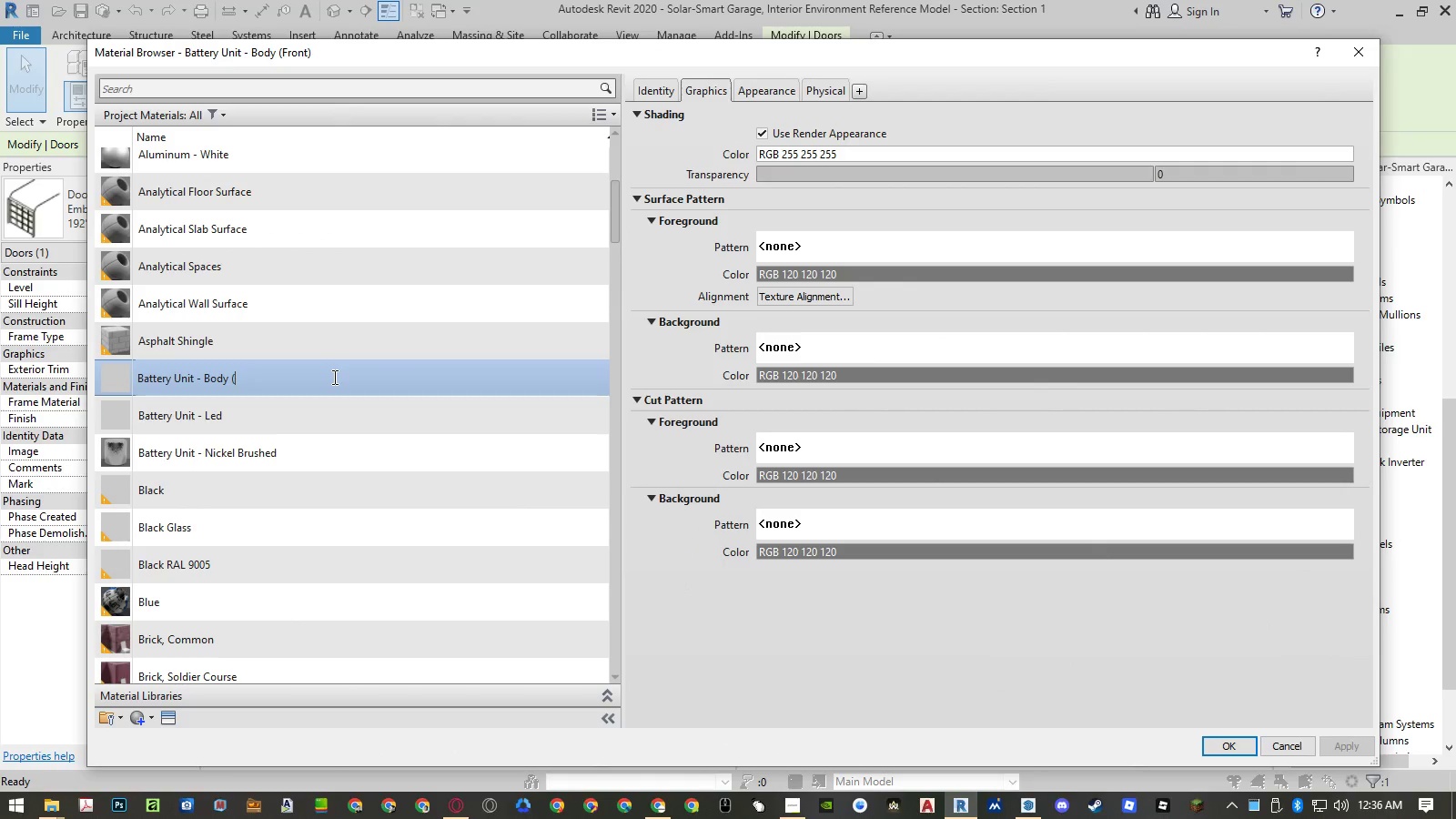 
key(Backspace)
 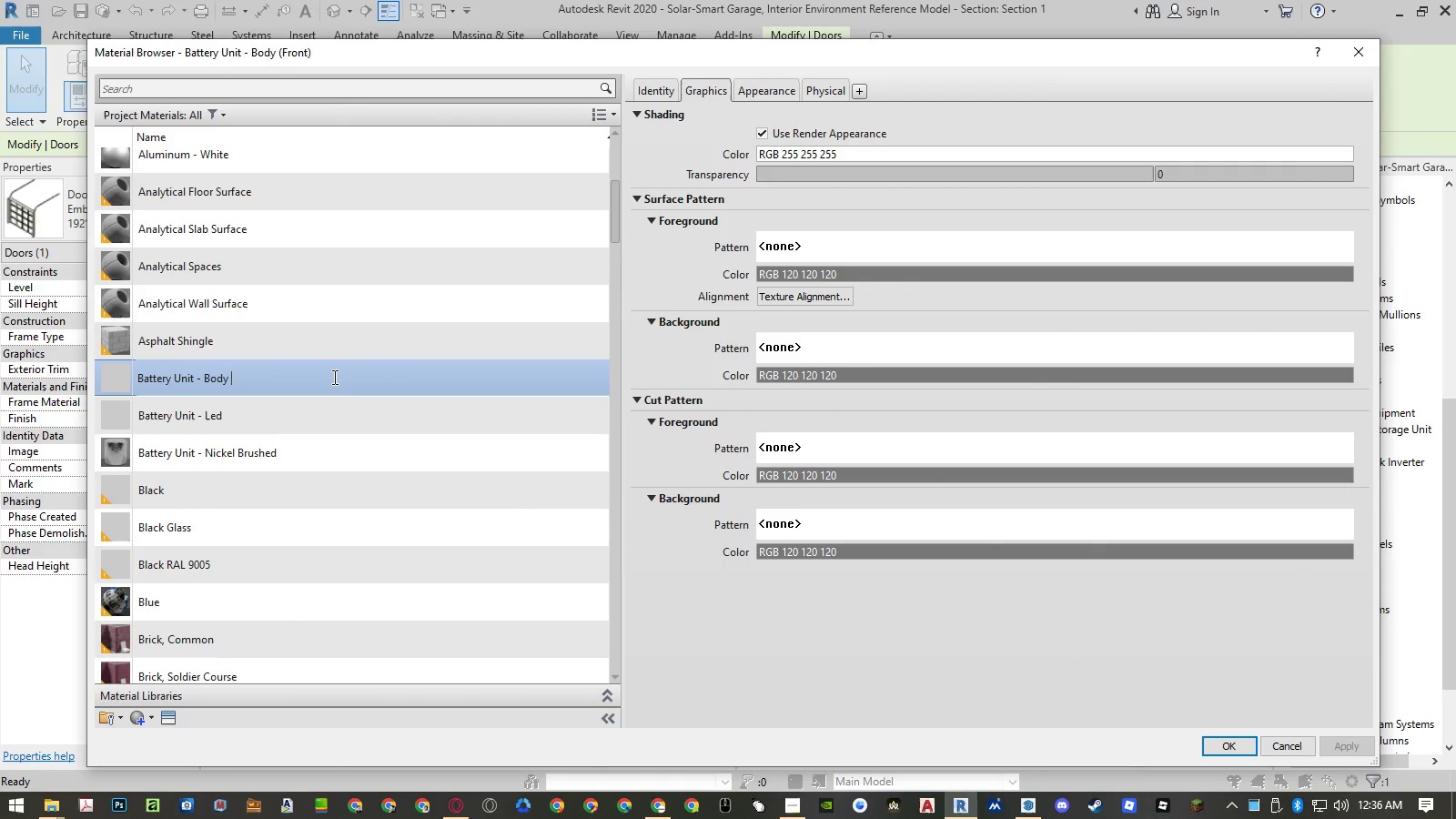 
key(Backspace)
 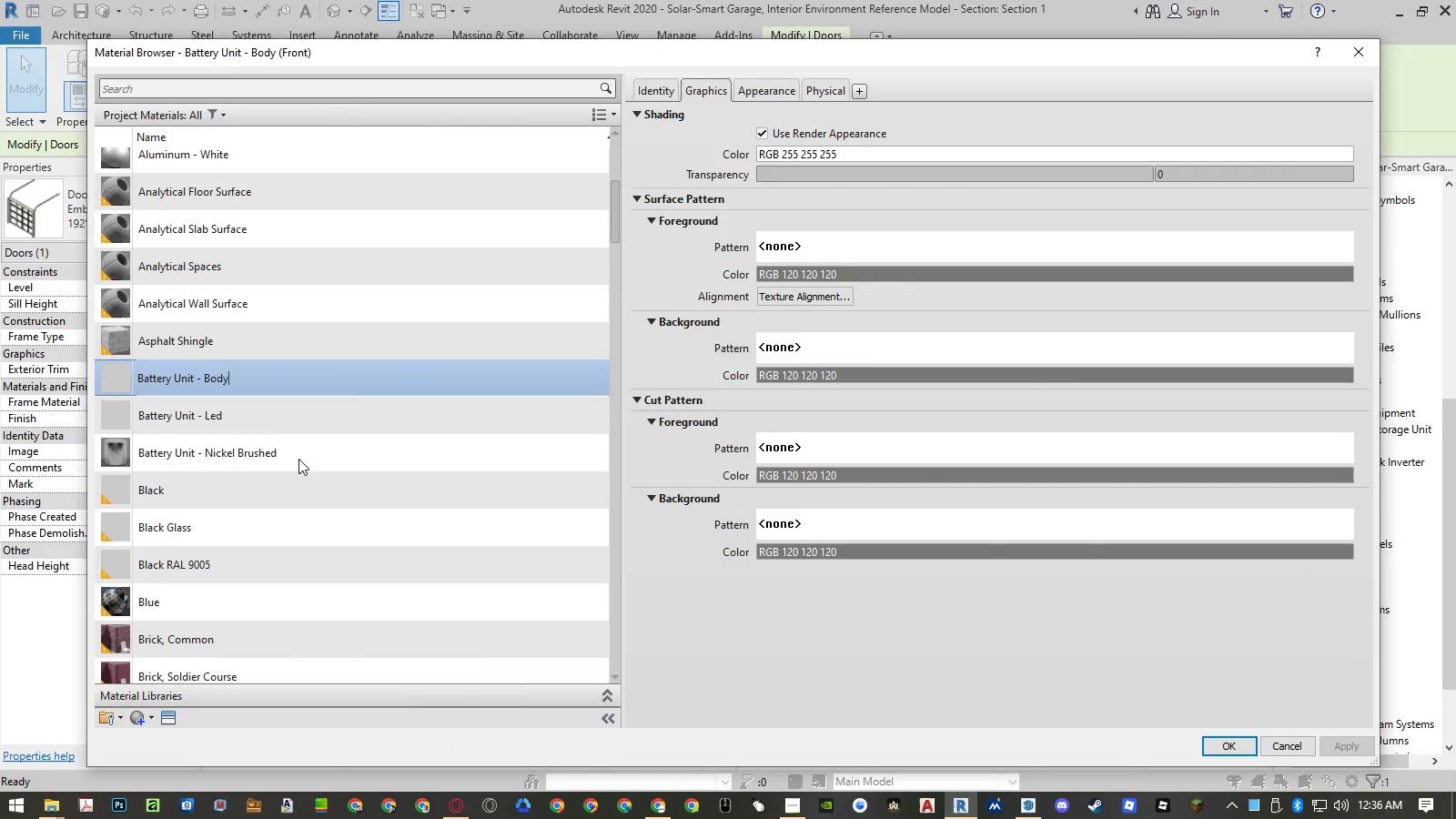 
left_click([298, 459])
 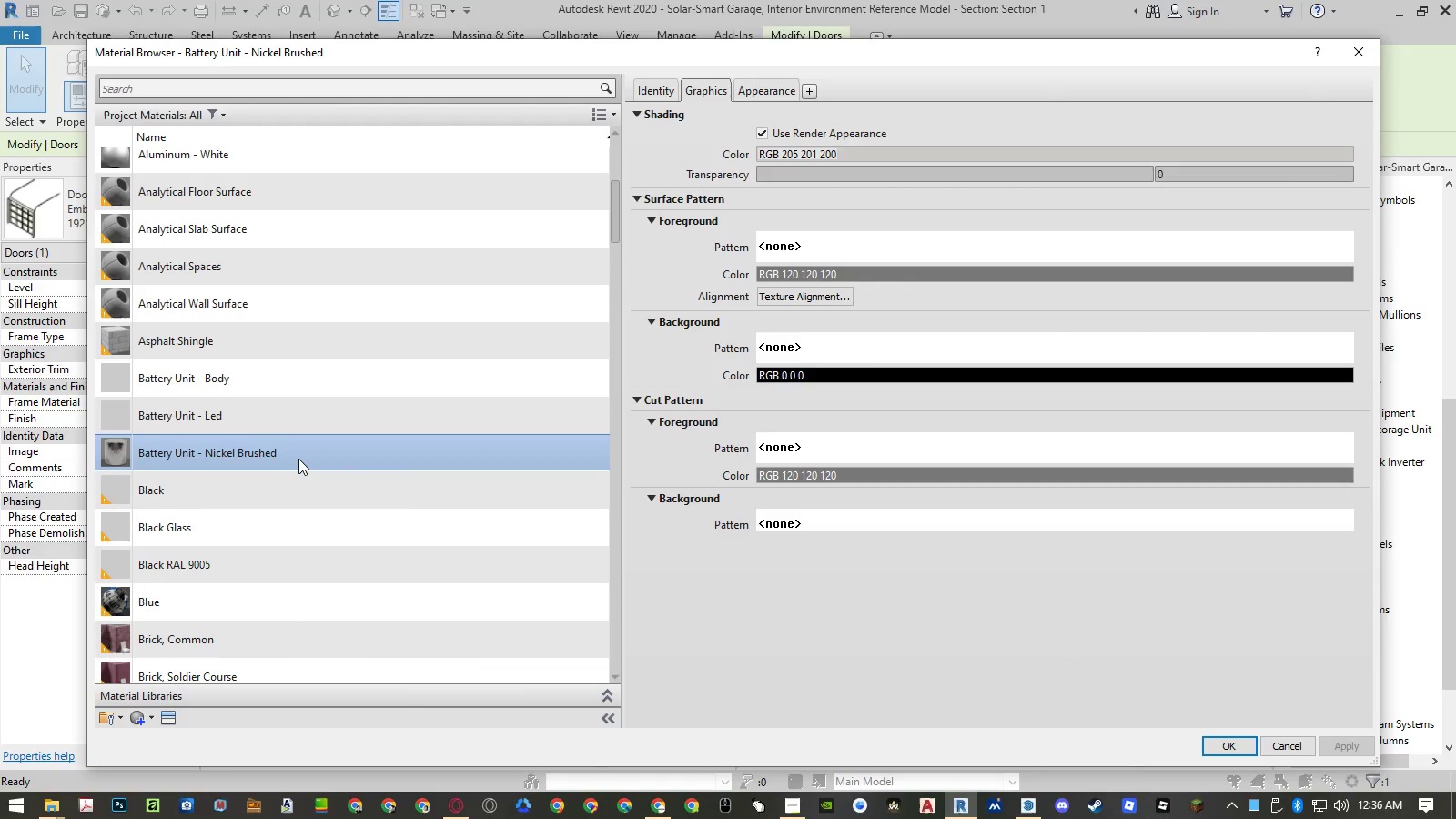 
right_click([298, 459])
 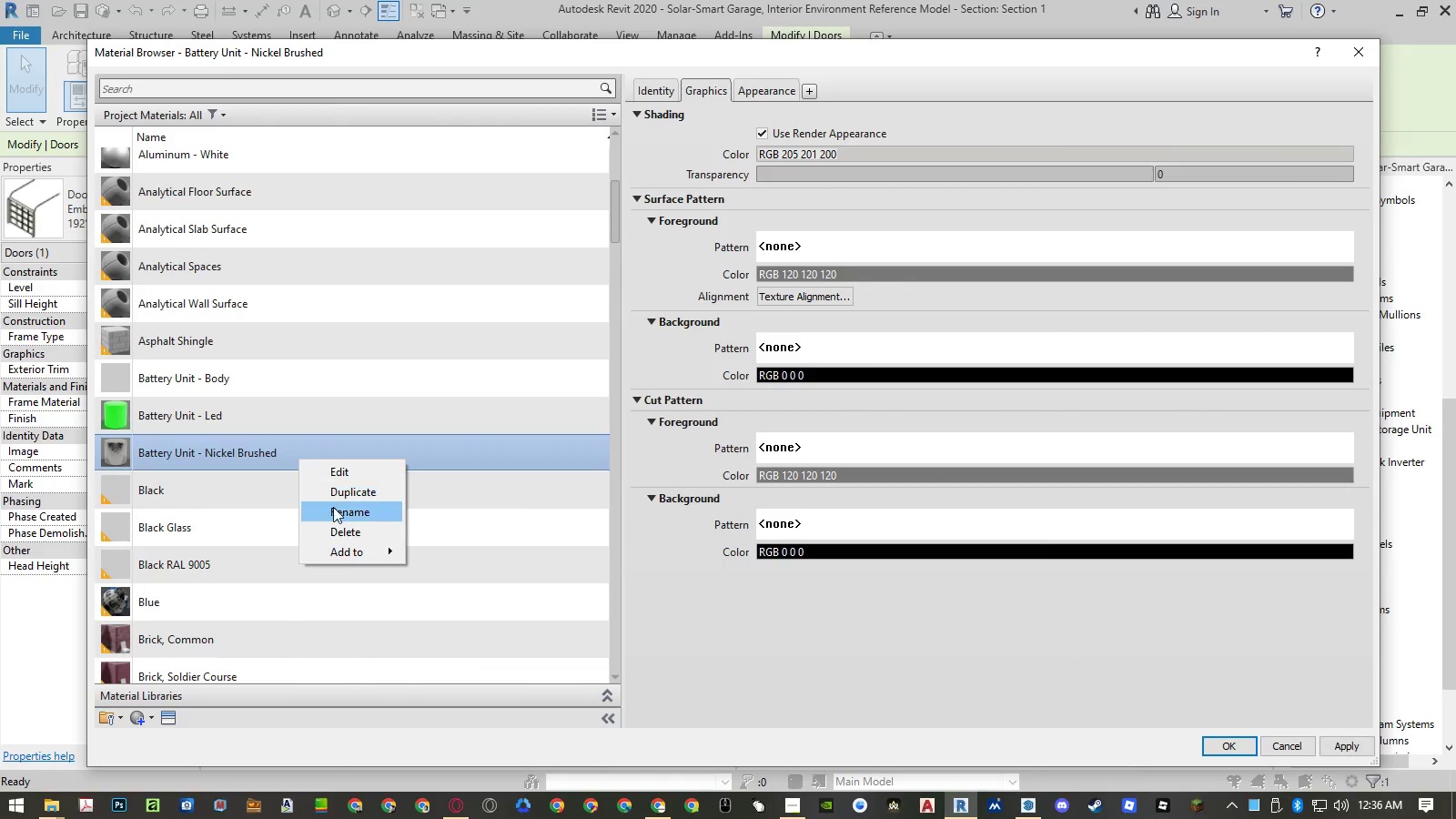 
left_click([333, 508])
 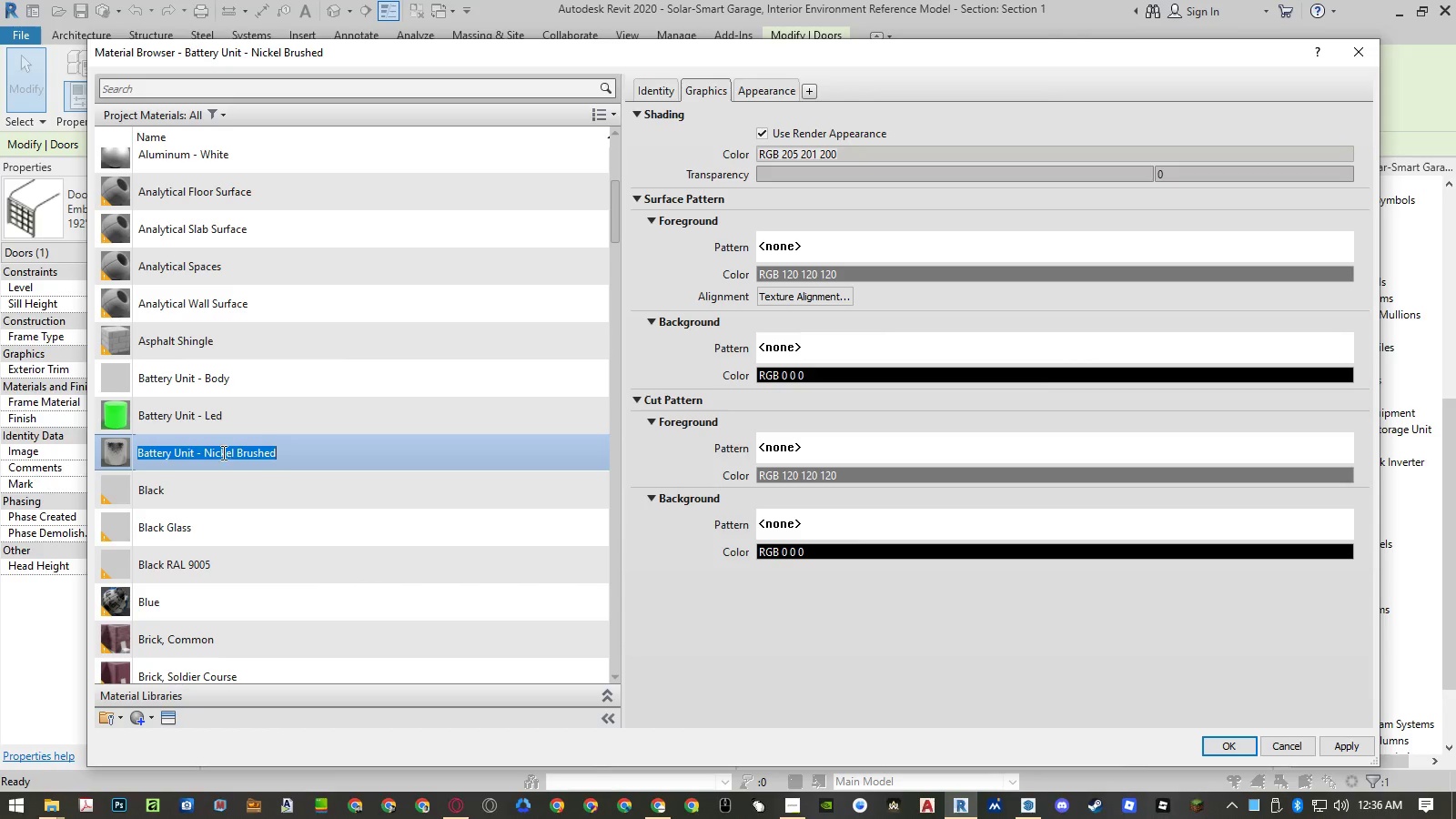 
left_click([221, 450])
 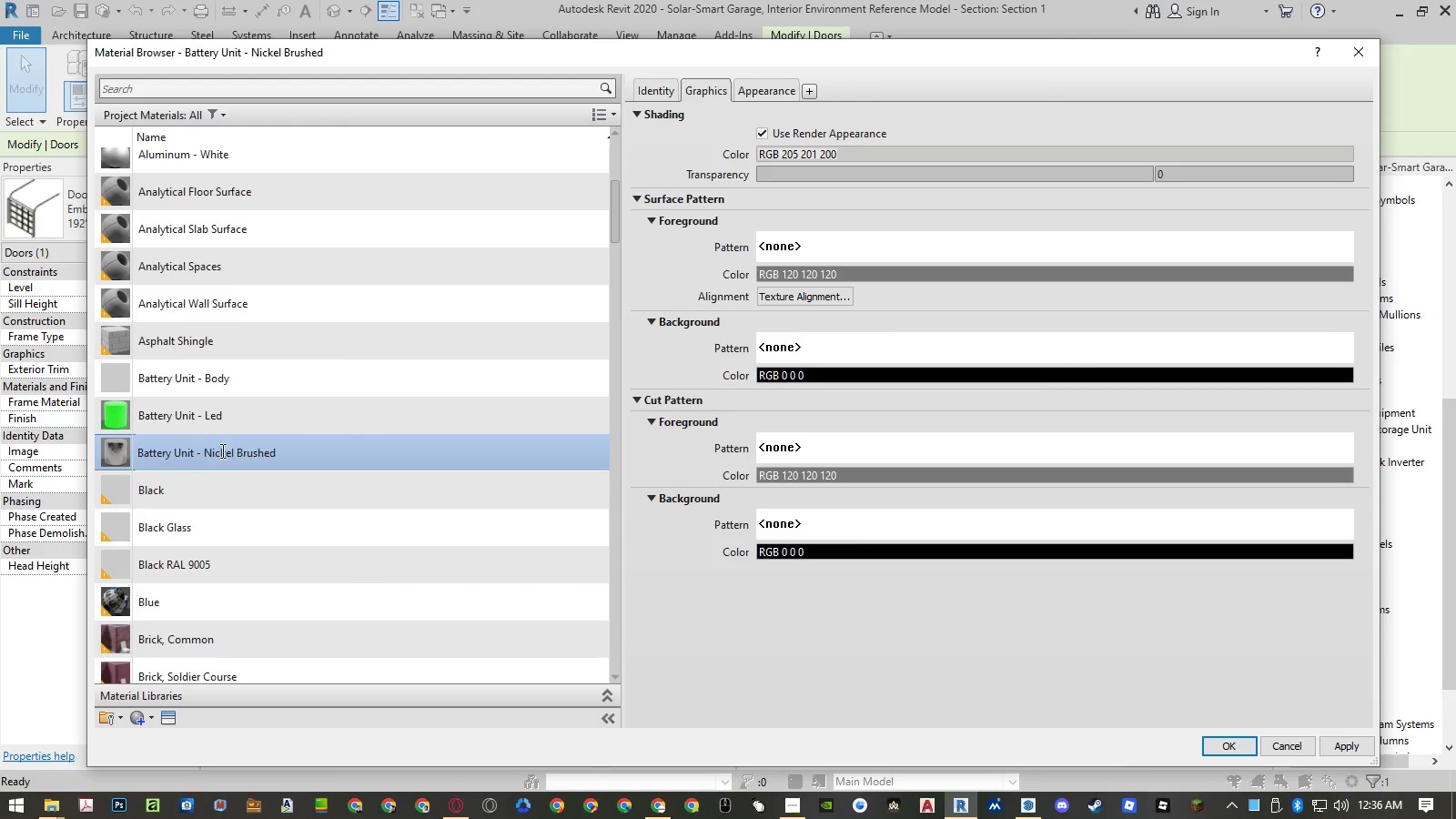 
left_click_drag(start_coordinate=[221, 450], to_coordinate=[329, 452])
 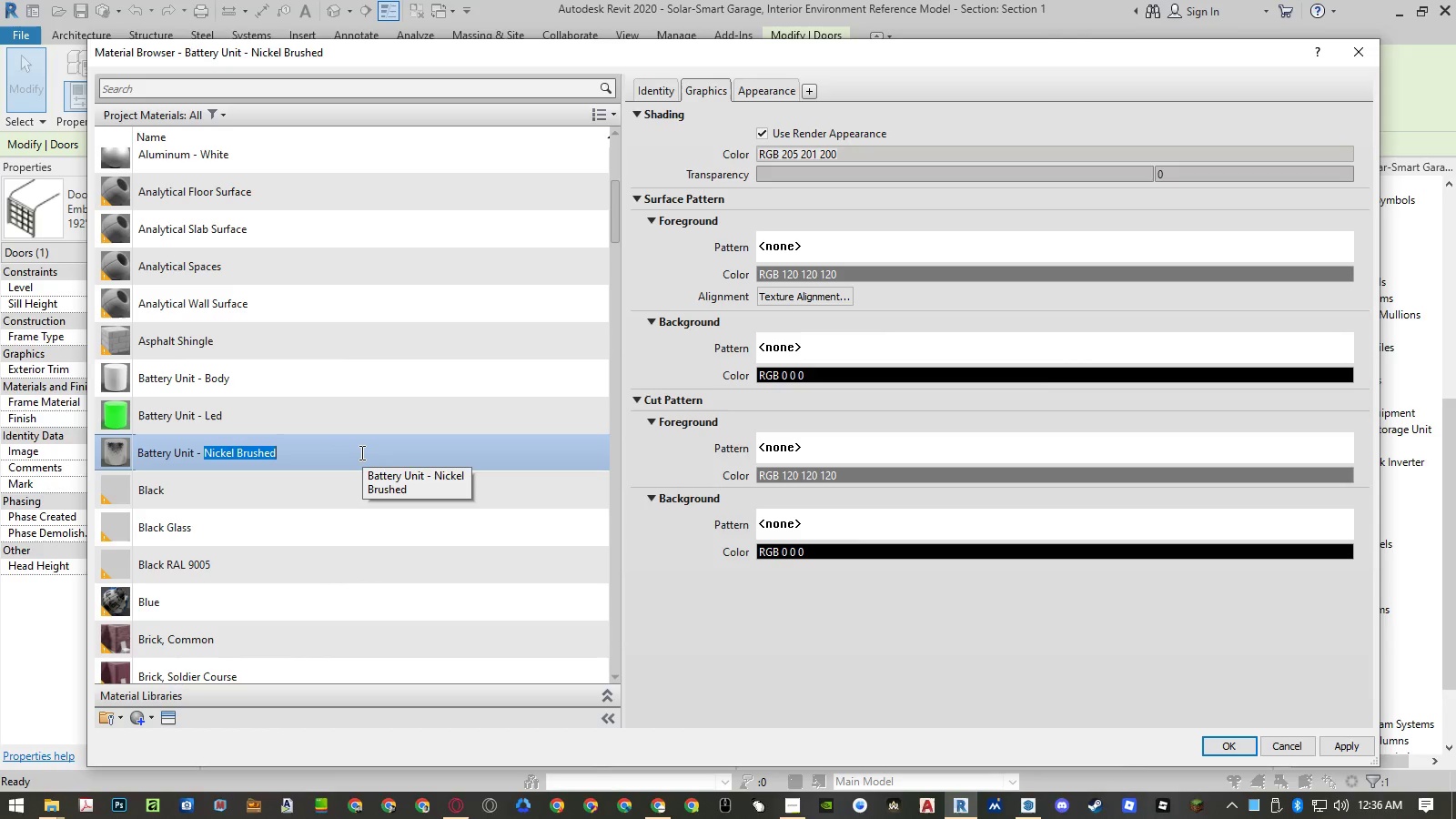 
type(Symbol)
 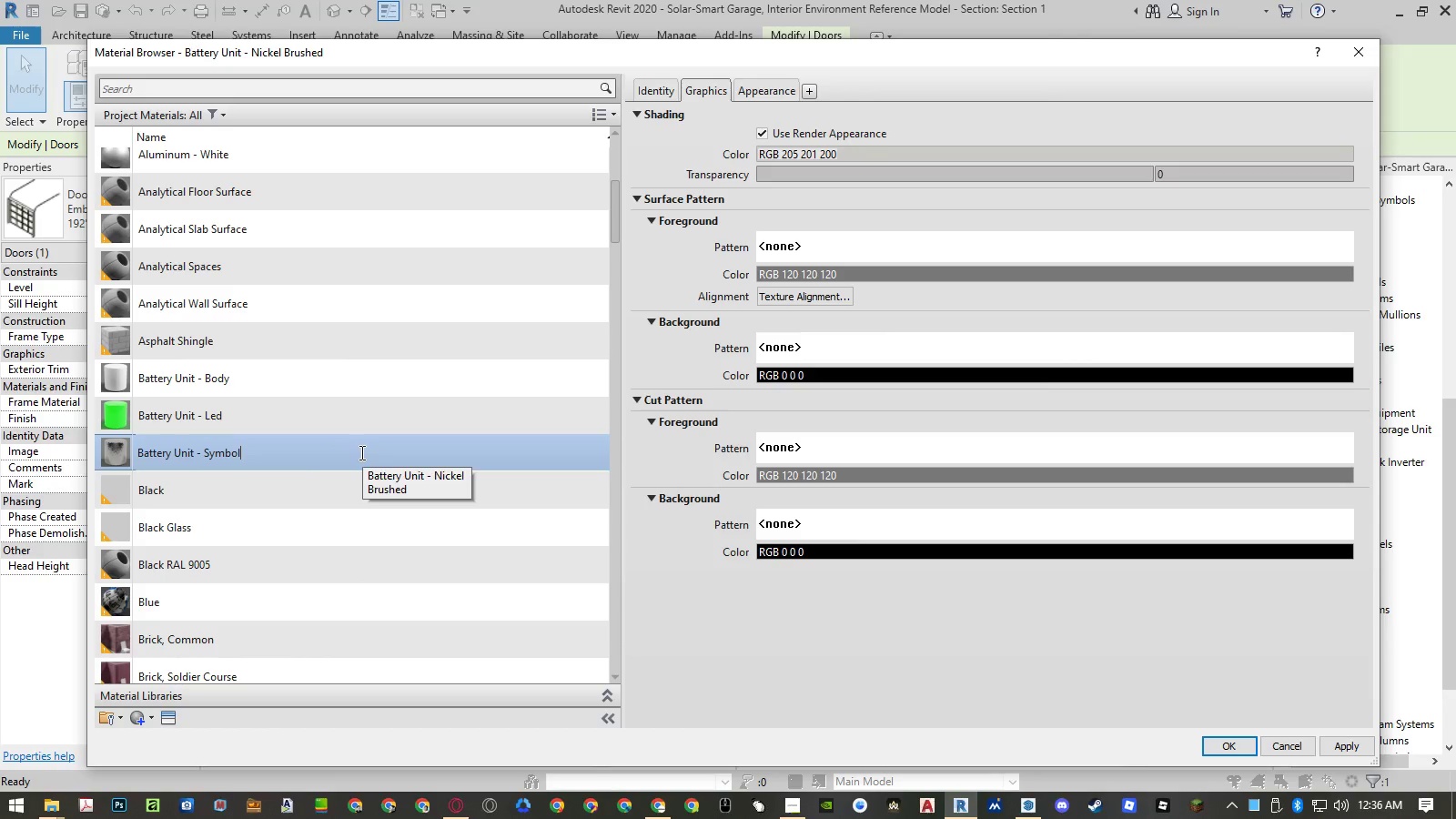 
key(Enter)
 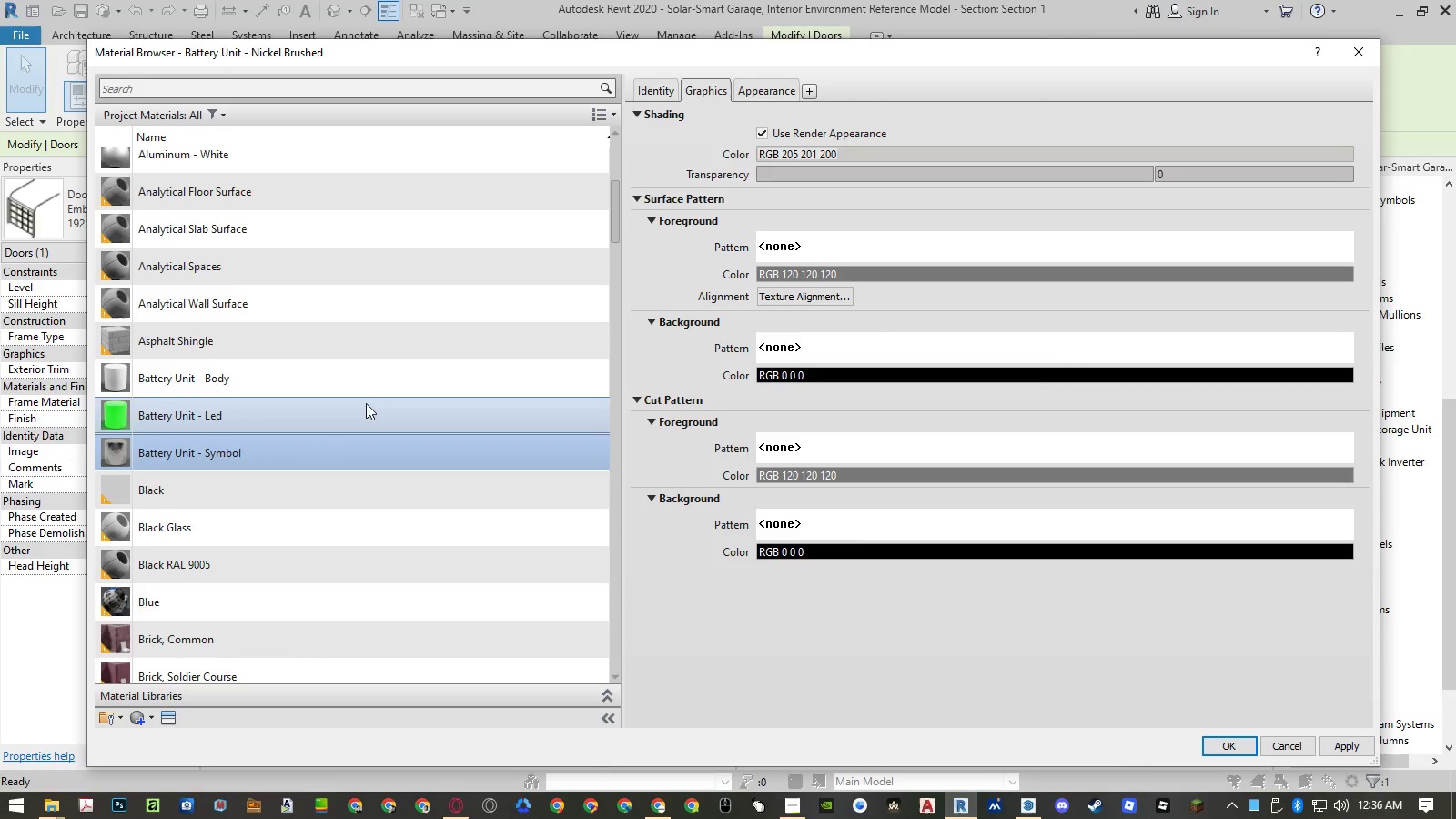 
left_click([362, 378])
 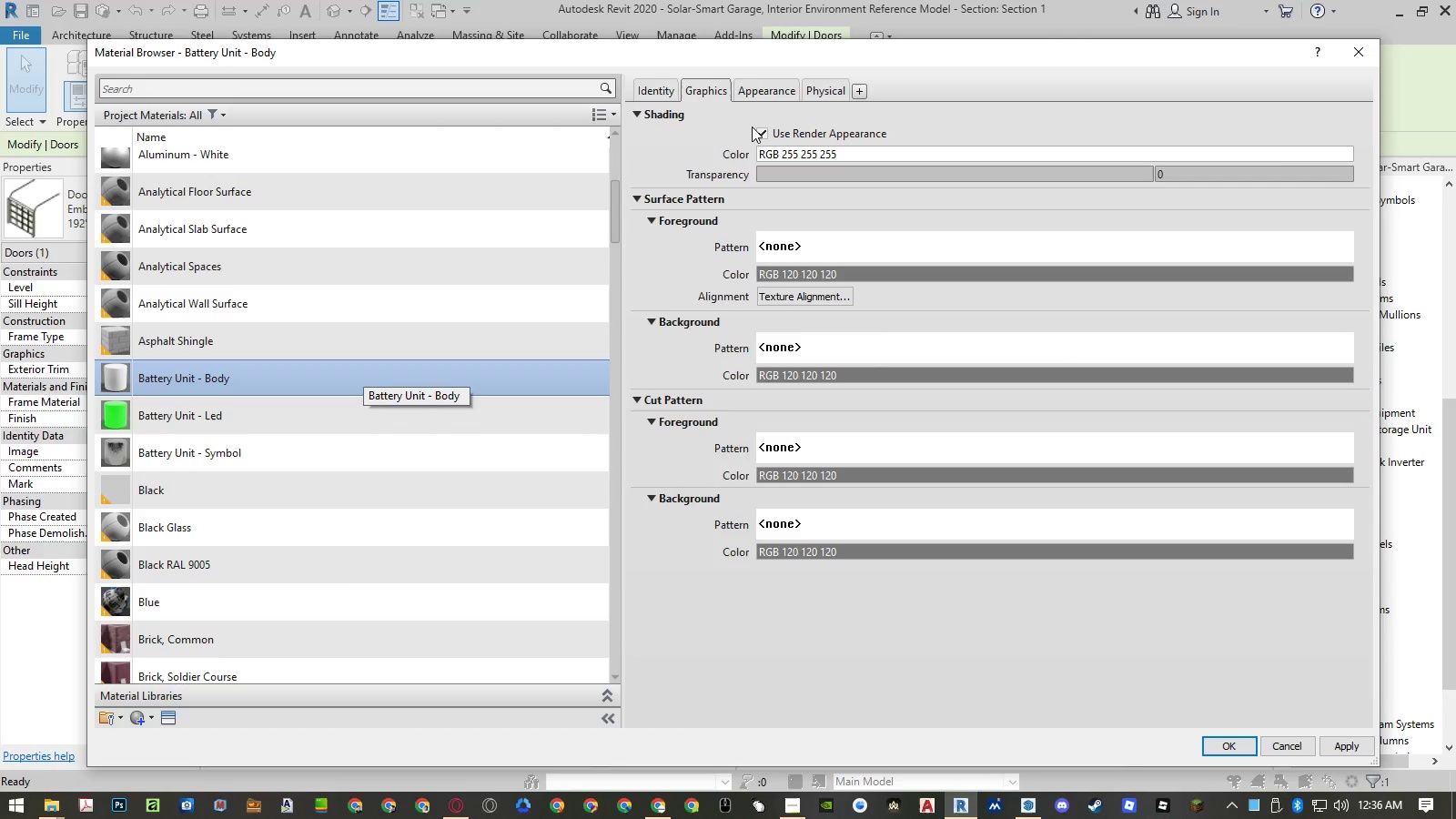 
wait(6.06)
 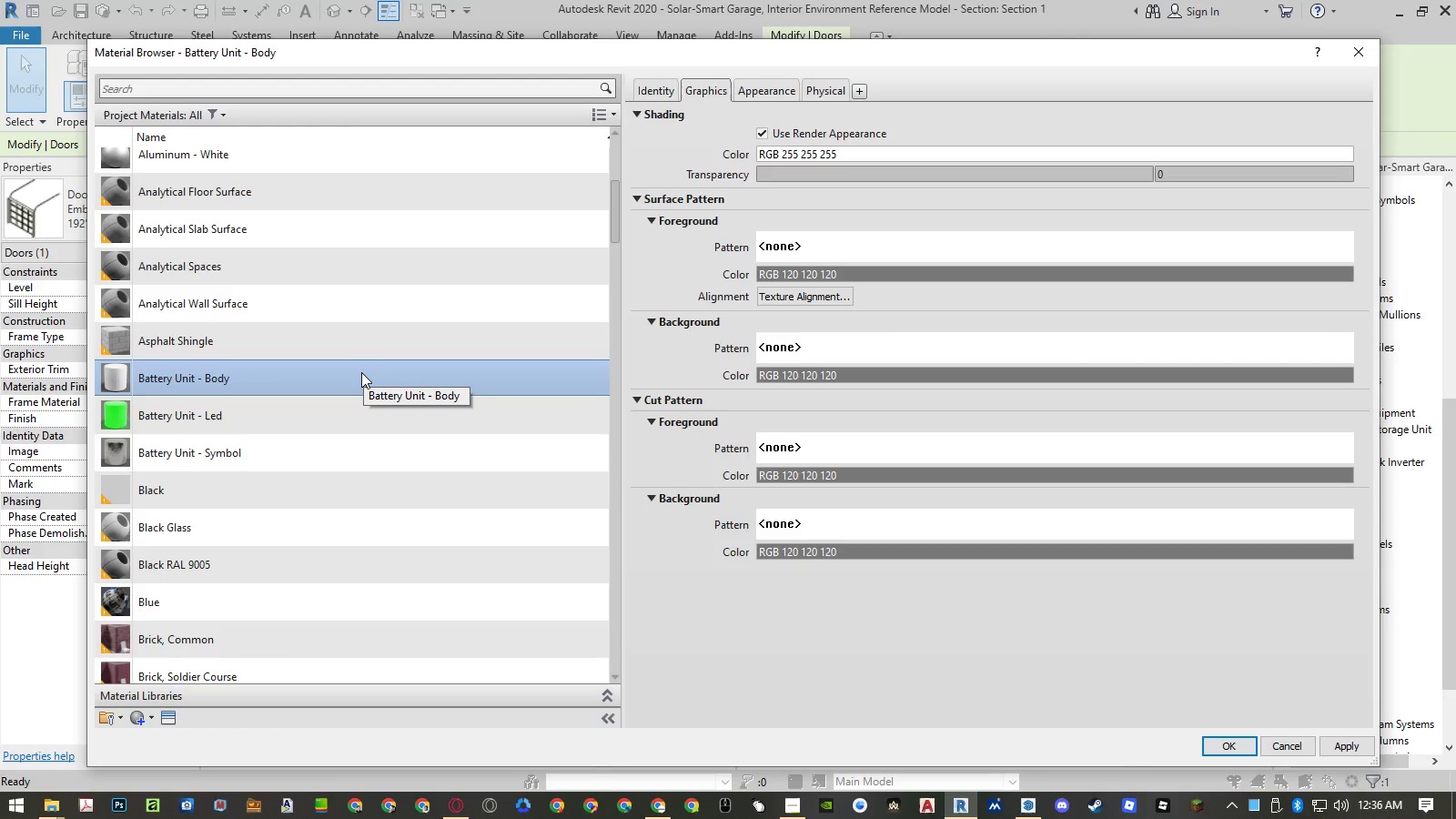 
left_click([1348, 744])
 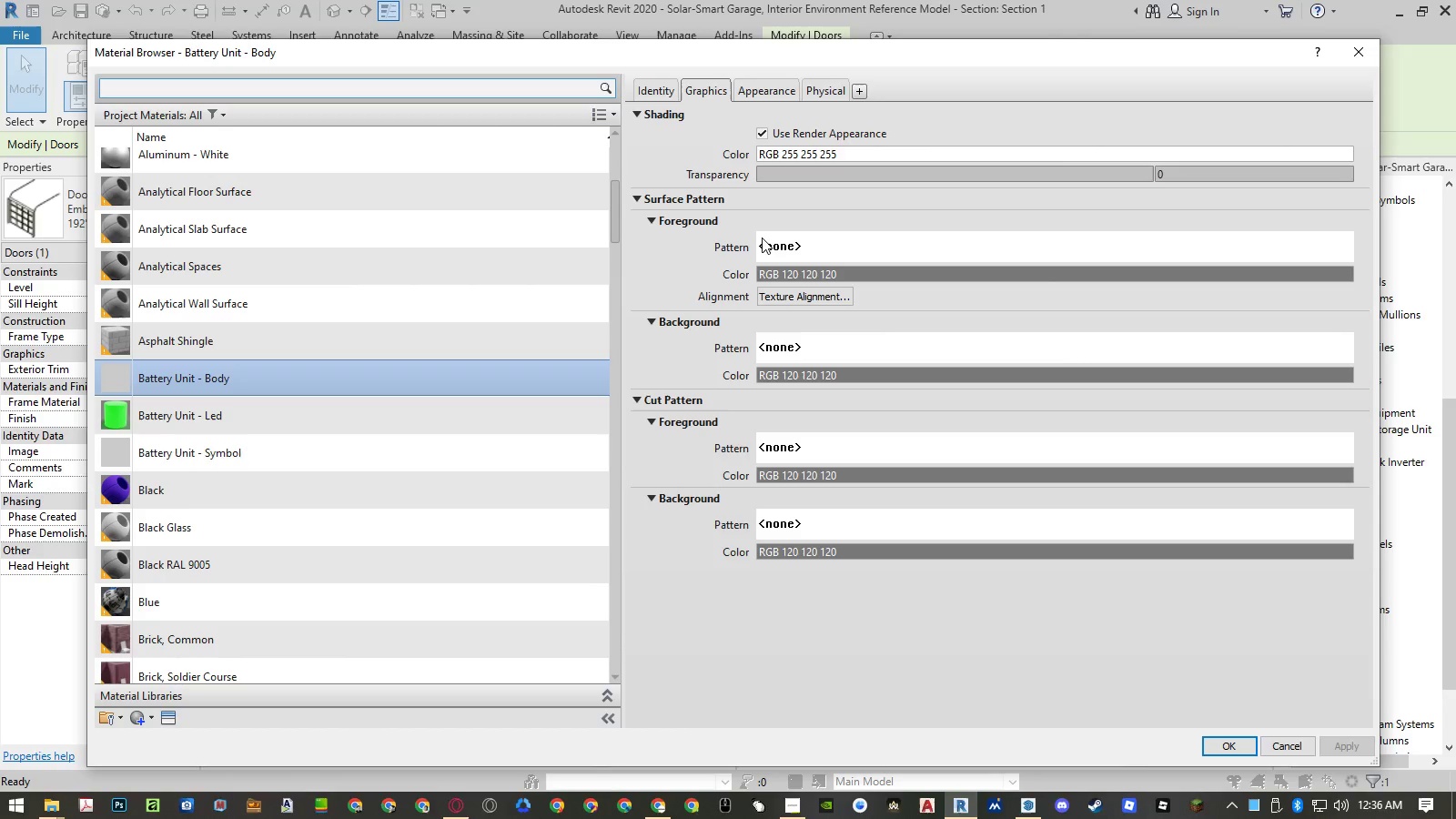 
hold_key(key=AltLeft, duration=1.22)
 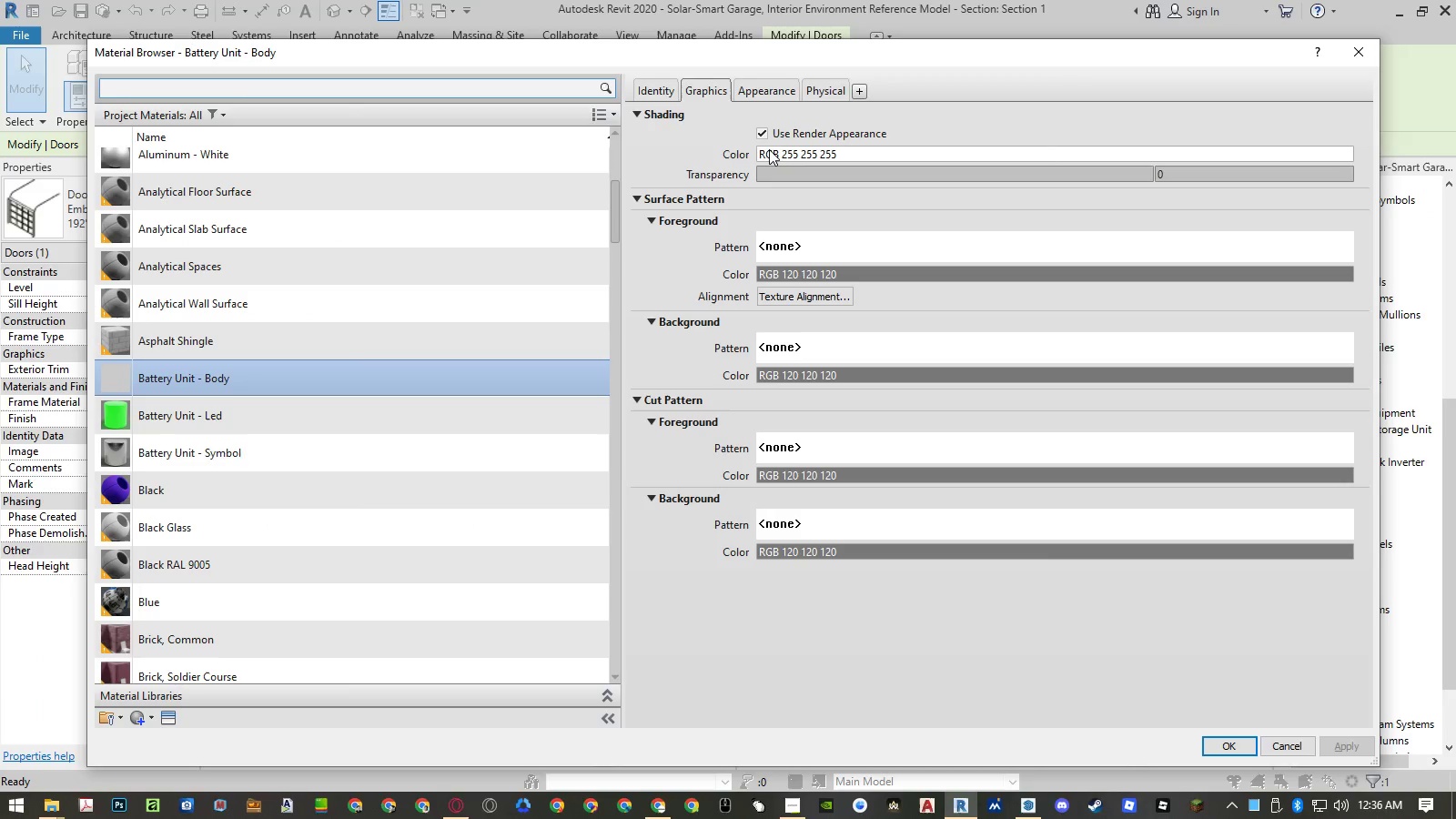 
left_click([771, 91])
 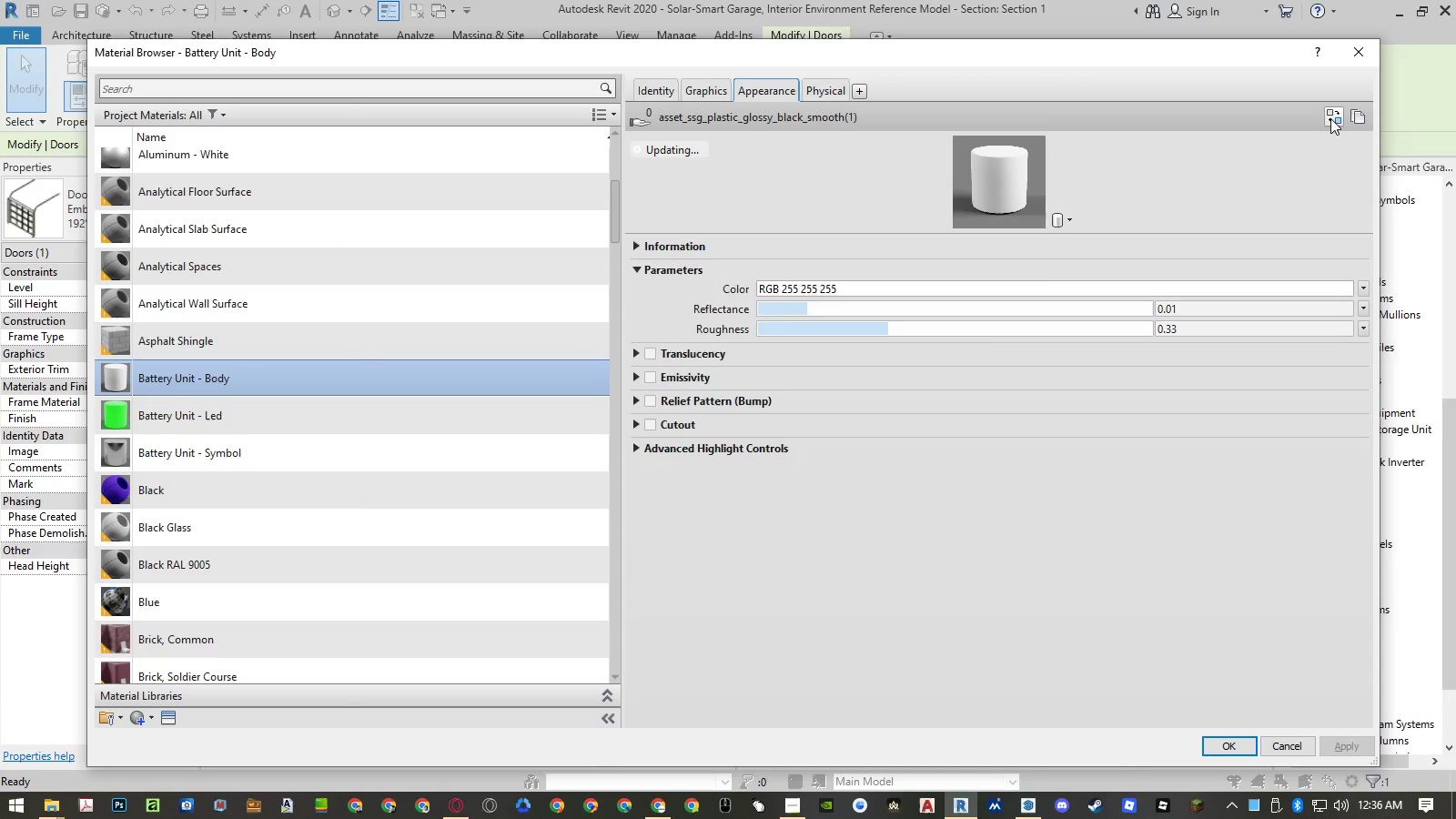 
left_click([1330, 118])
 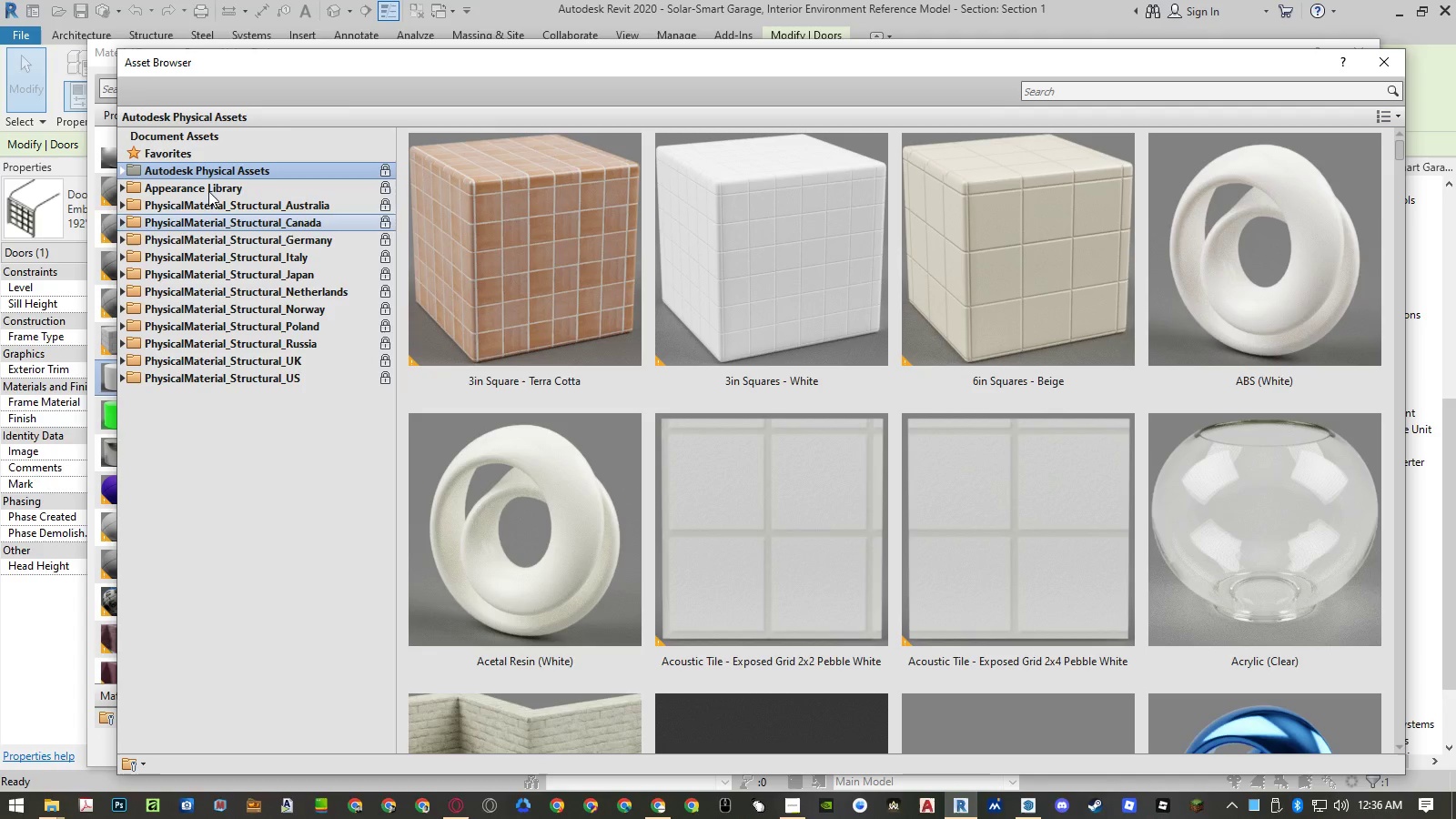 
double_click([201, 186])
 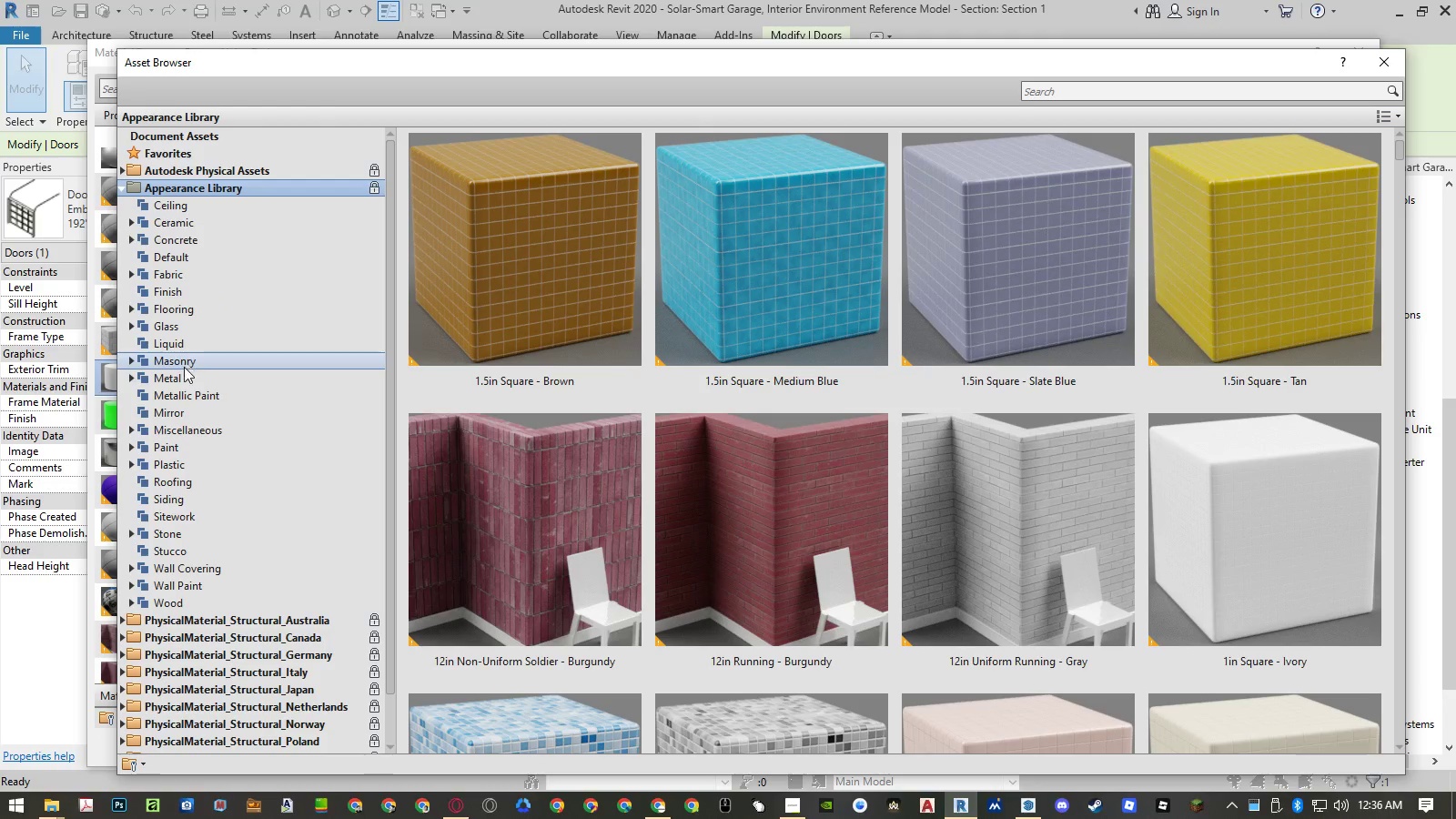 
double_click([182, 371])
 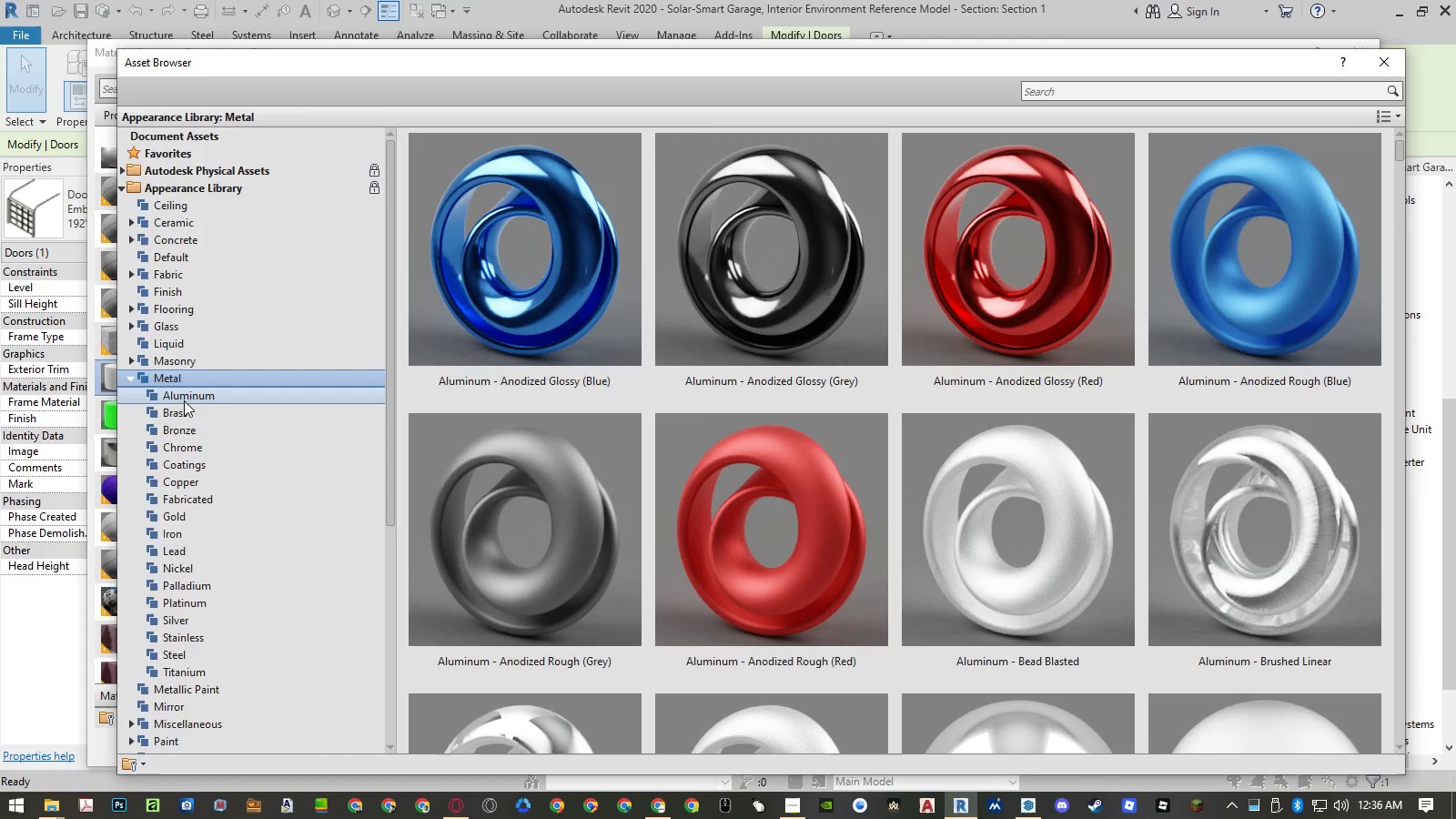 
triple_click([184, 401])
 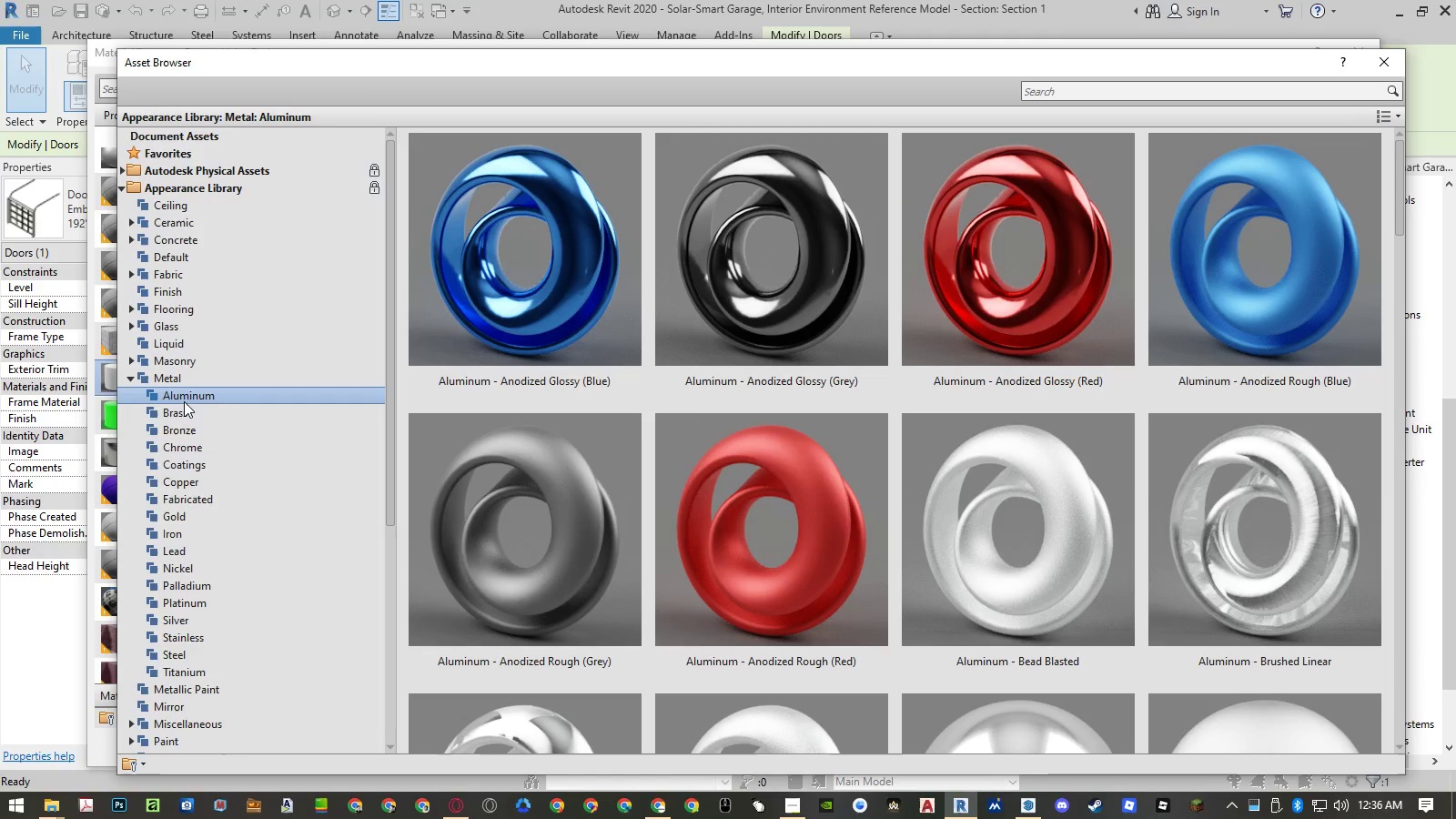 
triple_click([184, 401])
 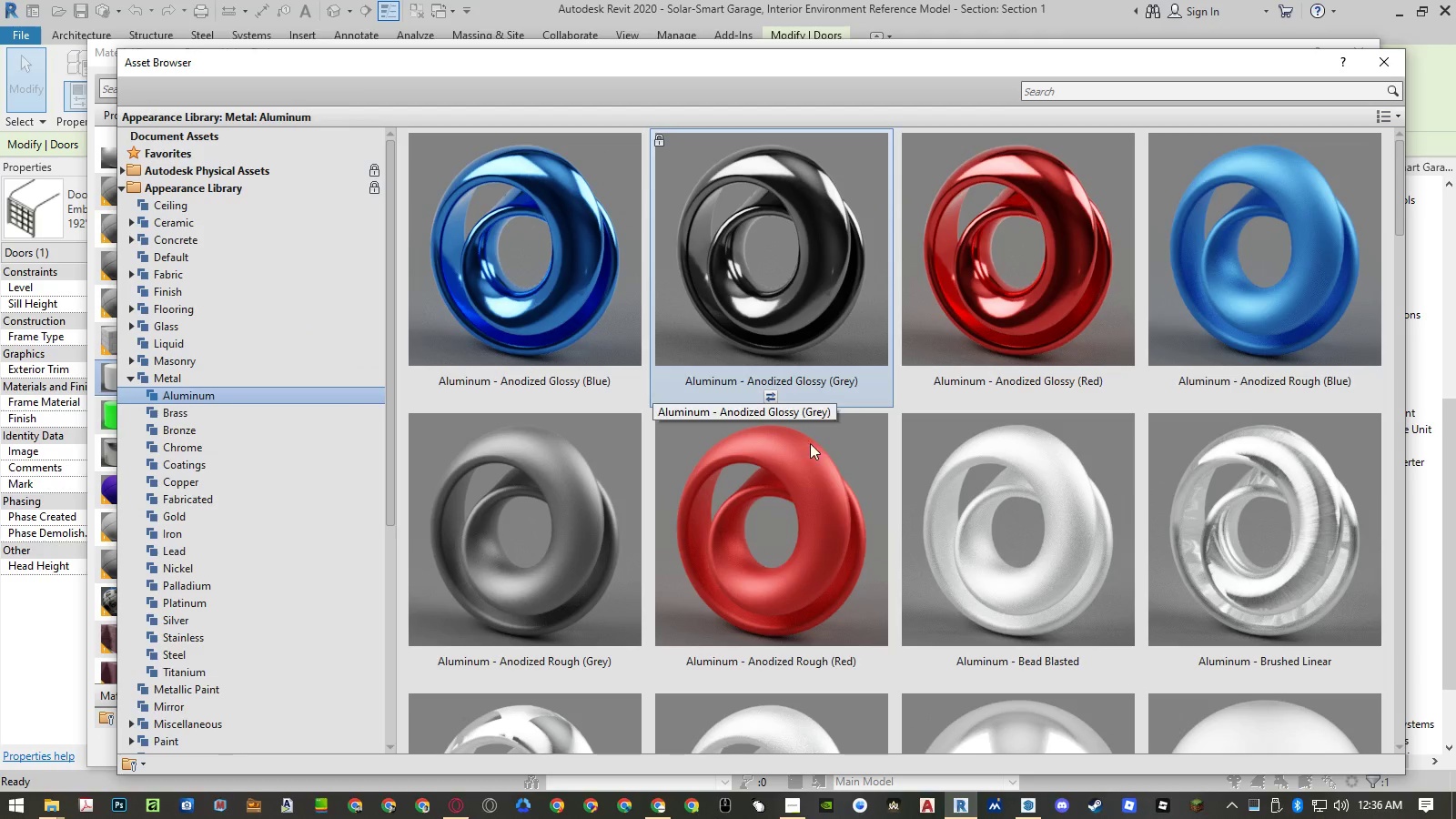 
left_click([583, 547])
 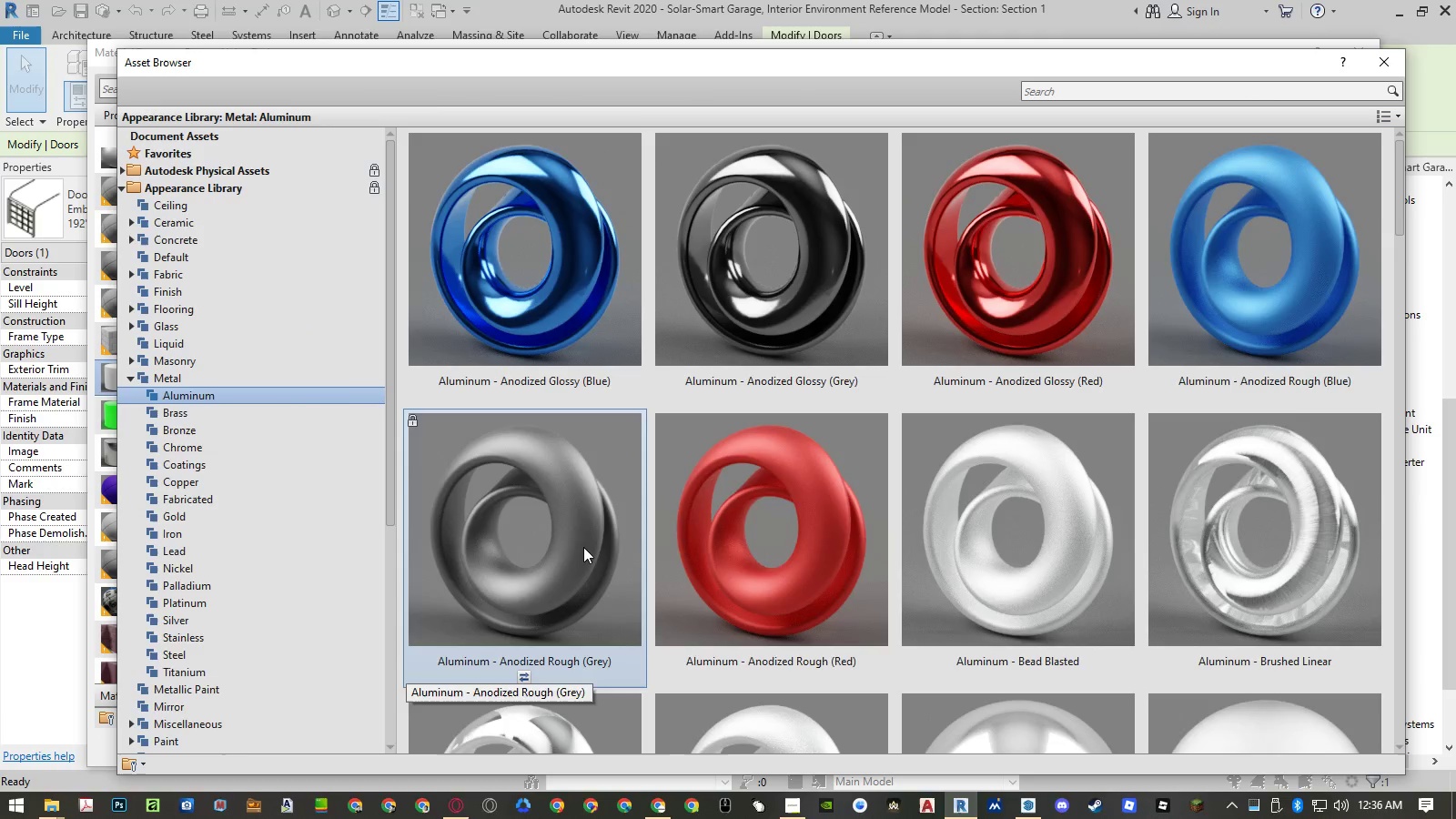 
key(ArrowDown)
 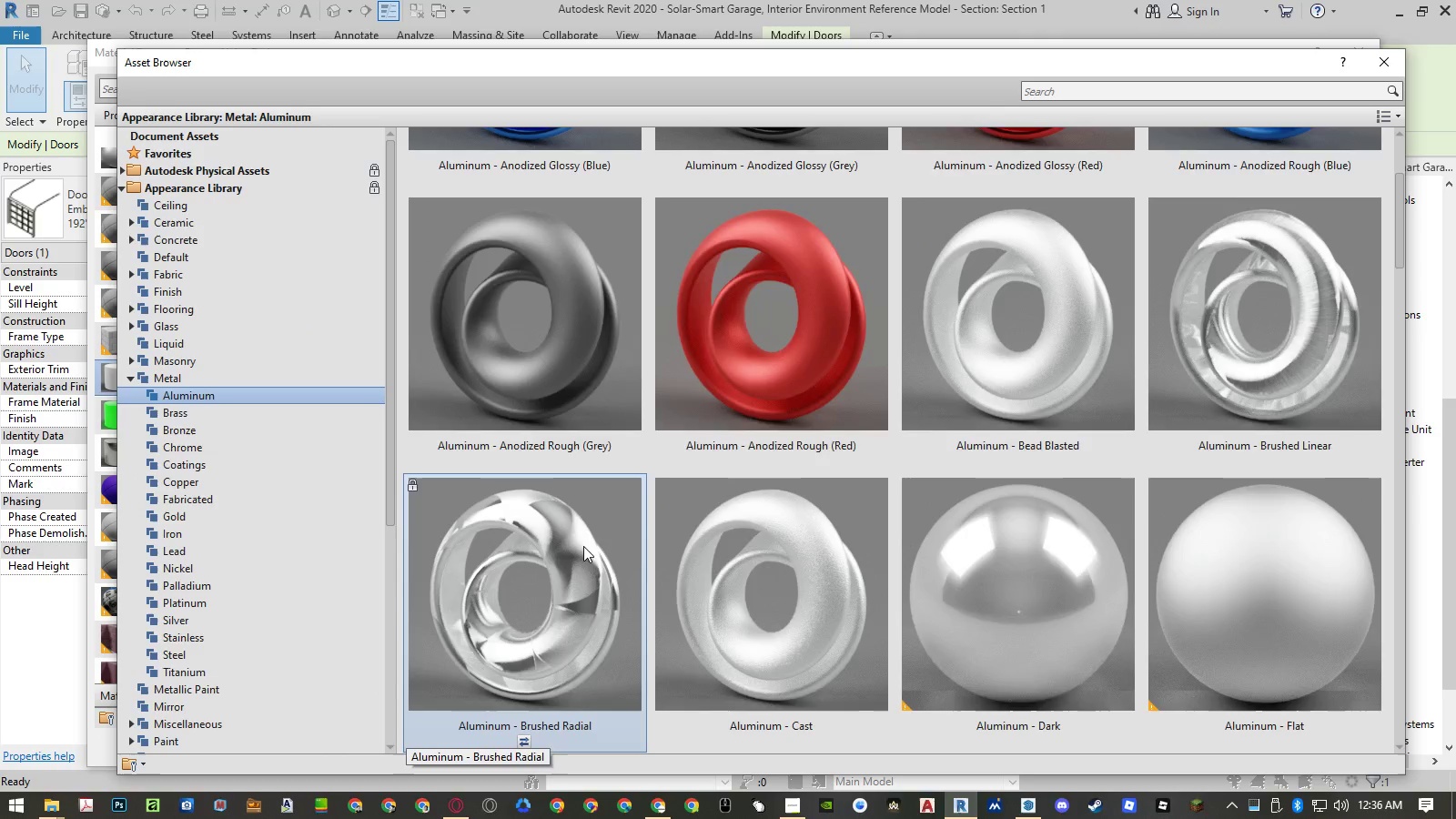 
key(ArrowDown)
 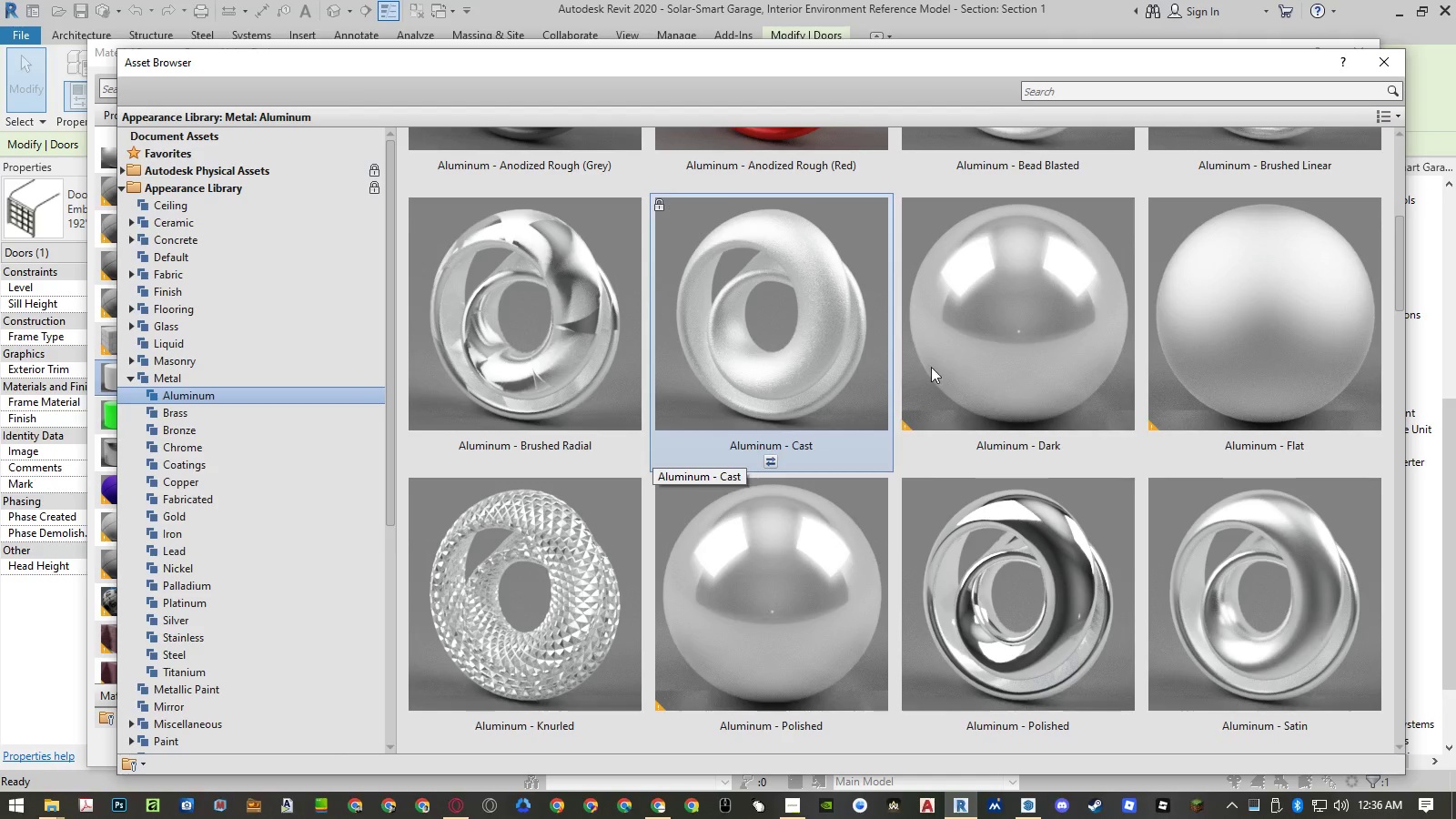 
key(ArrowDown)
 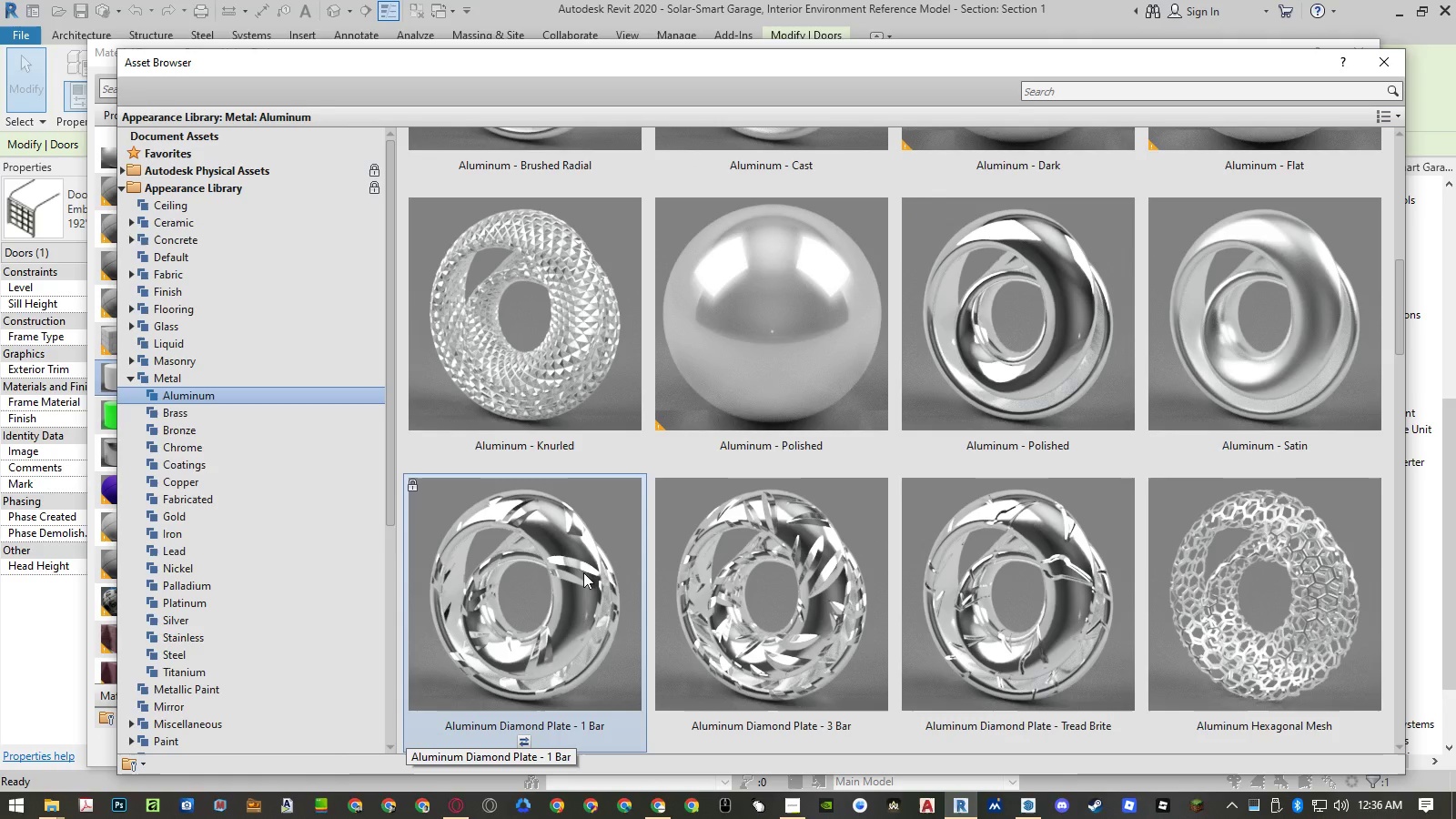 
key(ArrowDown)
 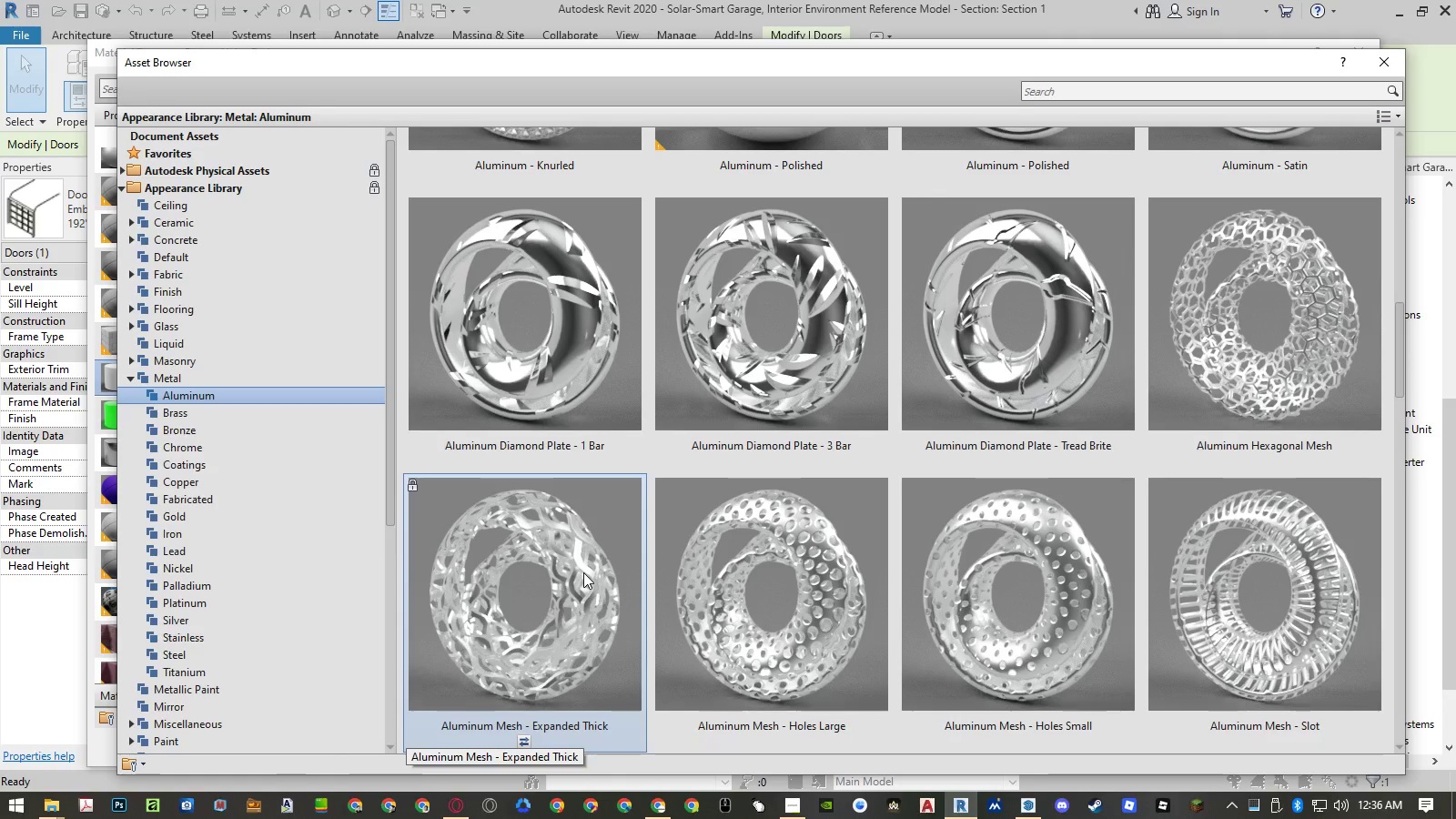 
key(ArrowDown)
 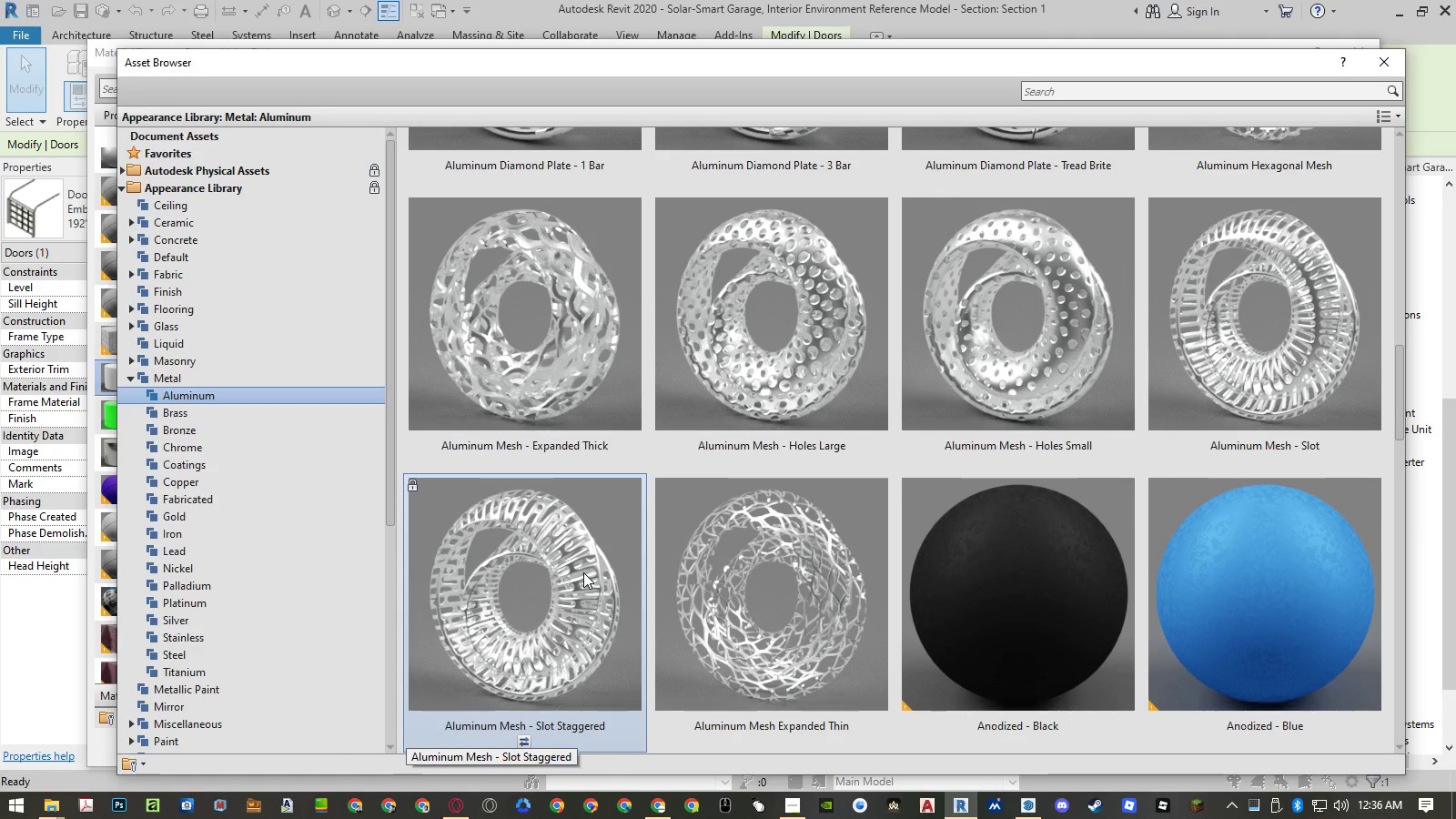 
key(ArrowDown)
 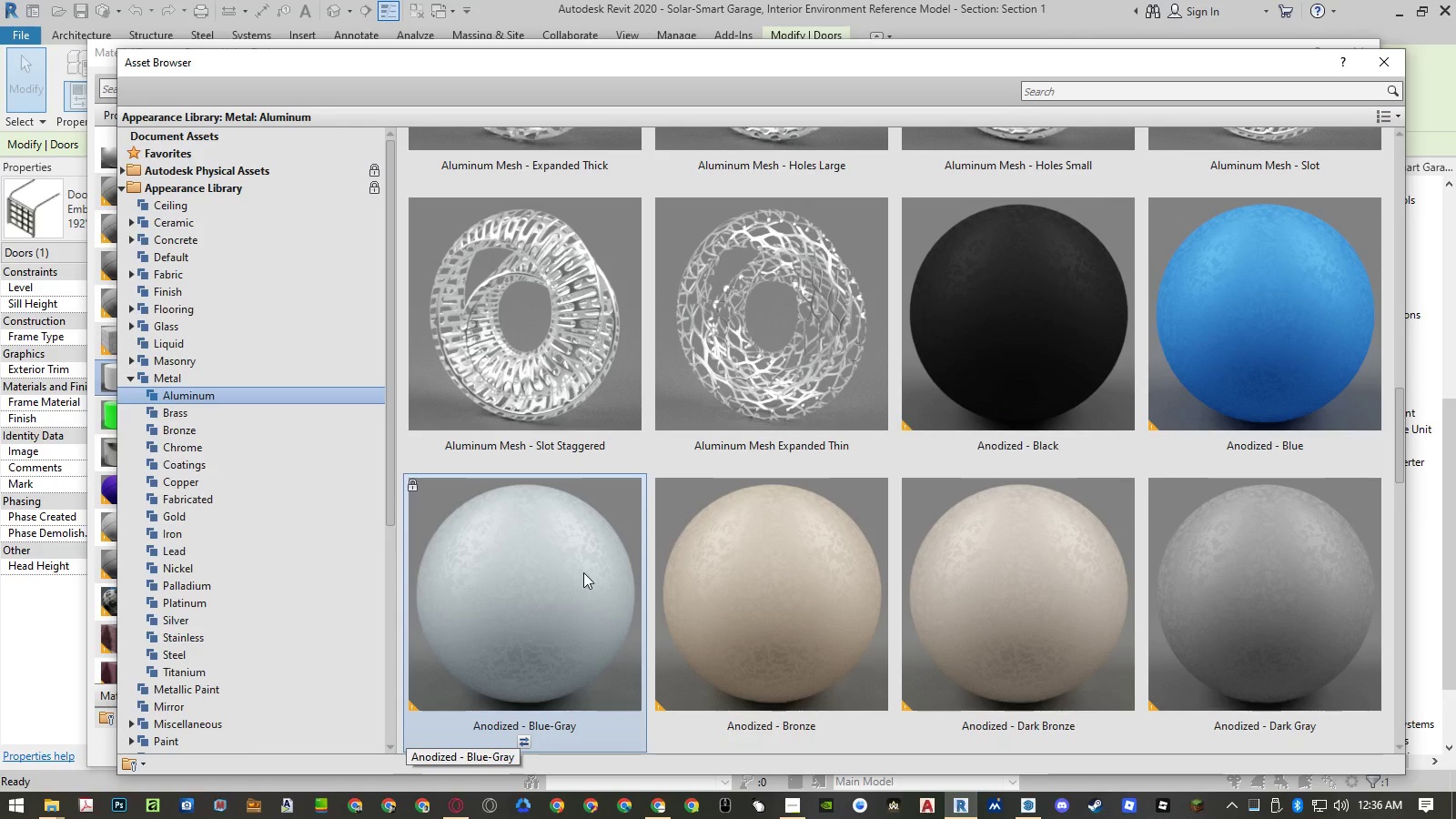 
key(ArrowDown)
 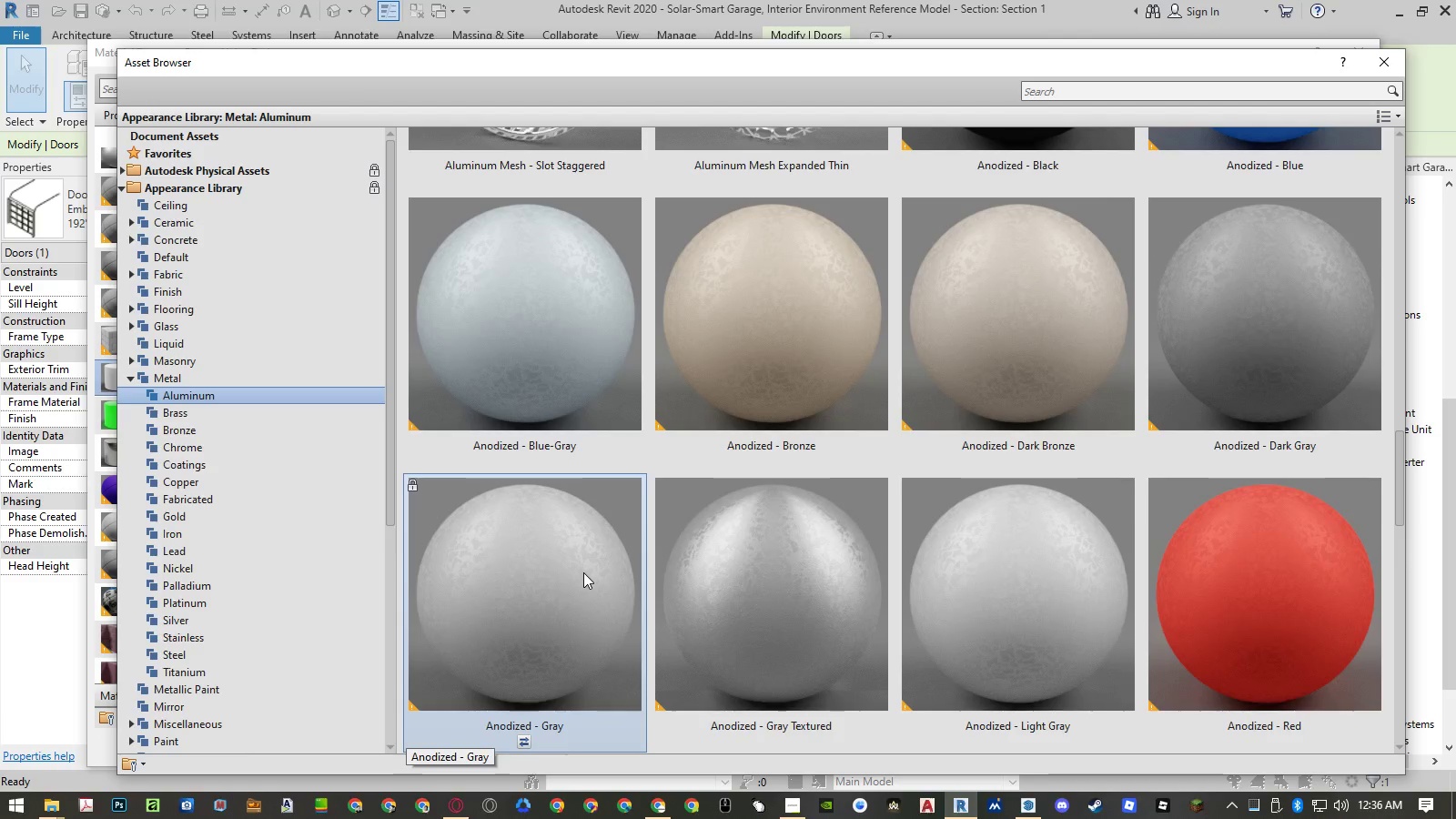 
key(ArrowDown)
 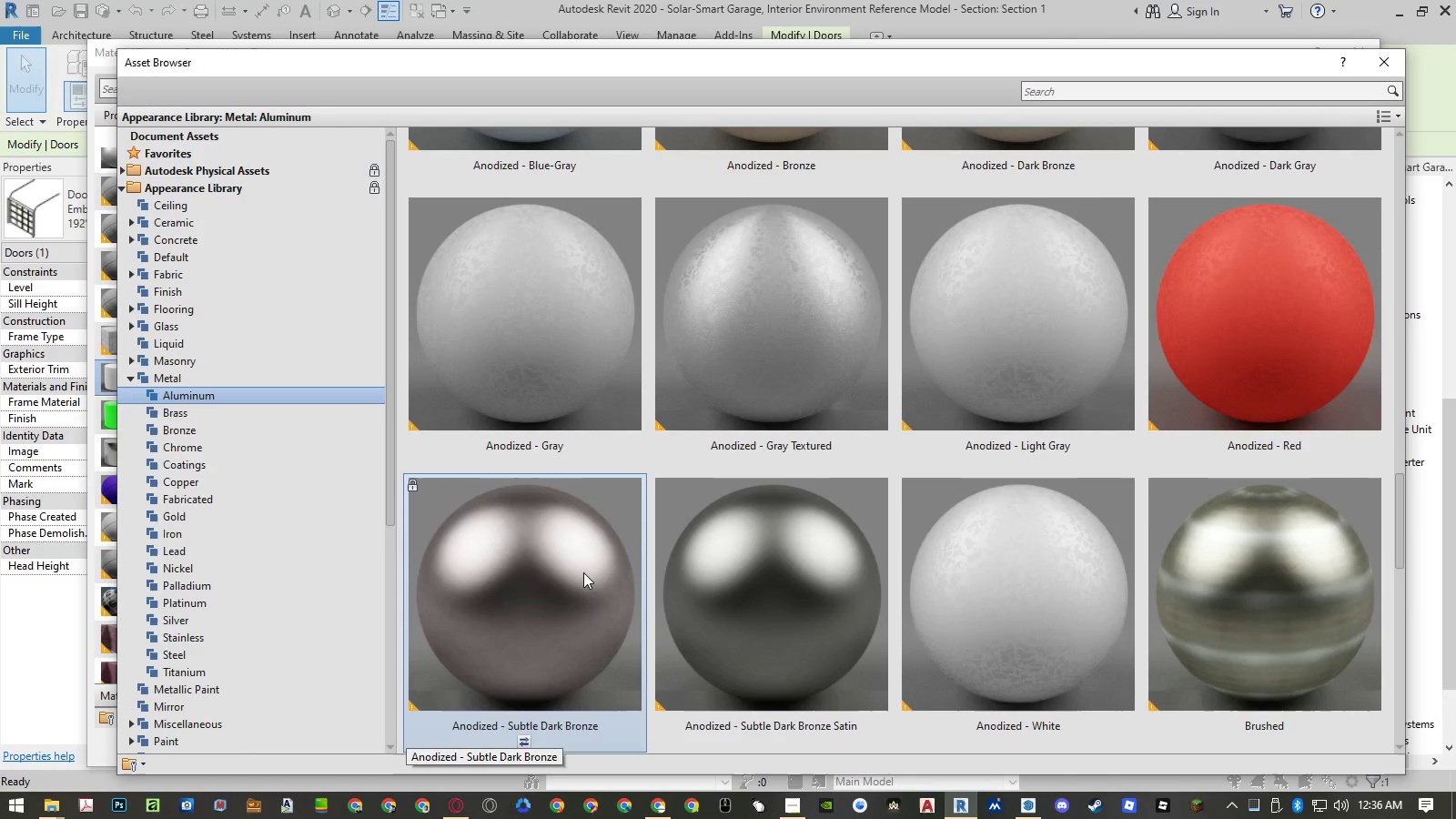 
key(ArrowDown)
 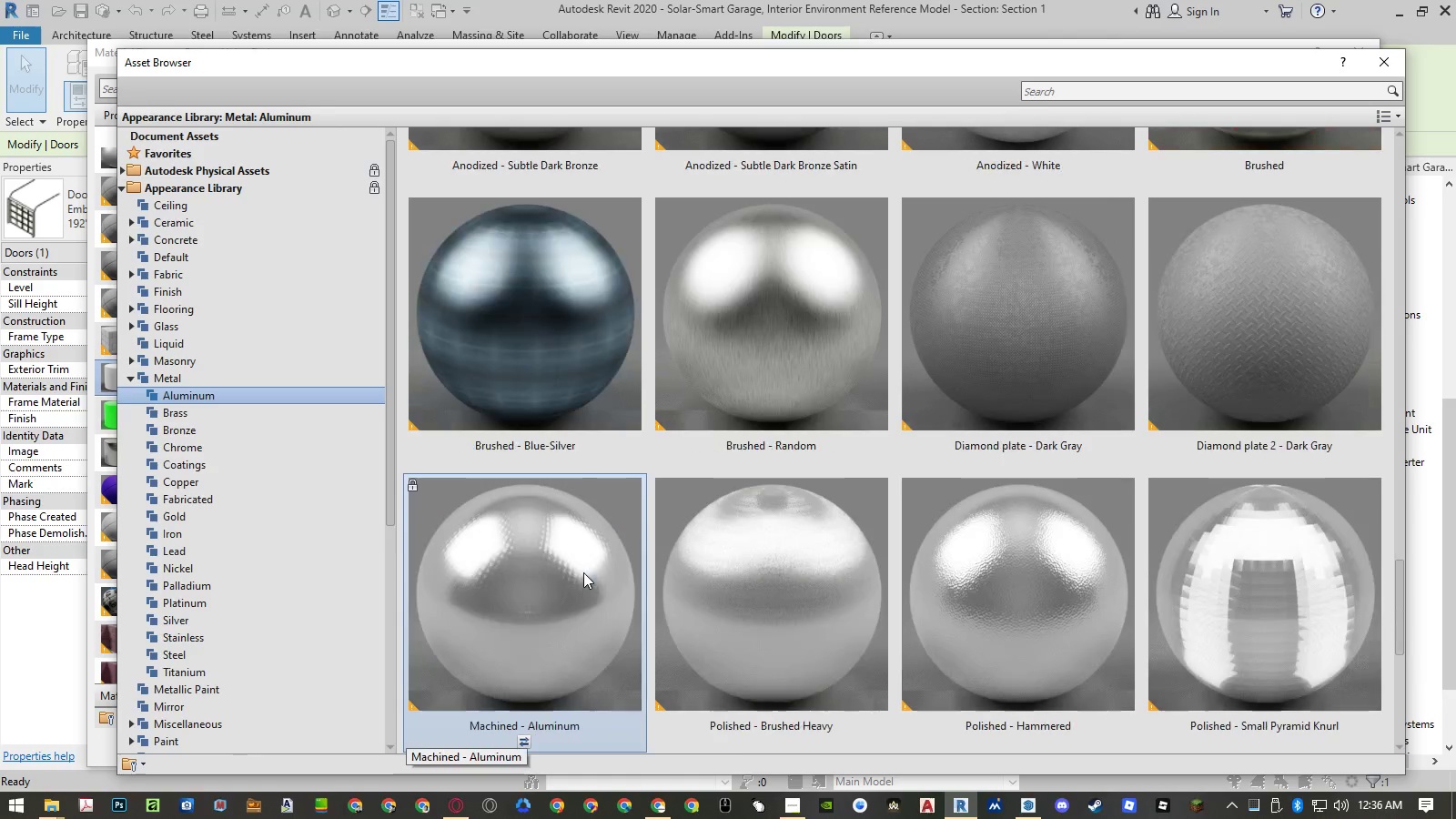 
key(ArrowDown)
 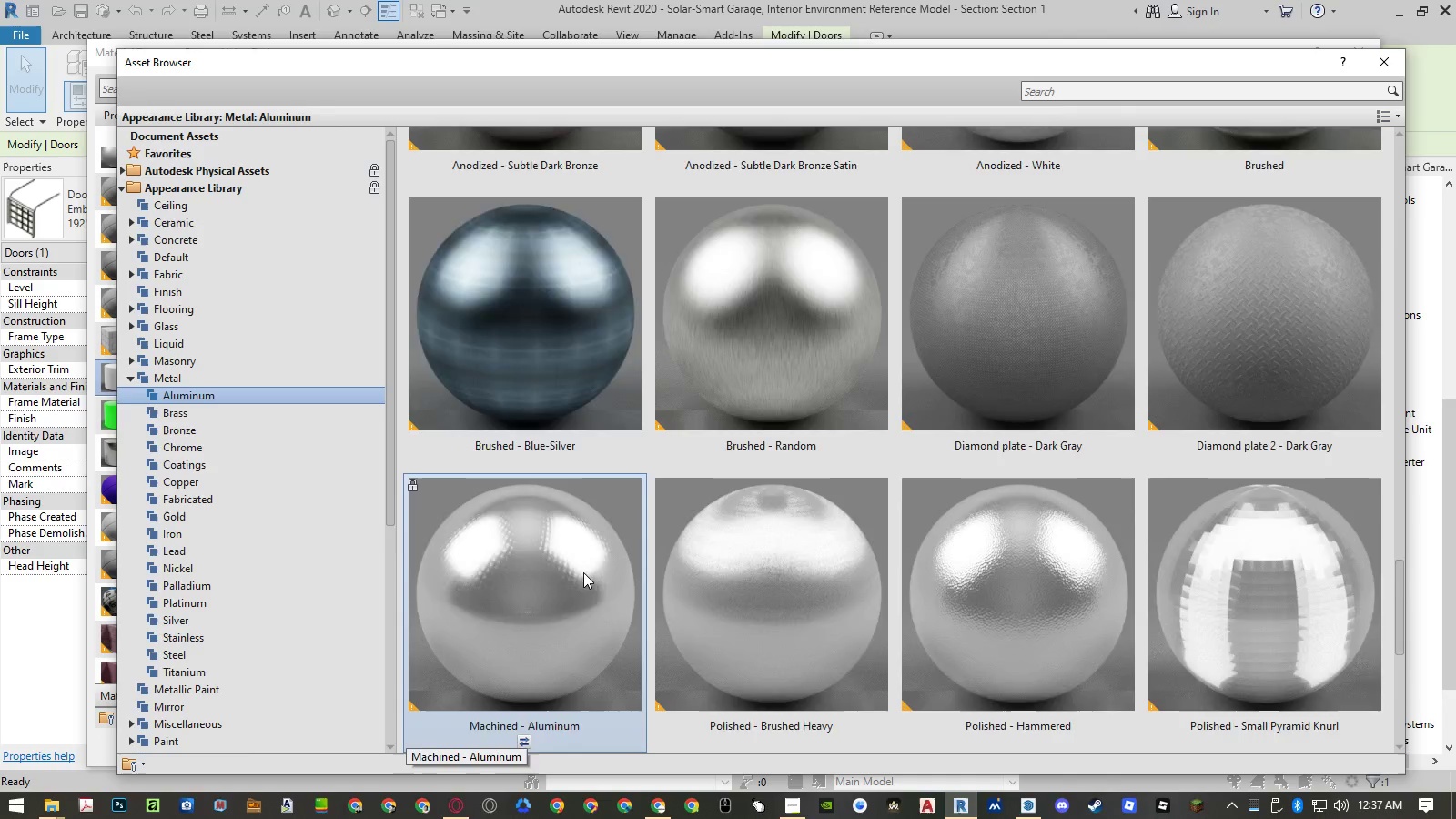 
key(ArrowDown)
 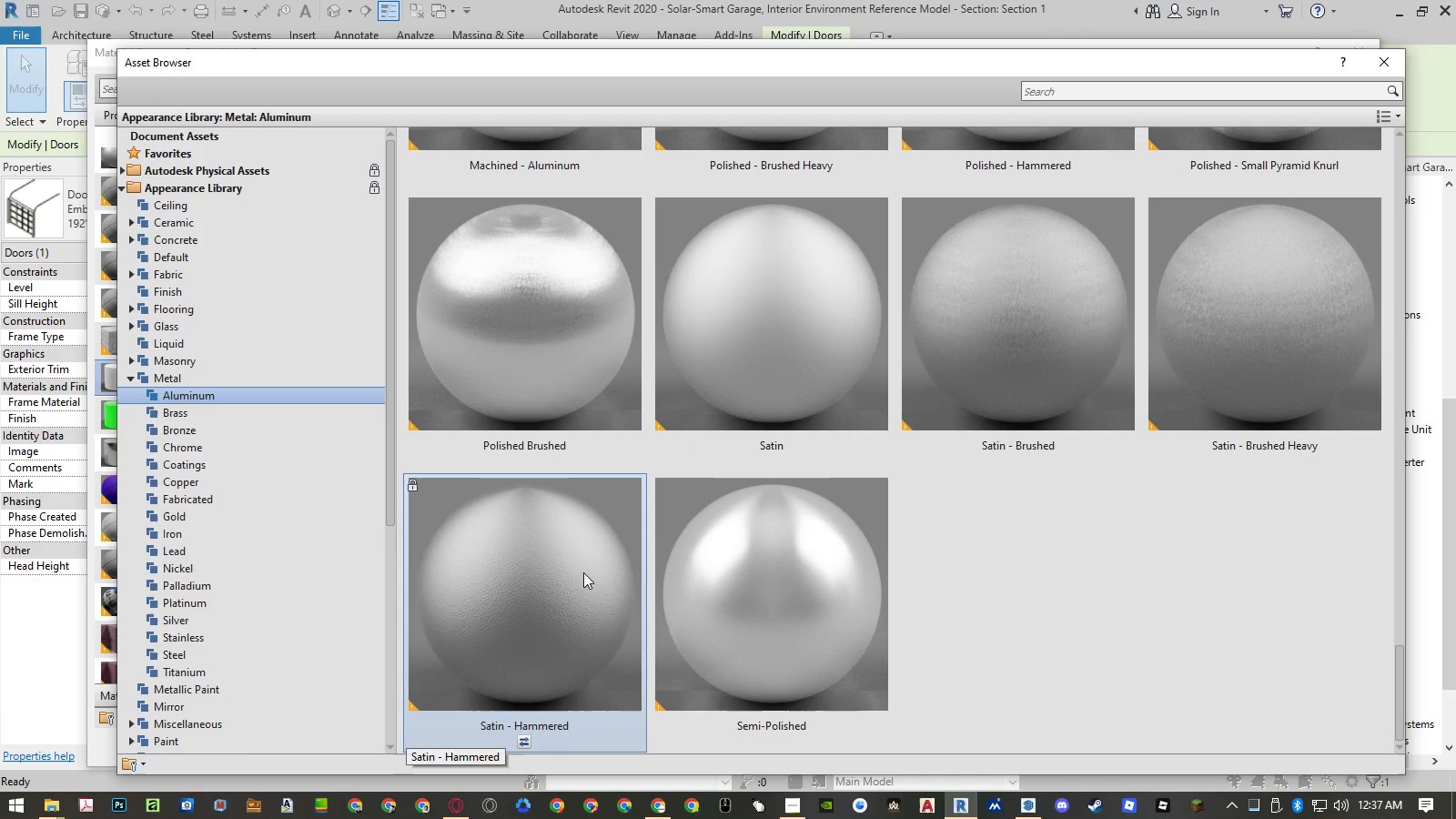 
key(ArrowDown)
 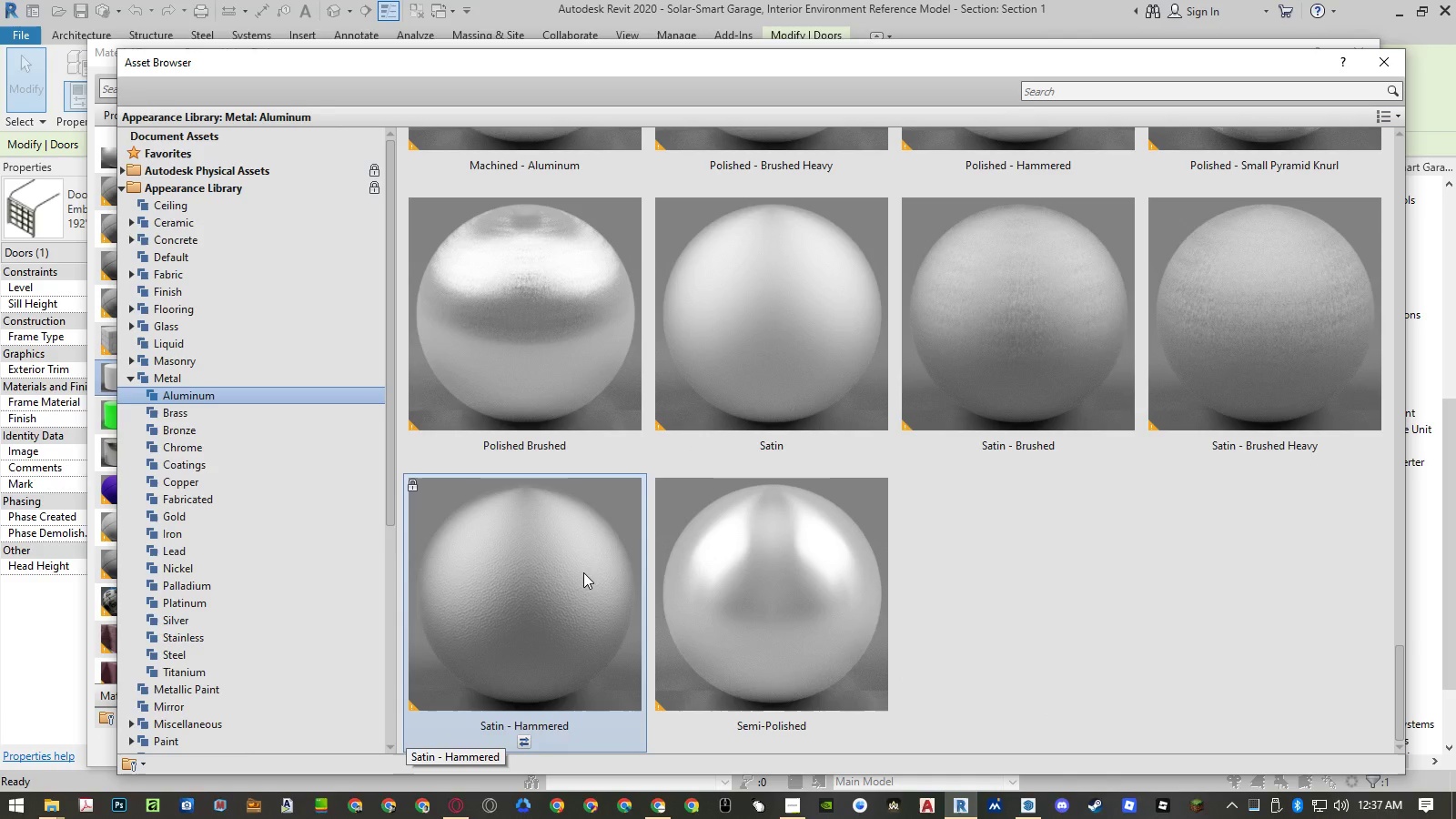 
key(ArrowDown)
 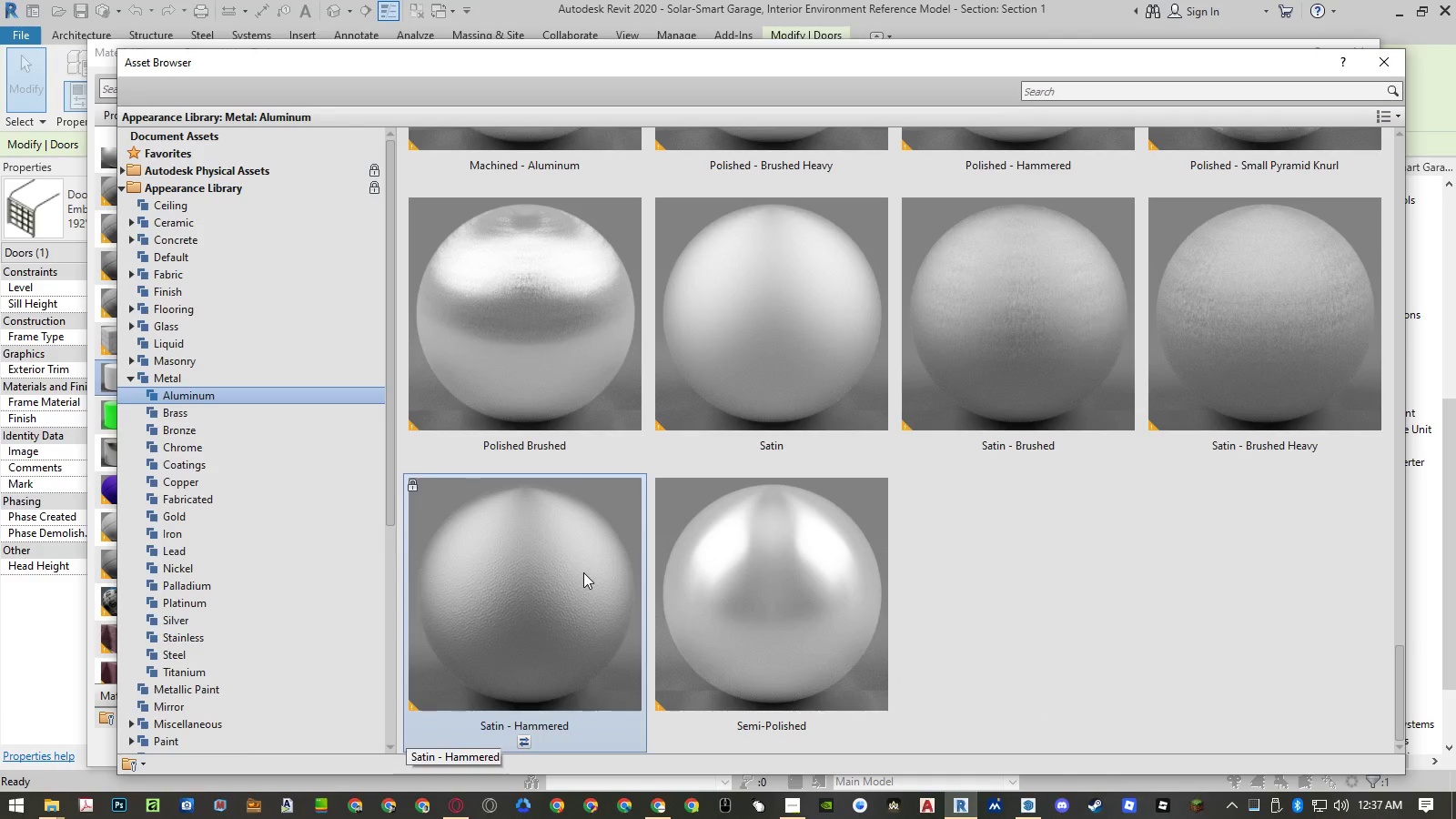 
key(ArrowUp)
 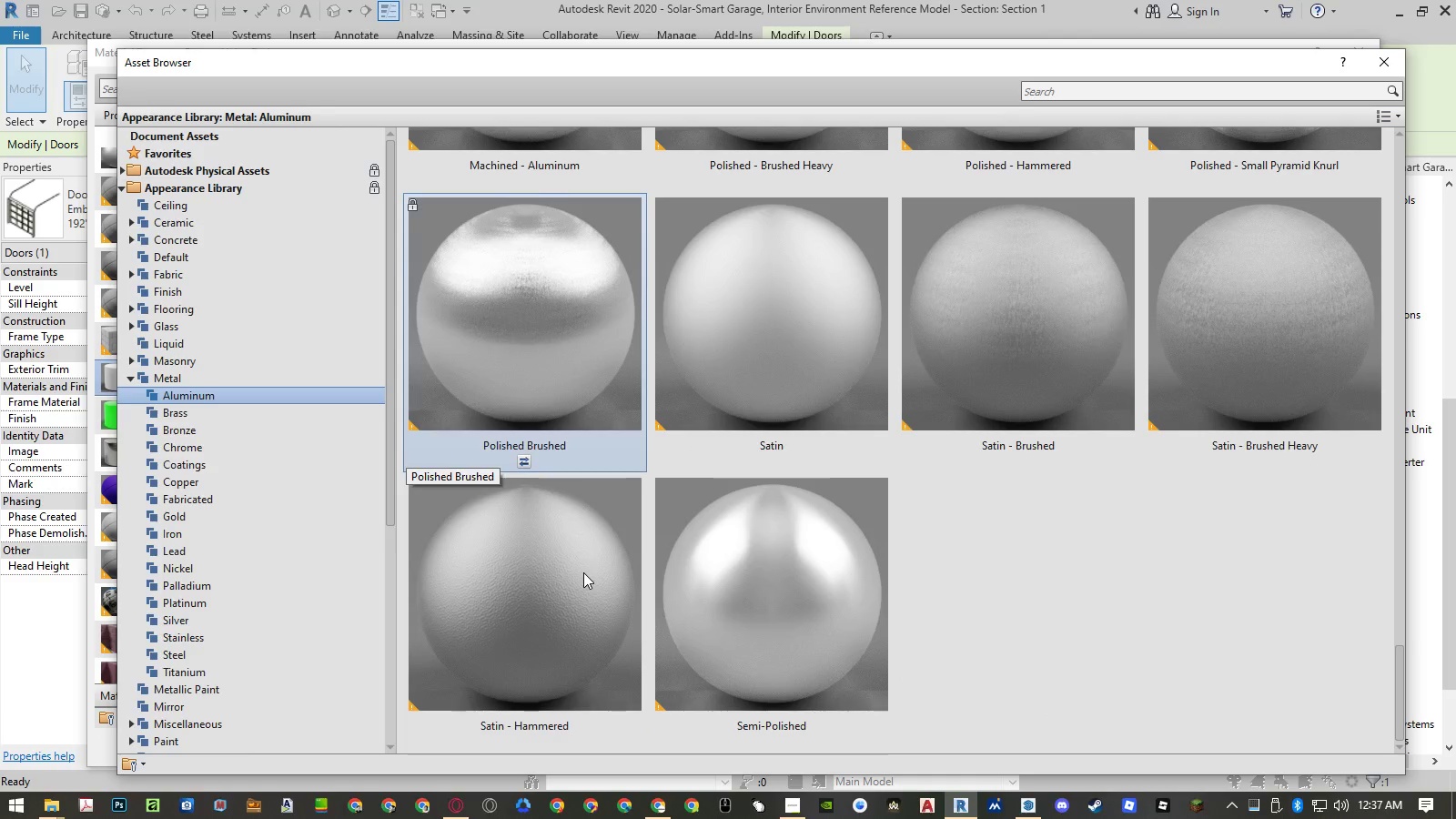 
key(ArrowUp)
 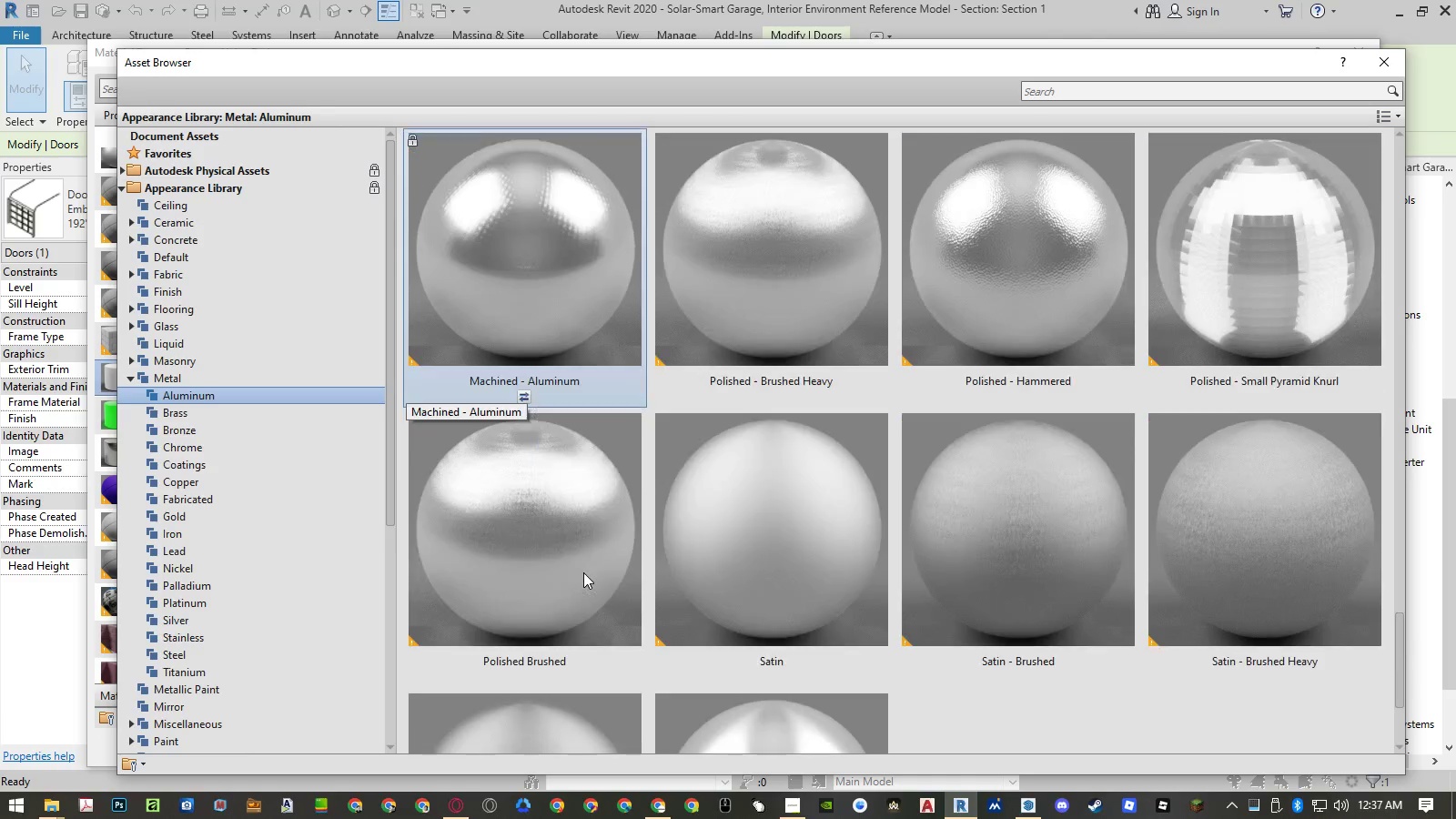 
key(ArrowUp)
 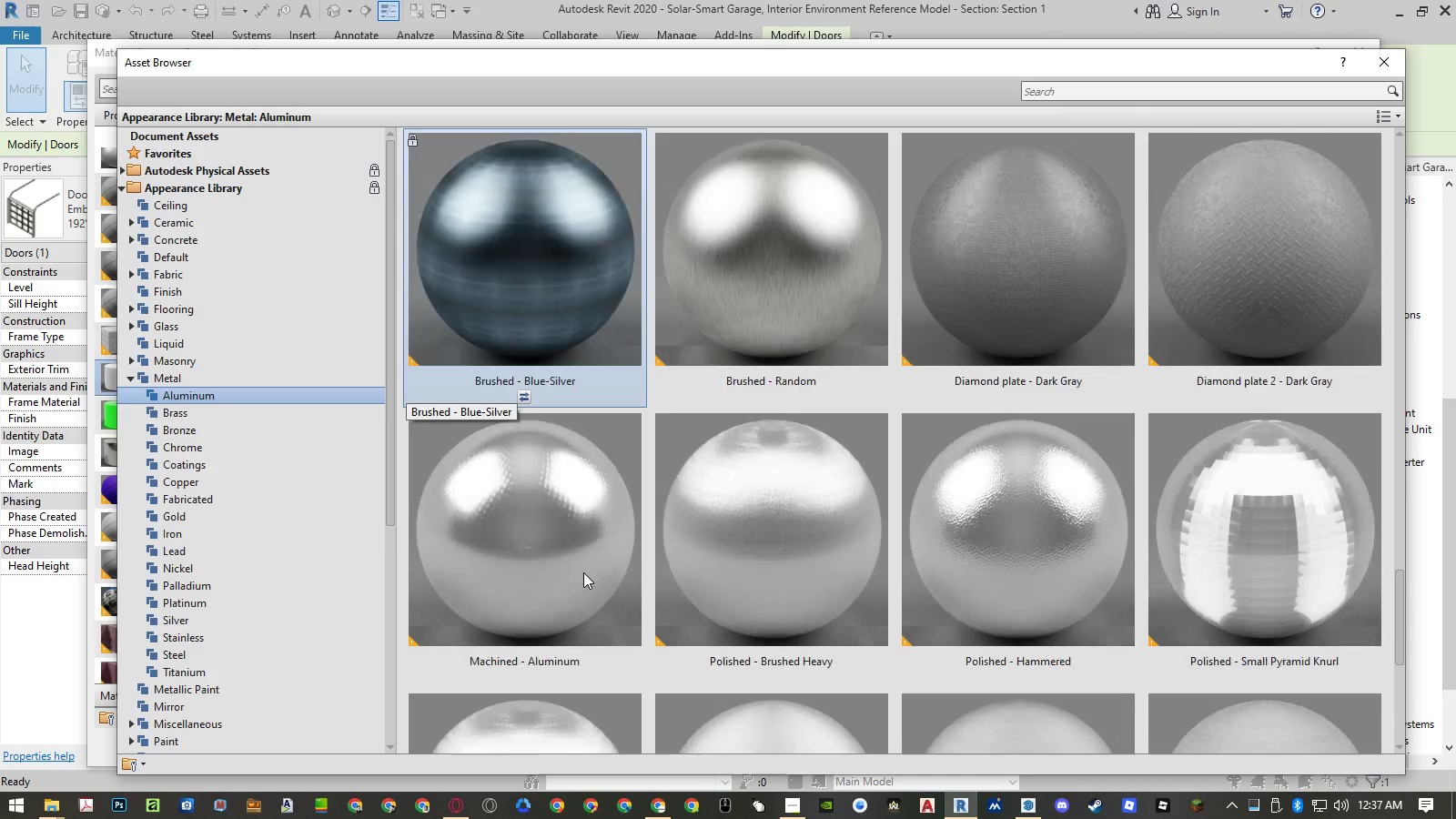 
key(ArrowUp)
 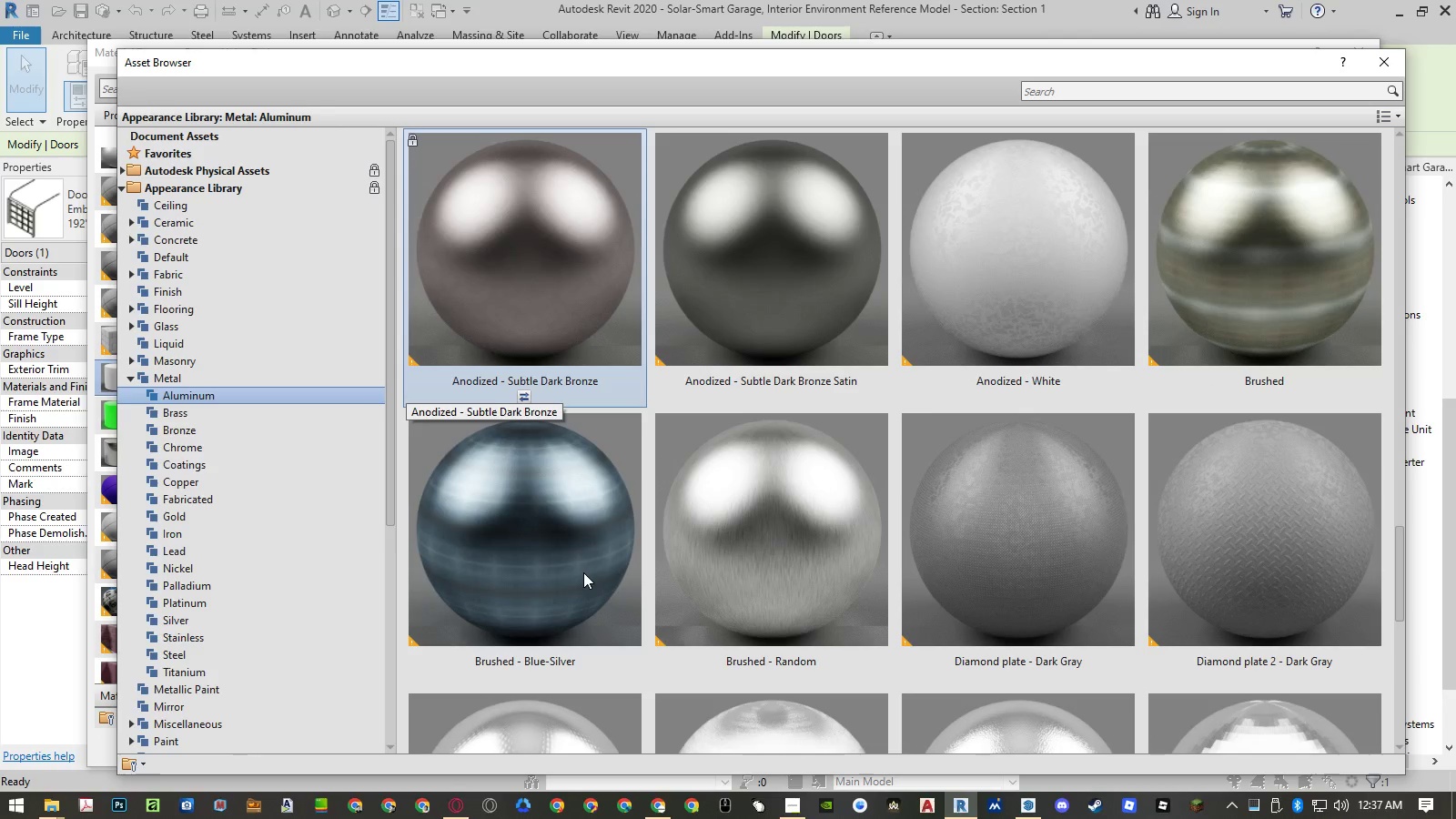 
key(ArrowUp)
 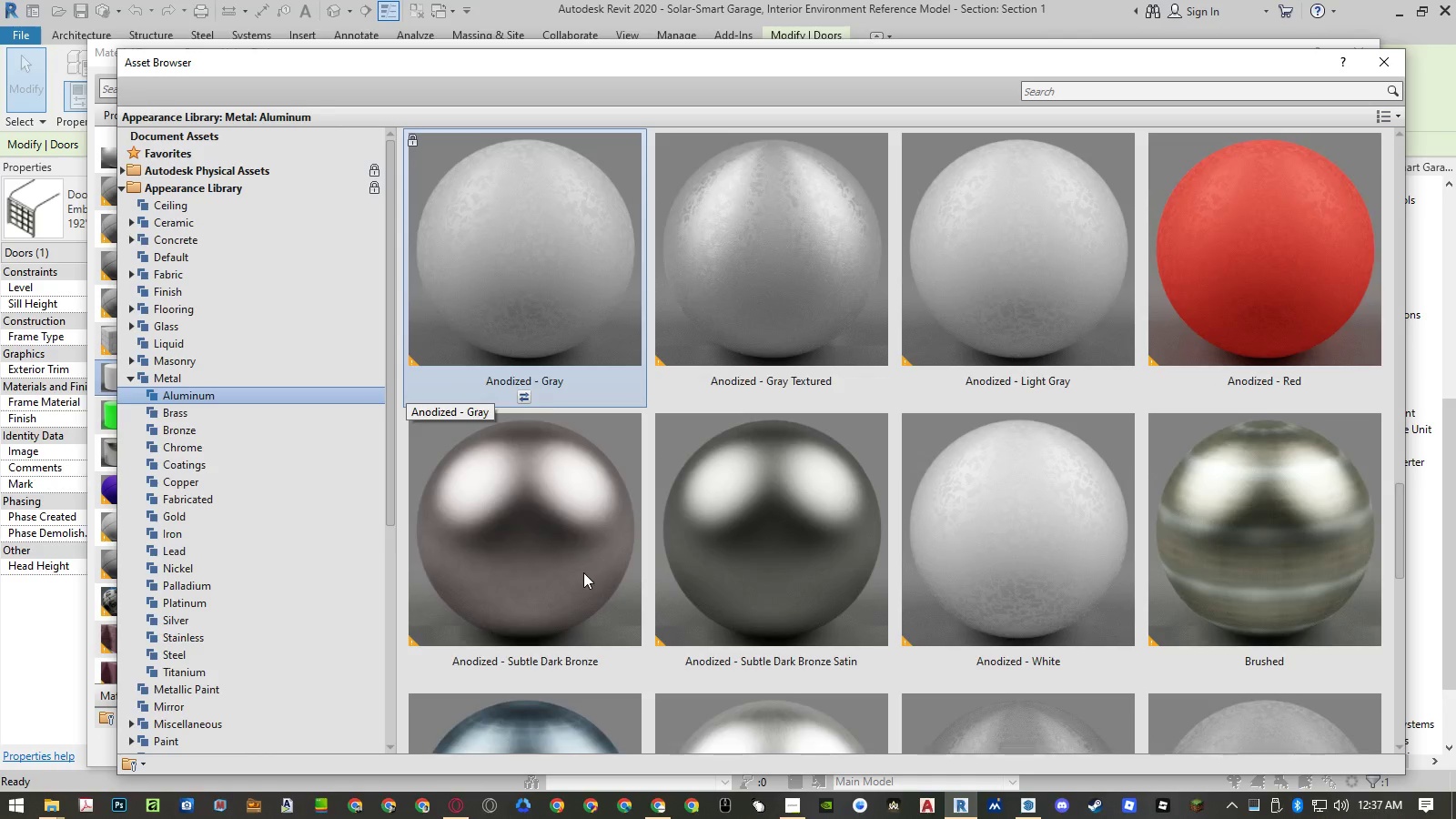 
key(ArrowUp)
 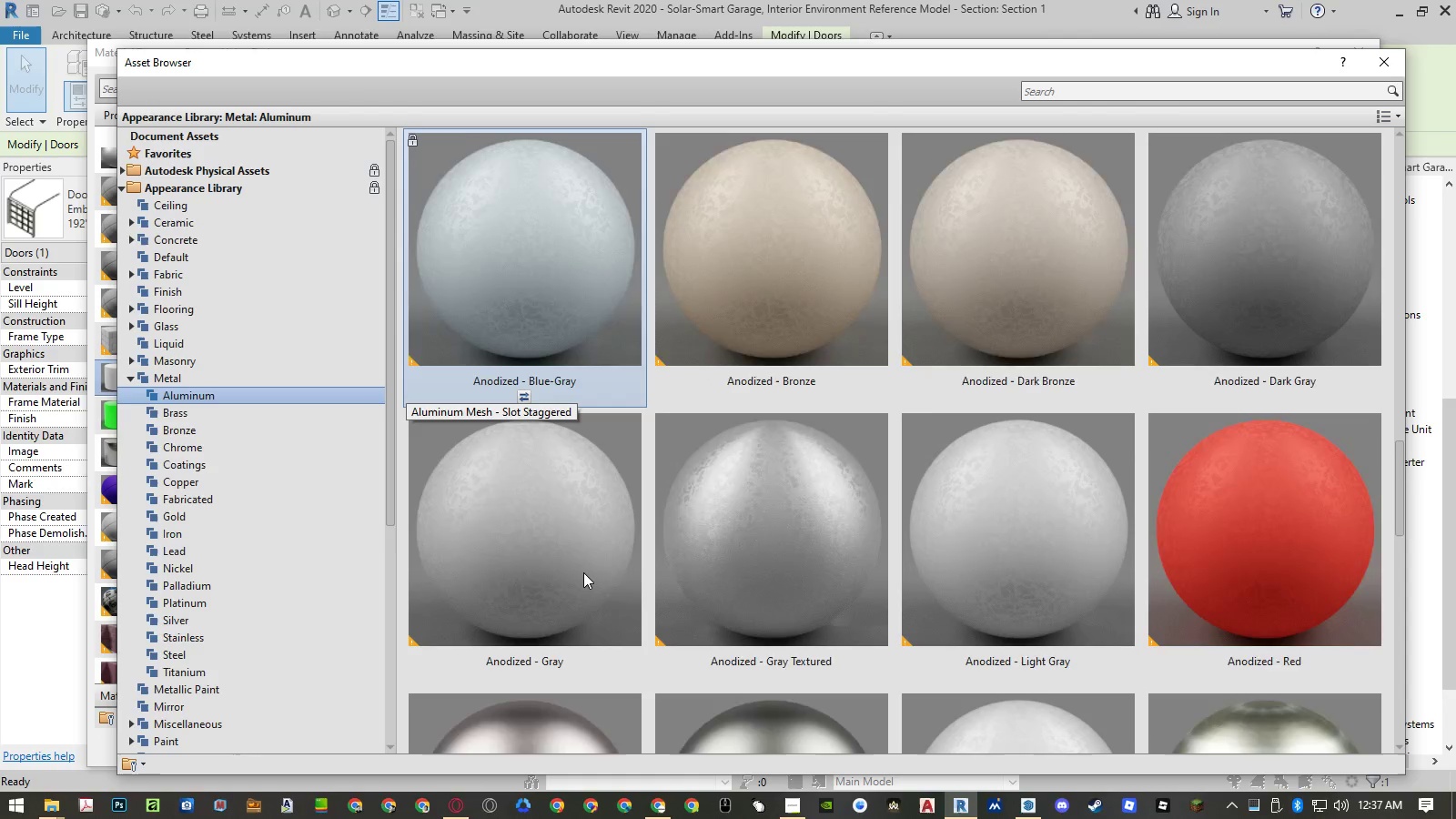 
key(ArrowUp)
 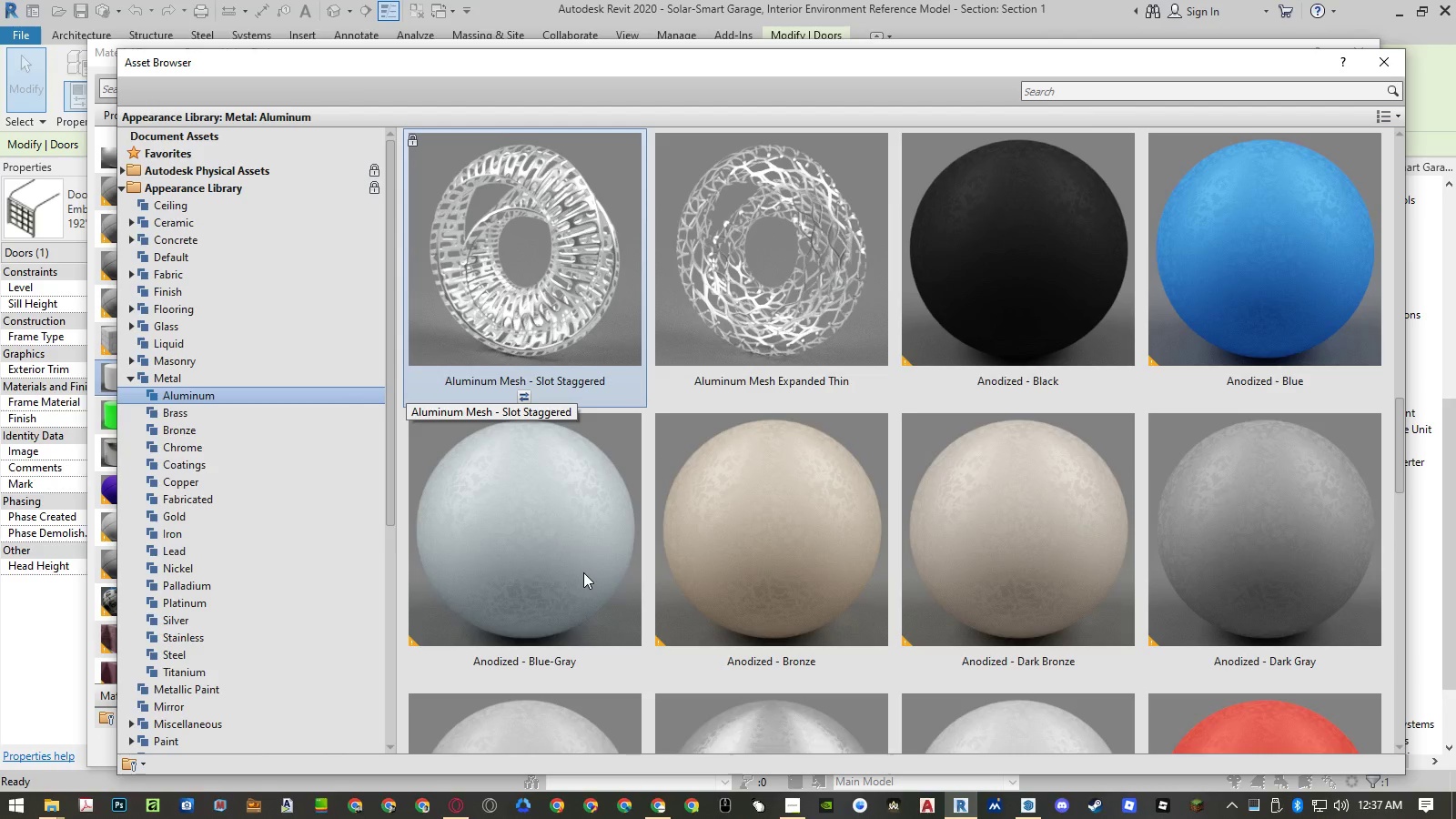 
key(ArrowUp)
 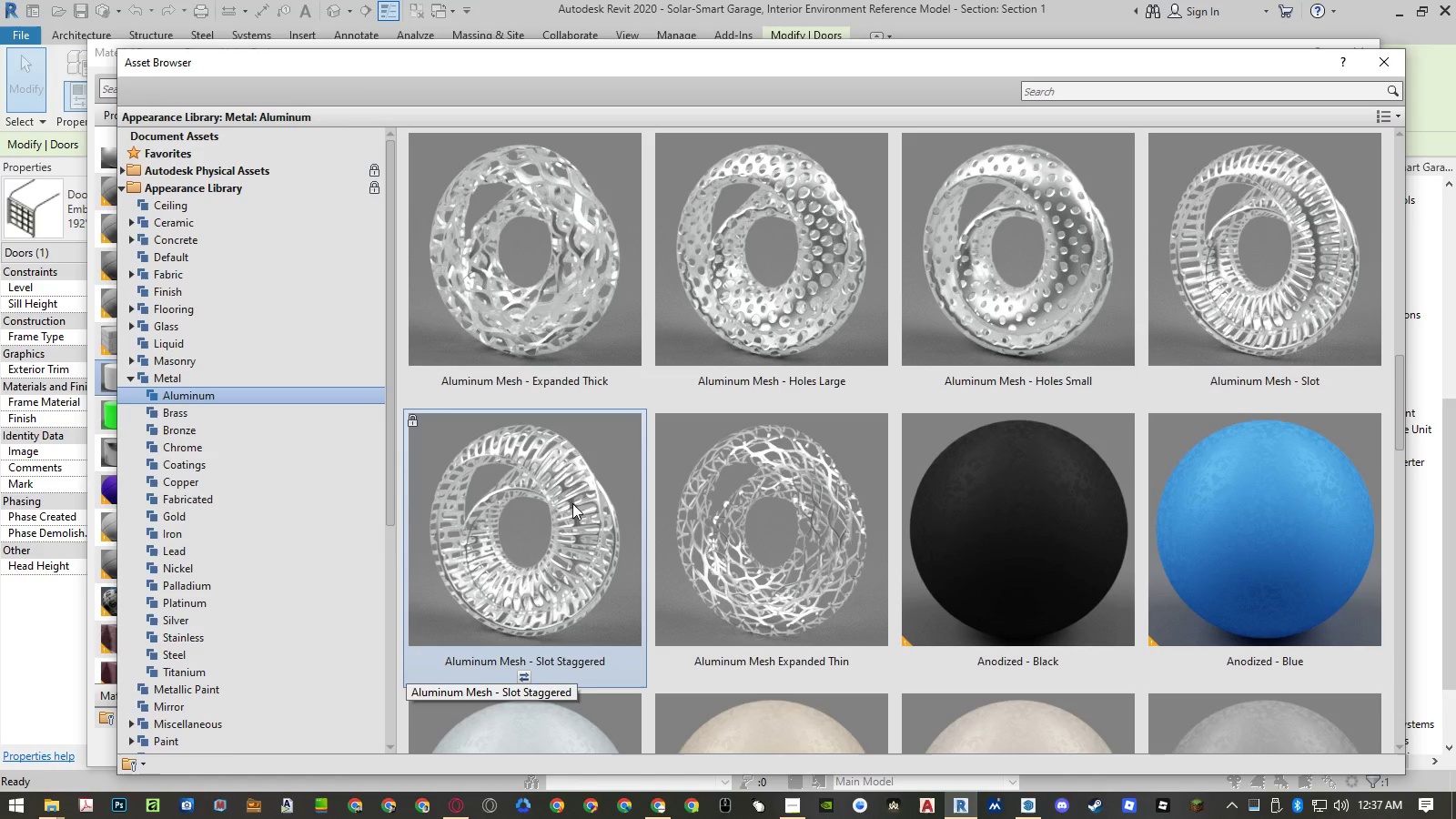 
key(ArrowUp)
 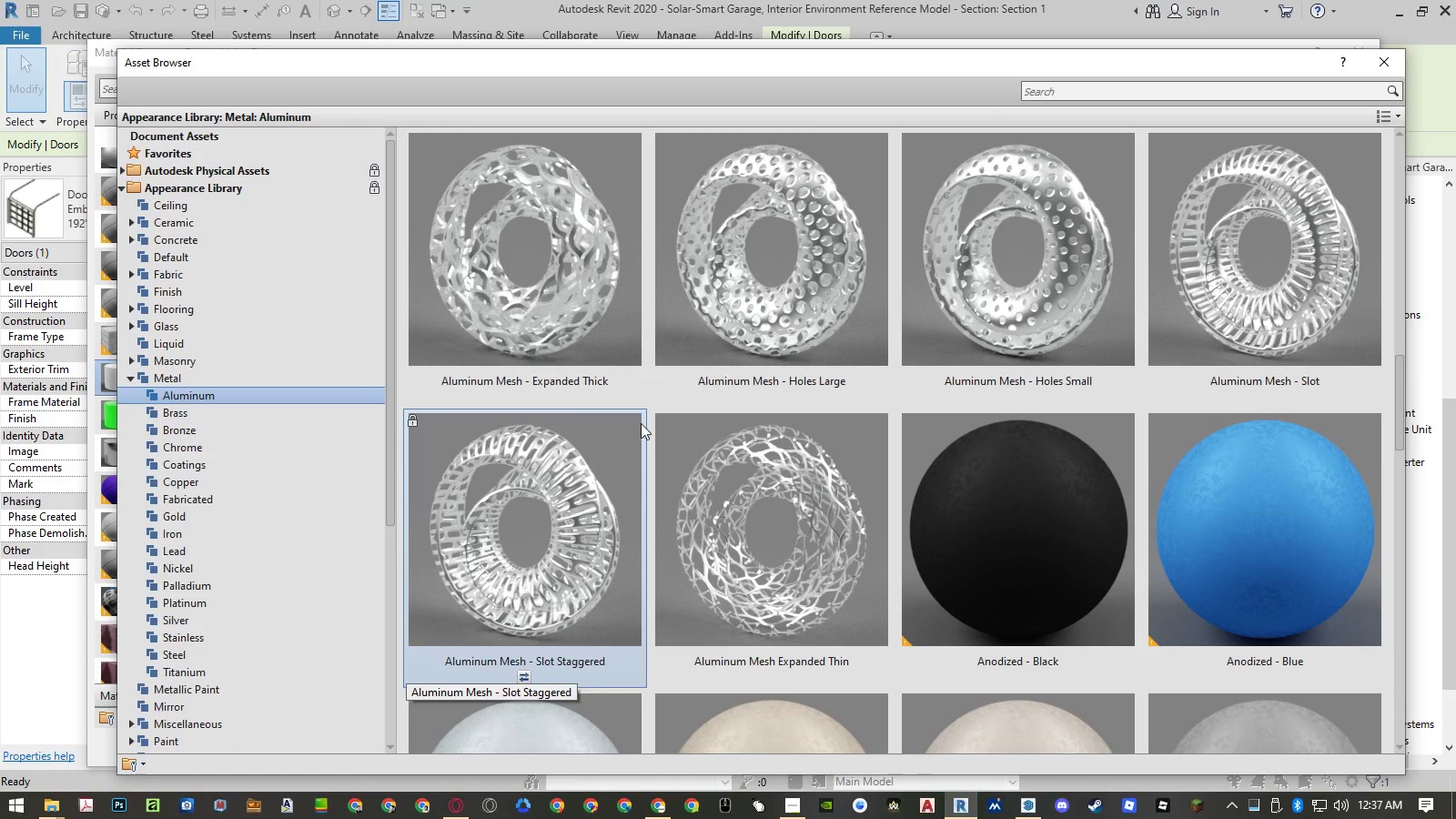 
key(ArrowUp)
 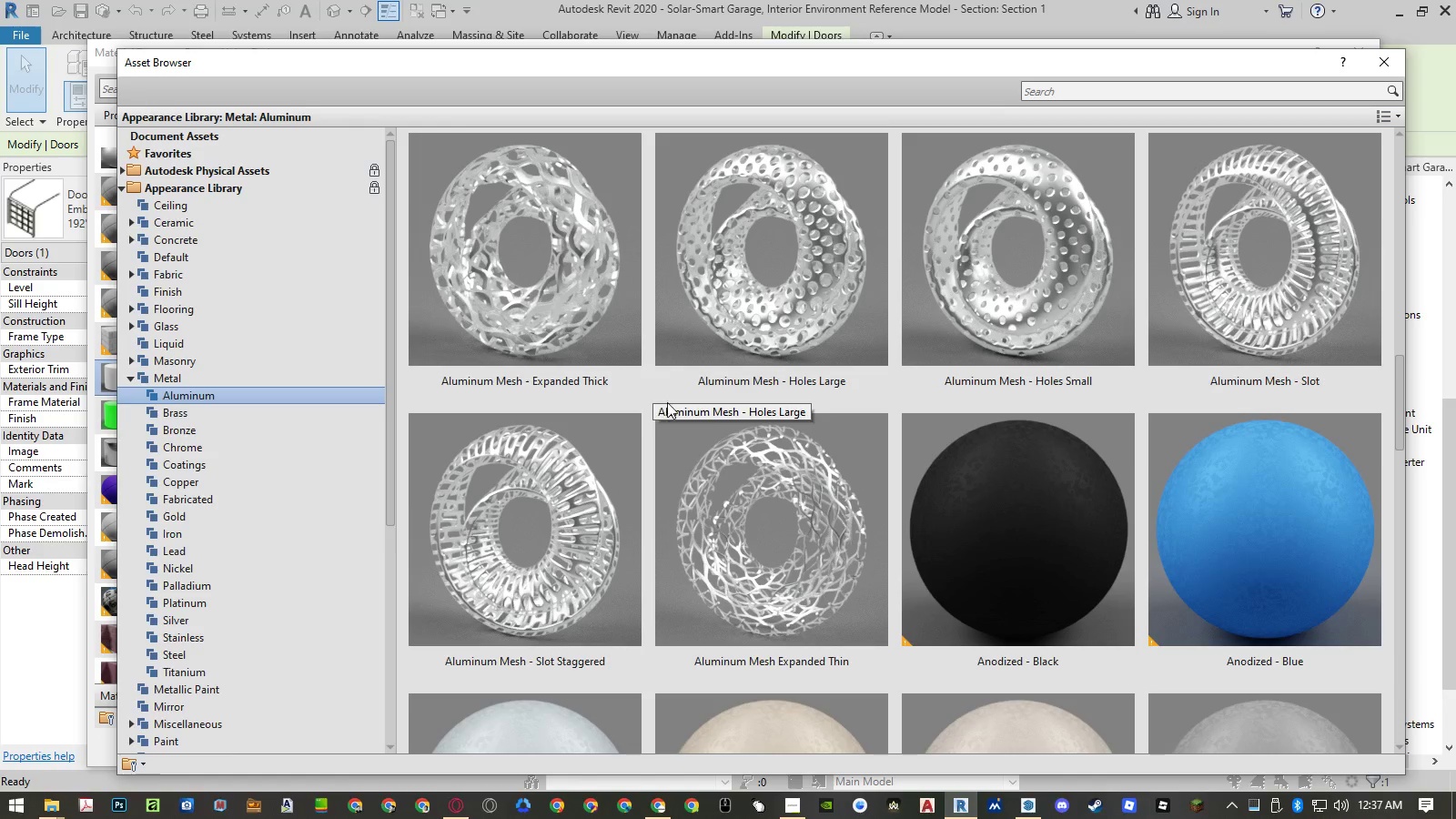 
key(ArrowUp)
 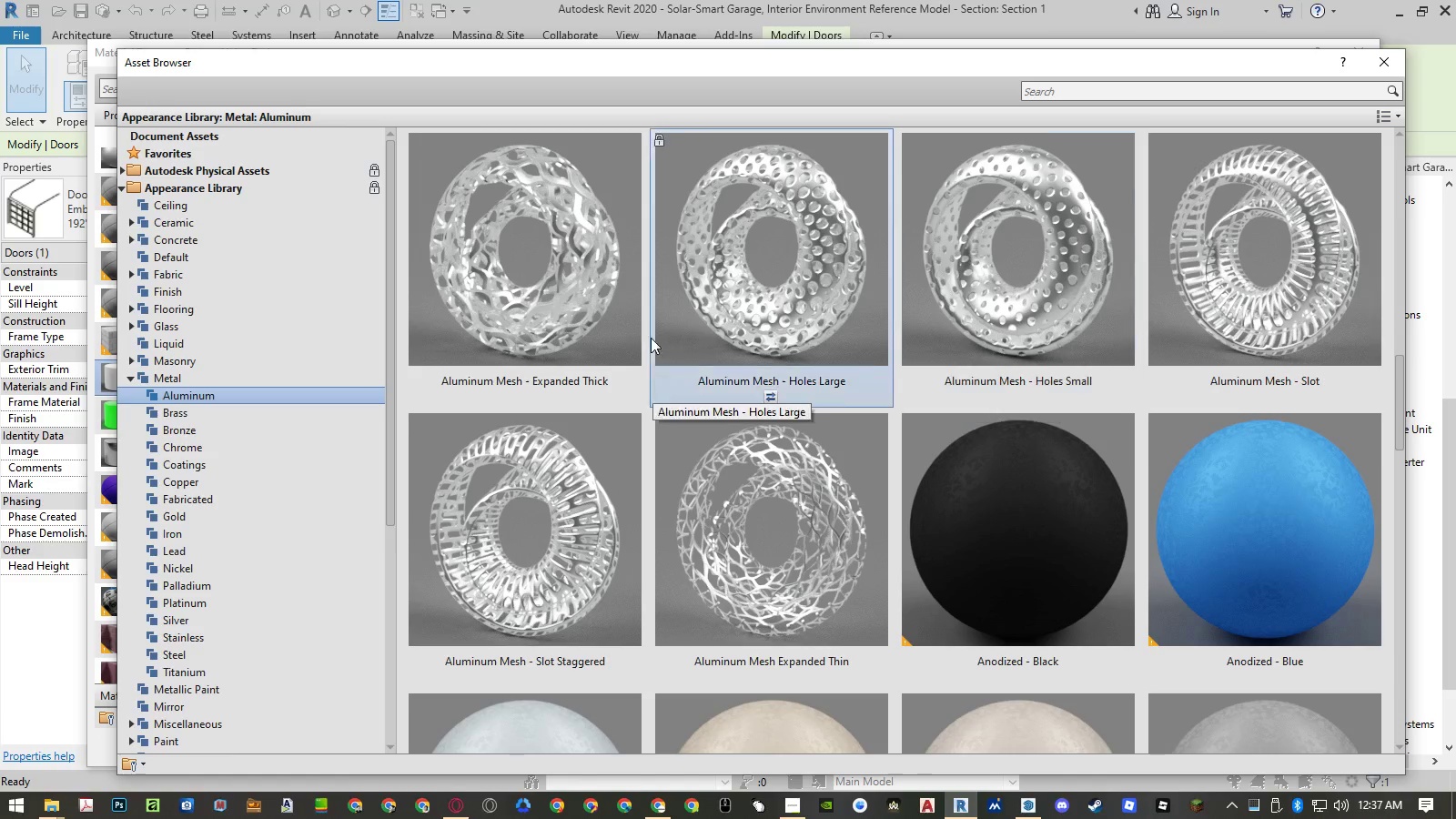 
left_click([601, 330])
 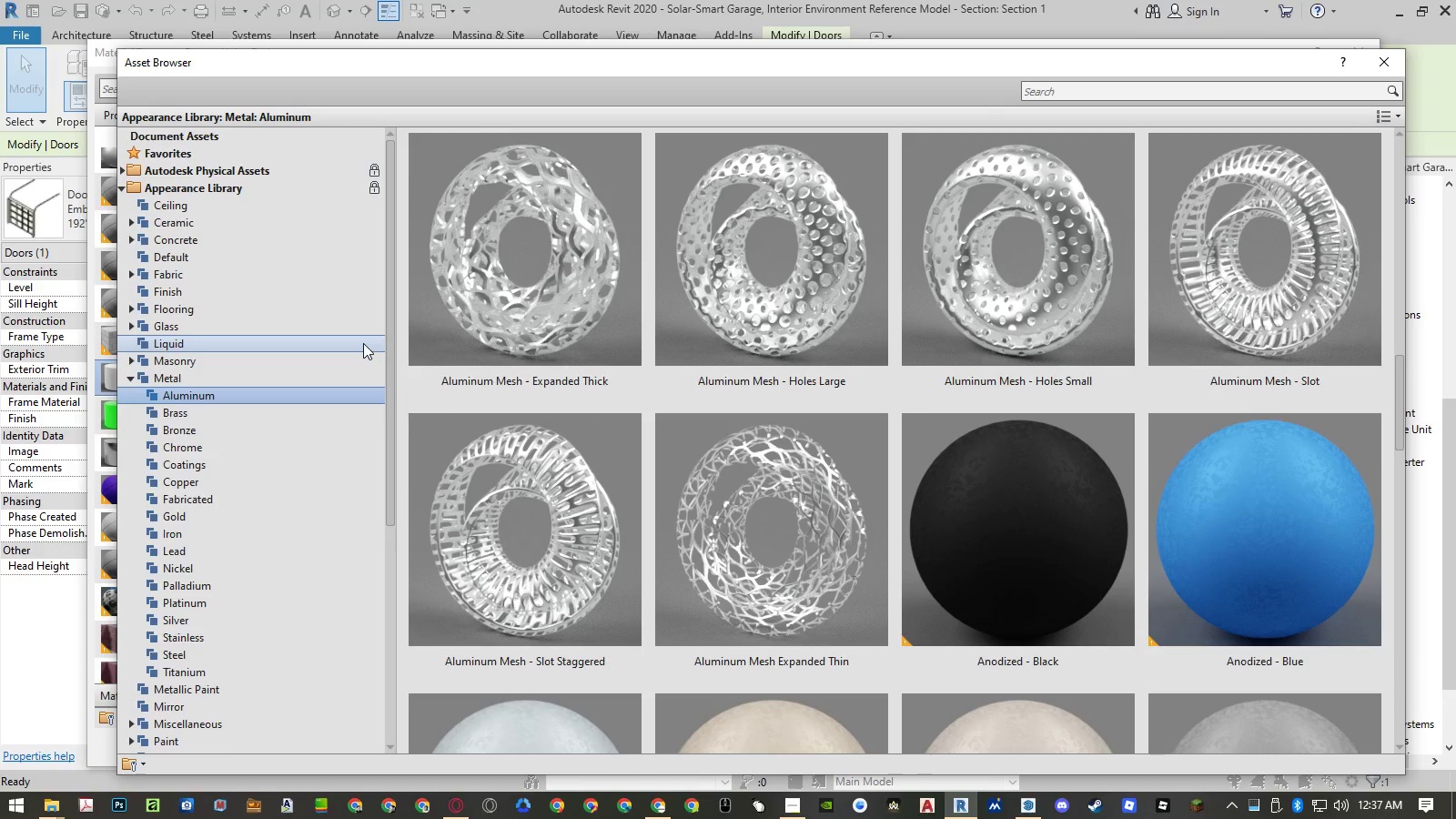 
left_click([473, 304])
 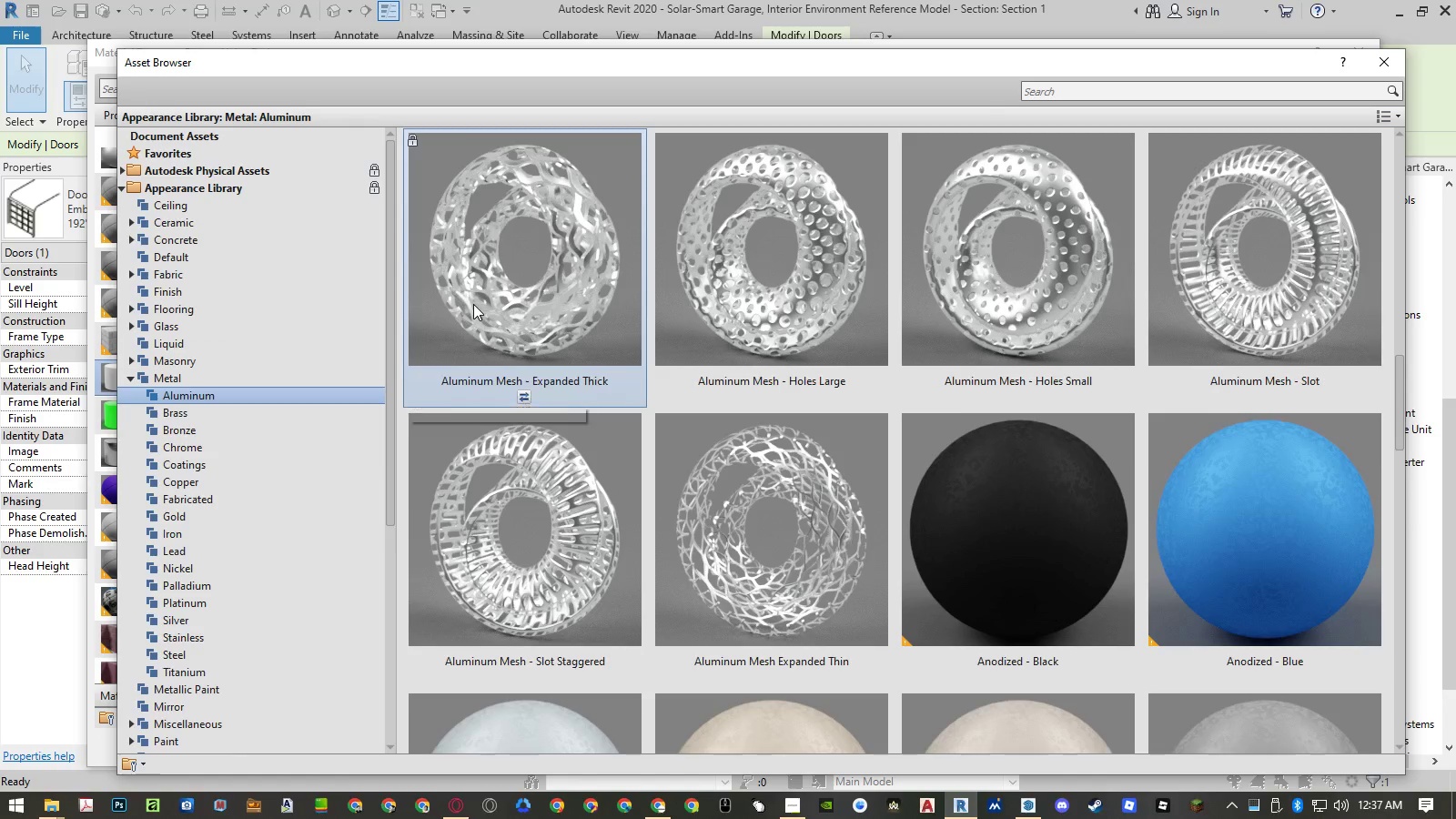 
key(ArrowUp)
 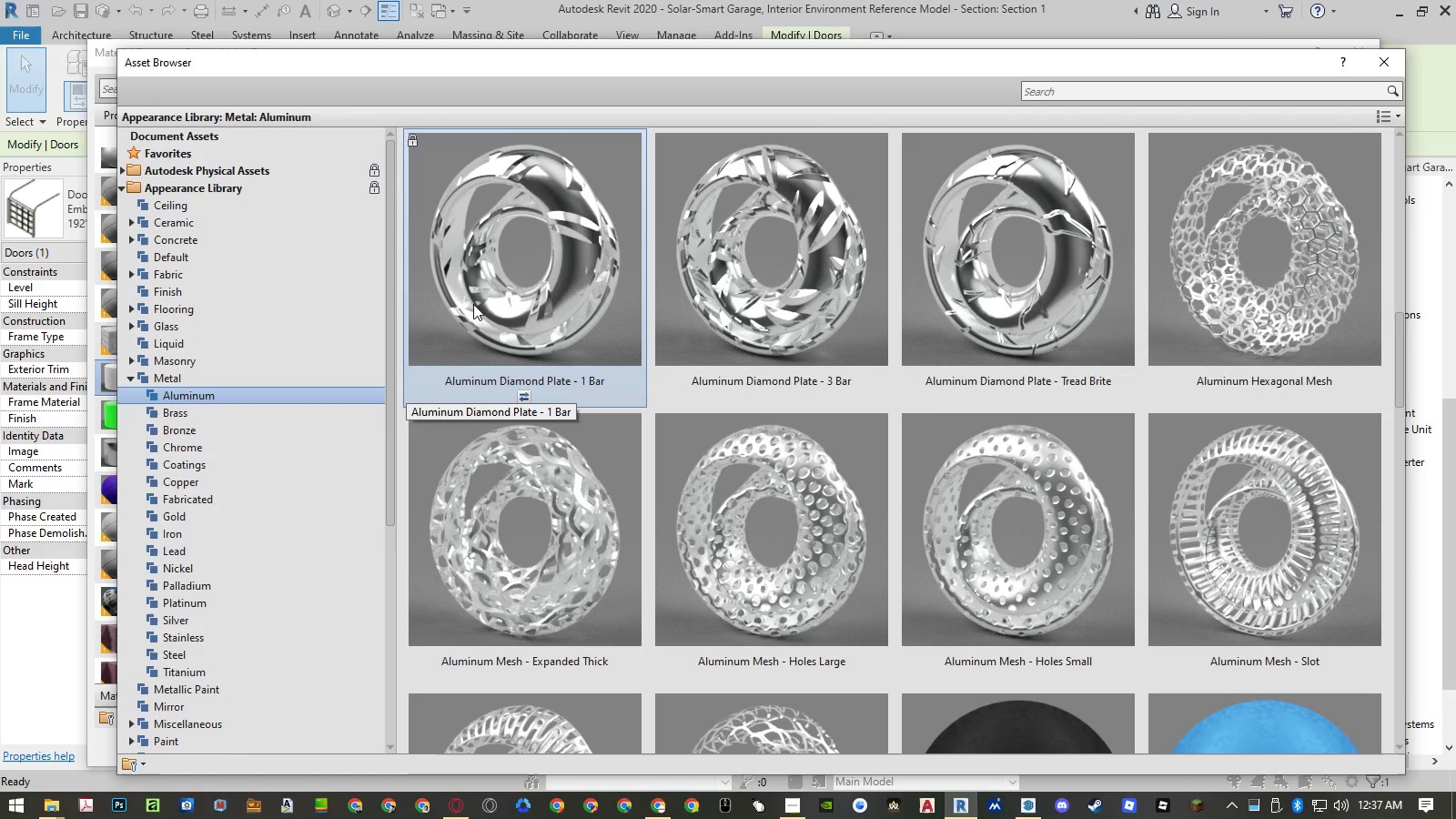 
key(ArrowUp)
 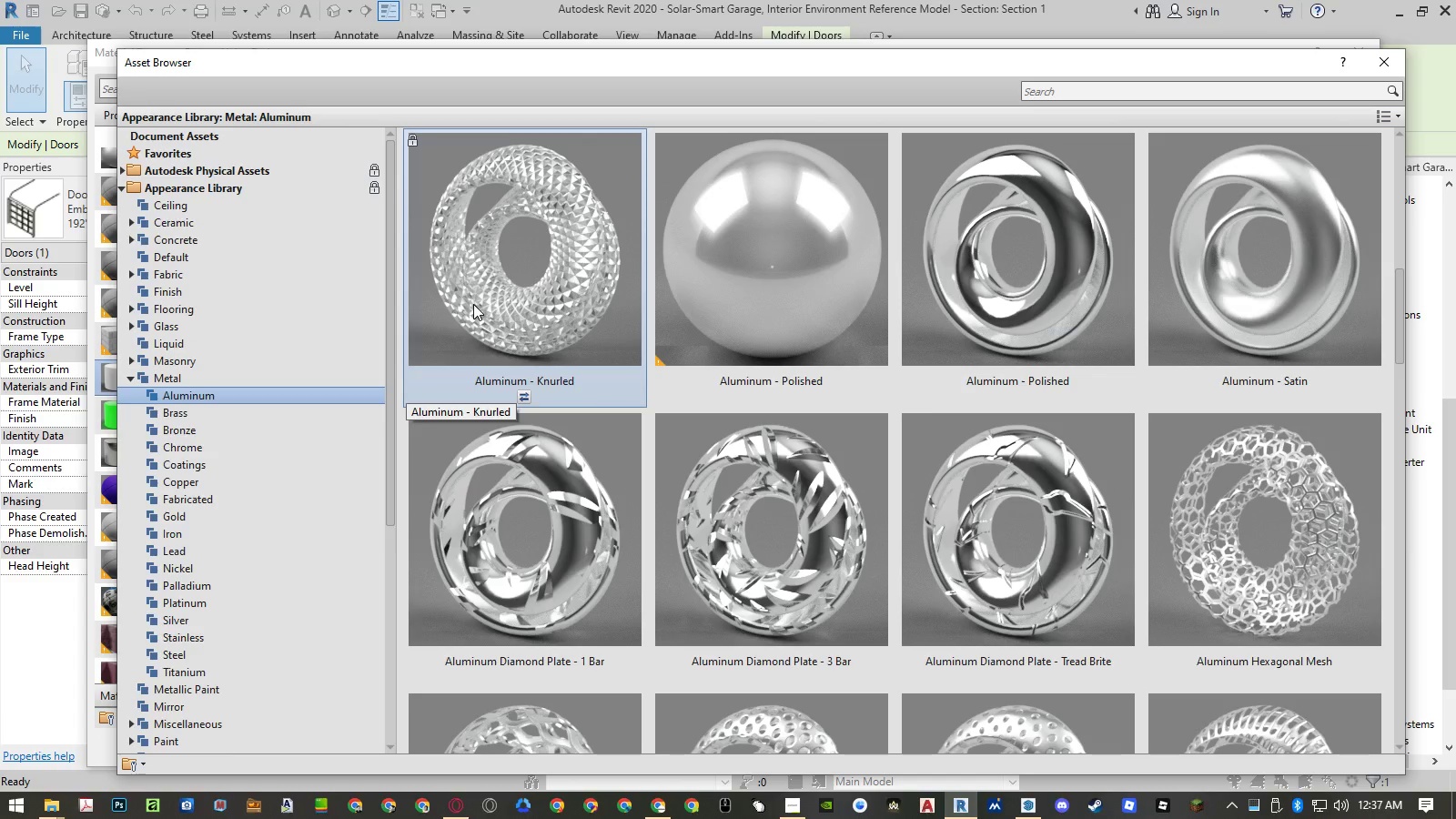 
key(ArrowUp)
 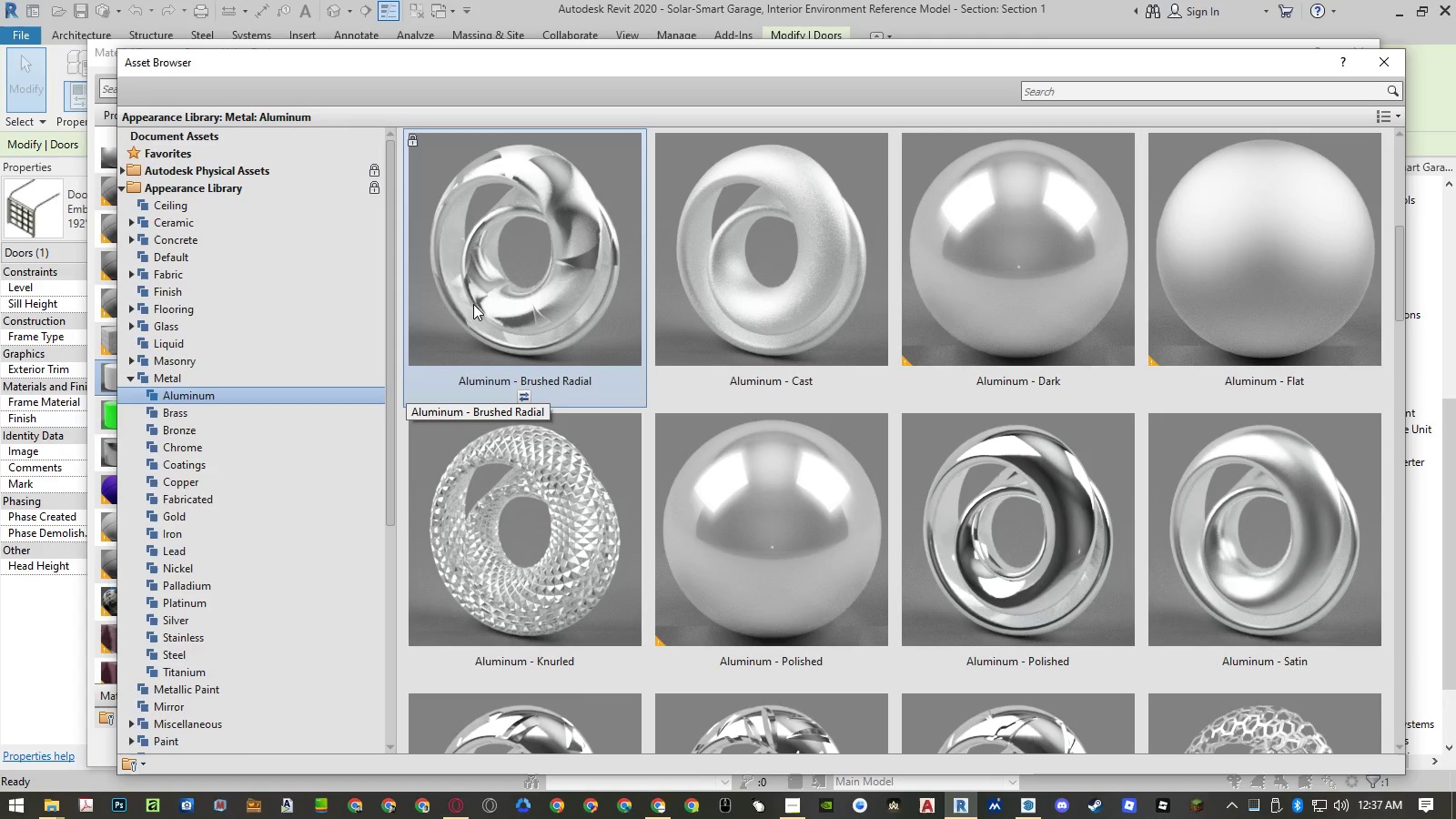 
key(ArrowUp)
 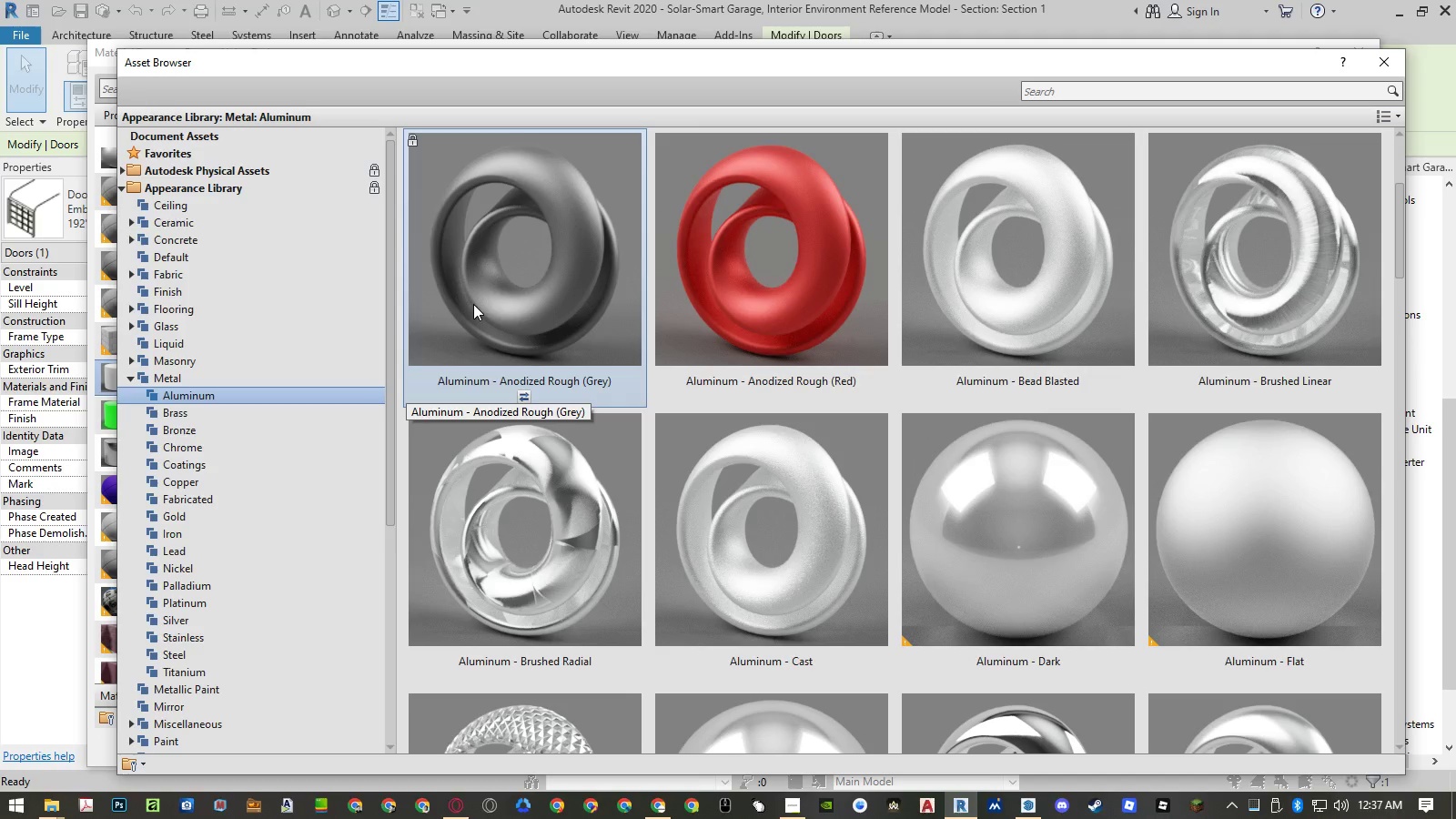 
key(ArrowUp)
 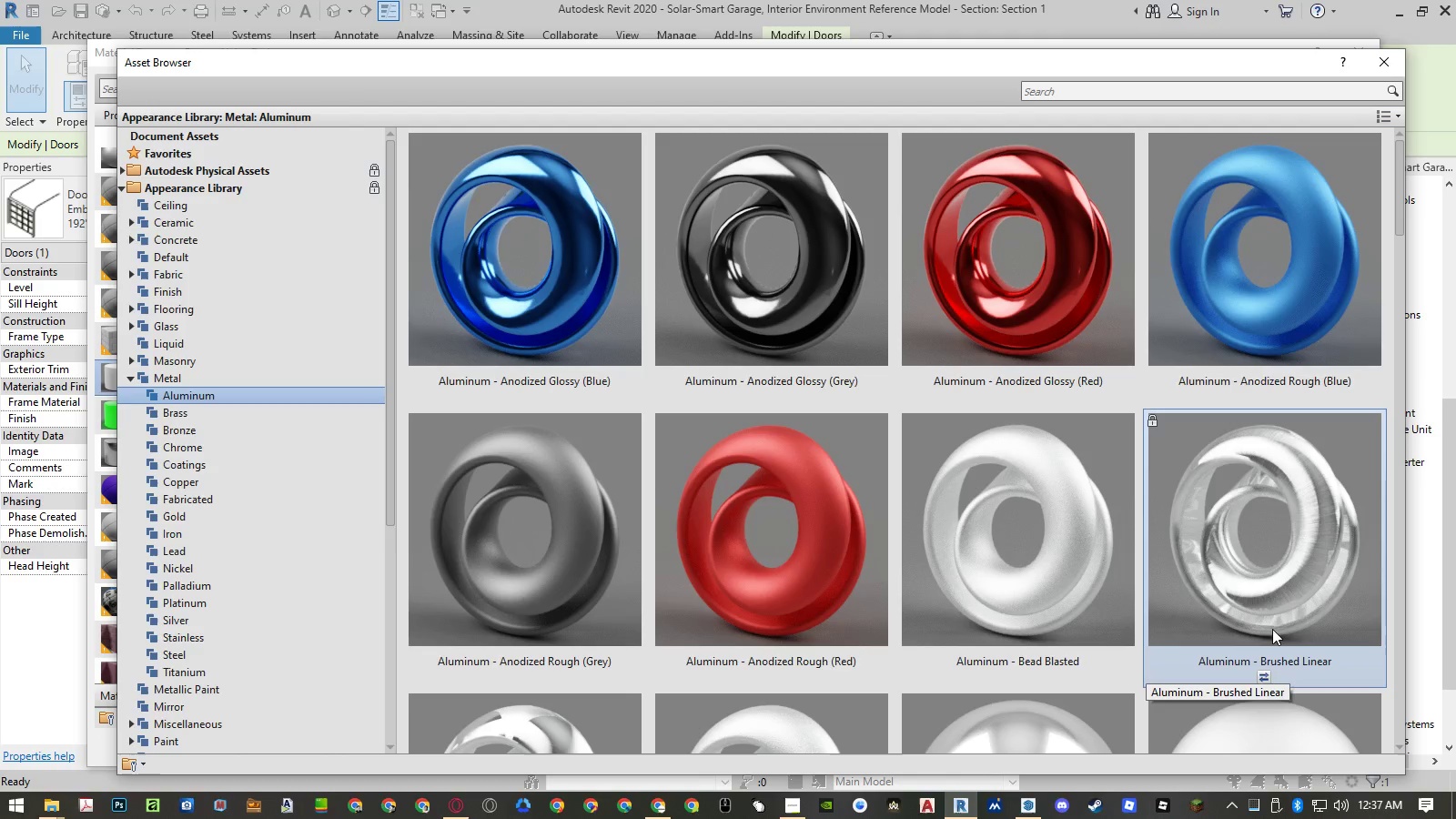 
left_click([1265, 679])
 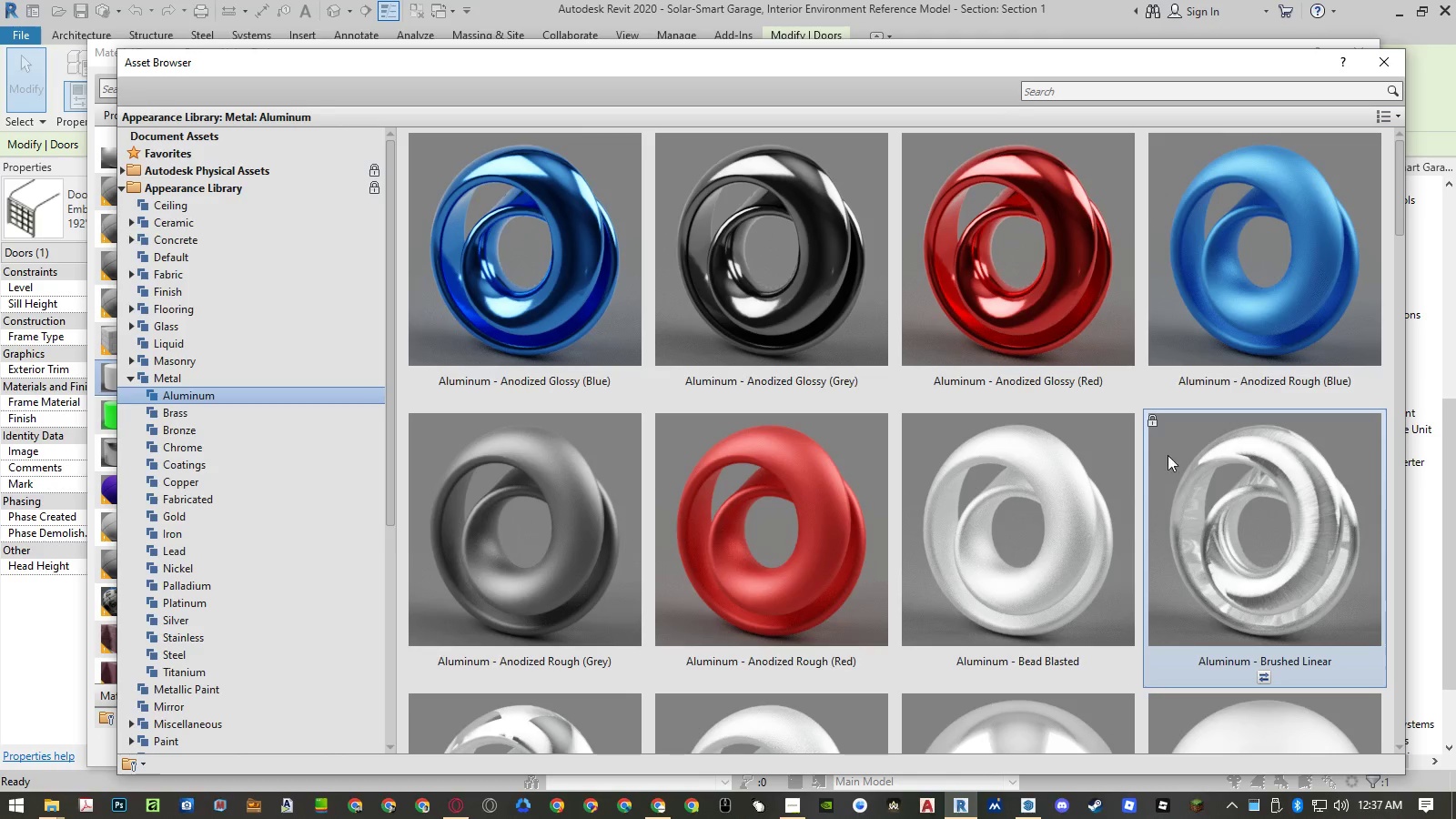 
left_click([1392, 57])
 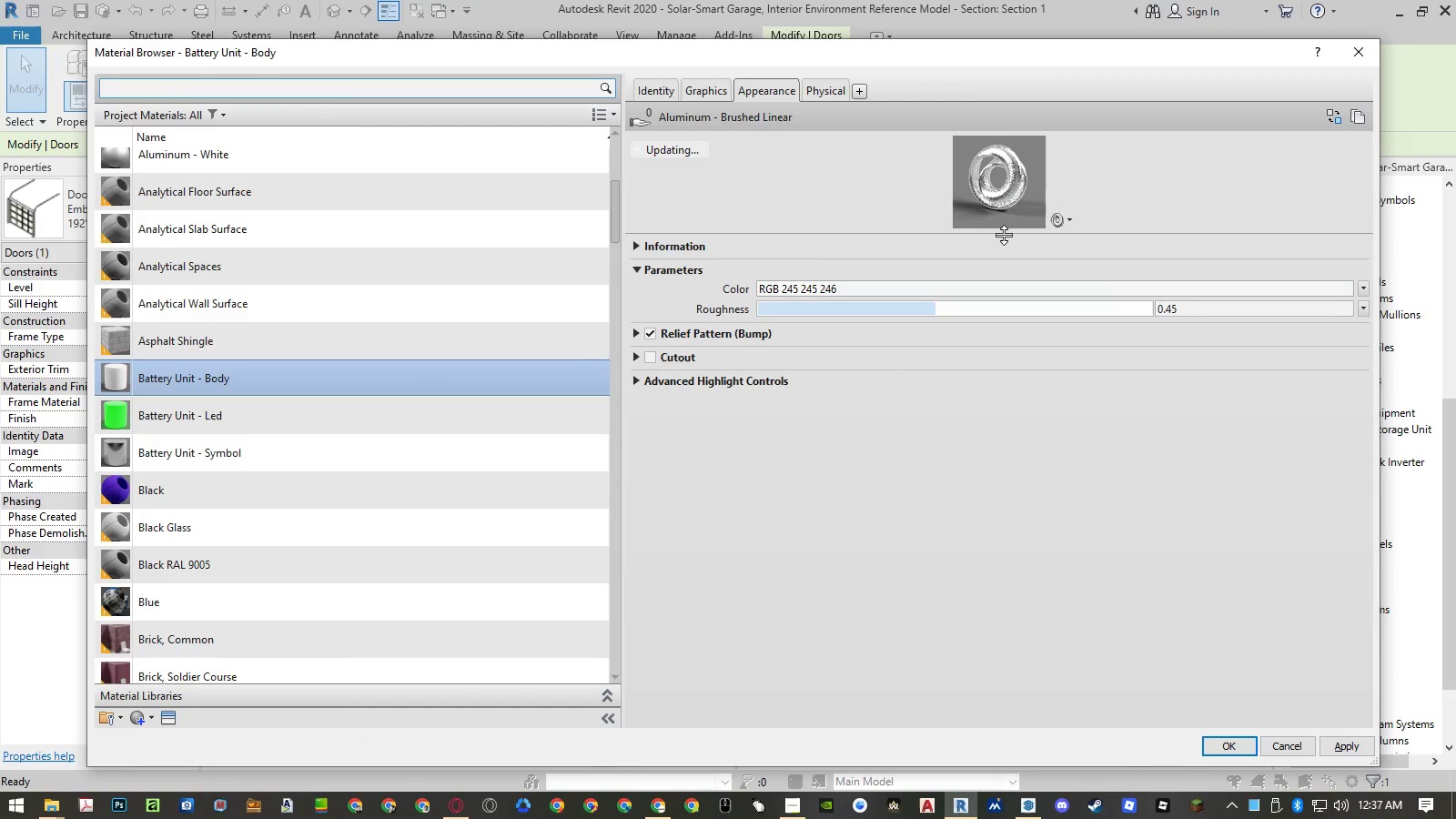 
left_click_drag(start_coordinate=[1004, 235], to_coordinate=[988, 389])
 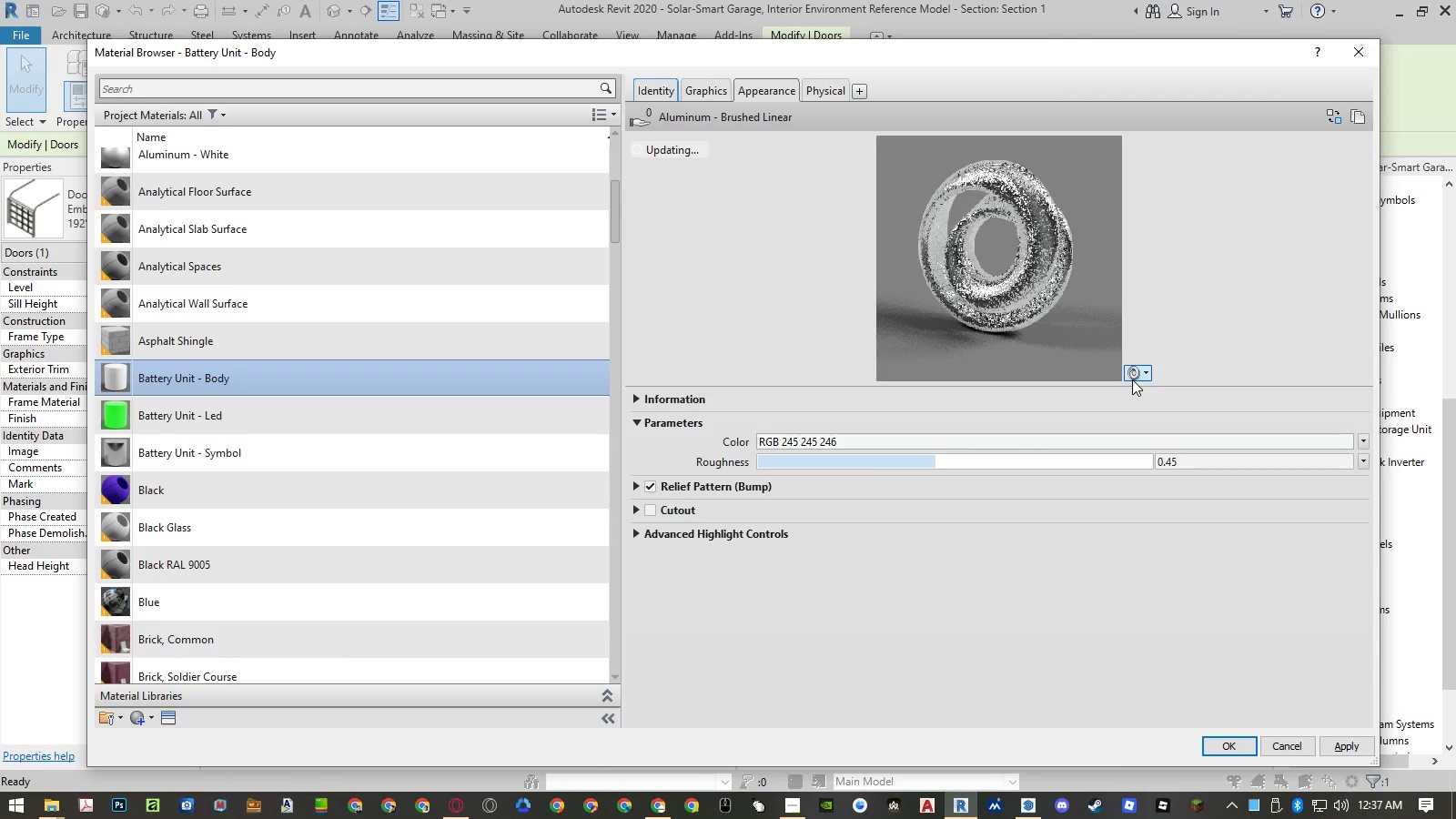 
left_click([1134, 372])
 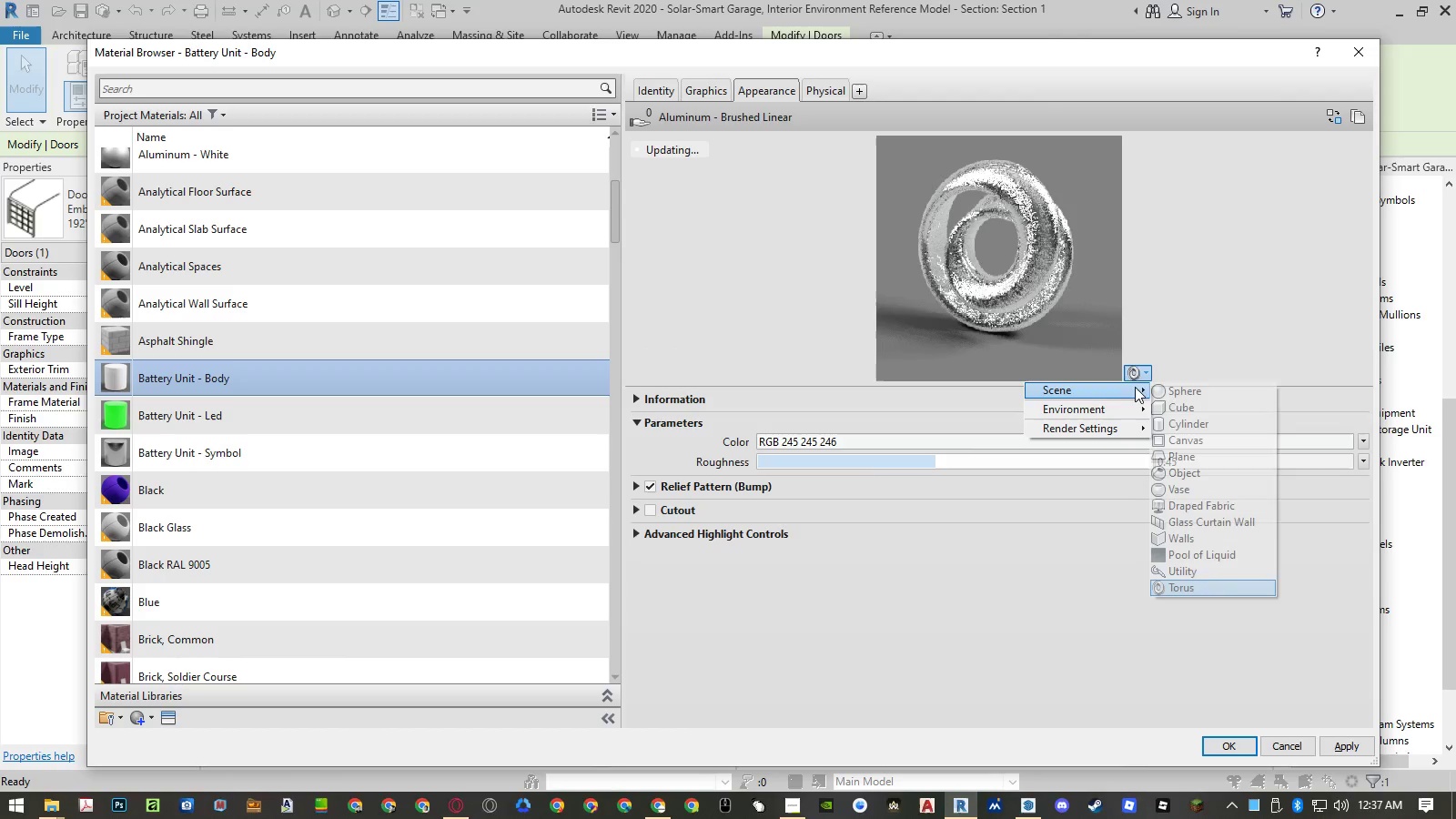 
left_click([1181, 389])
 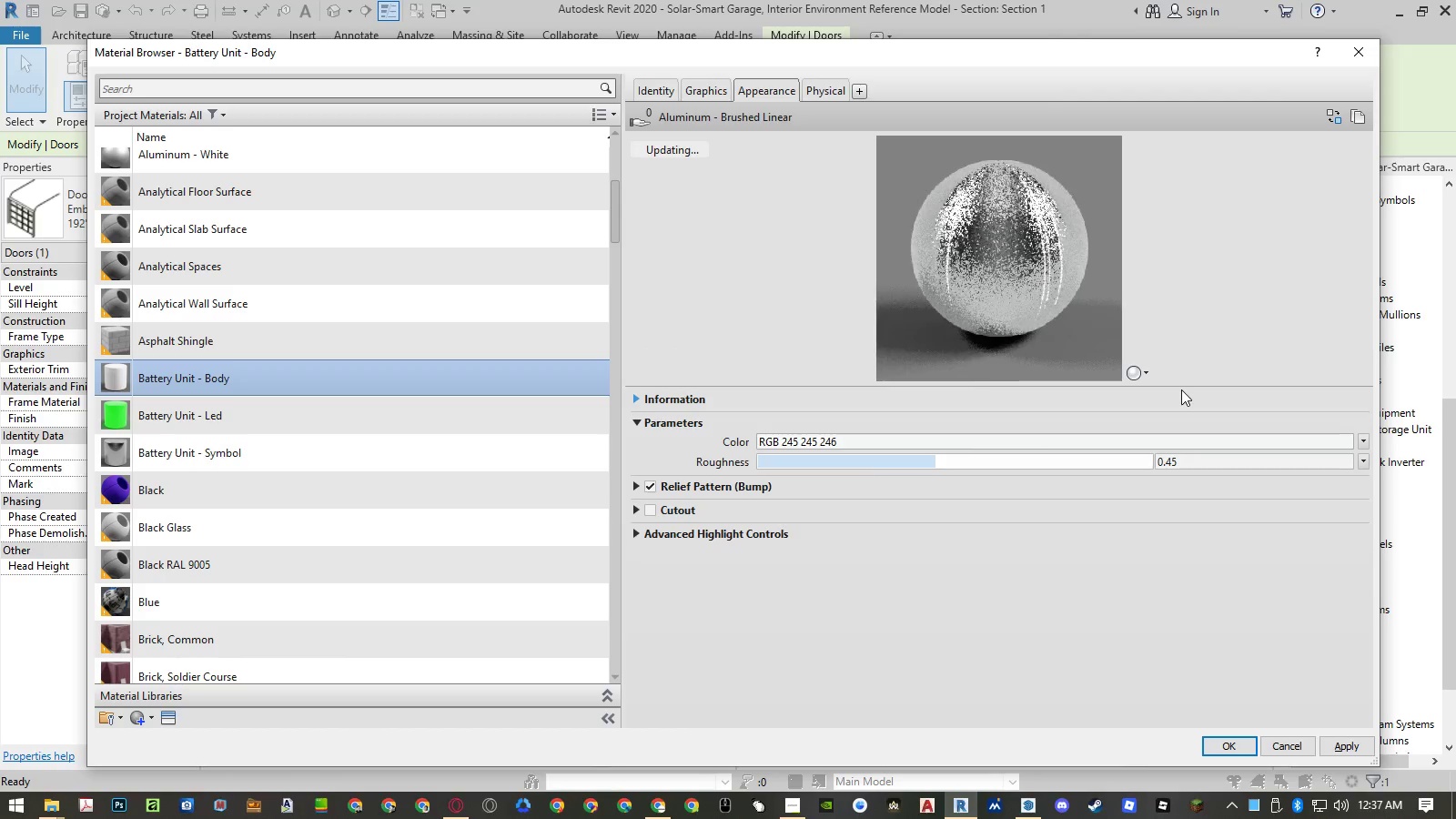 
mouse_move([1164, 331])
 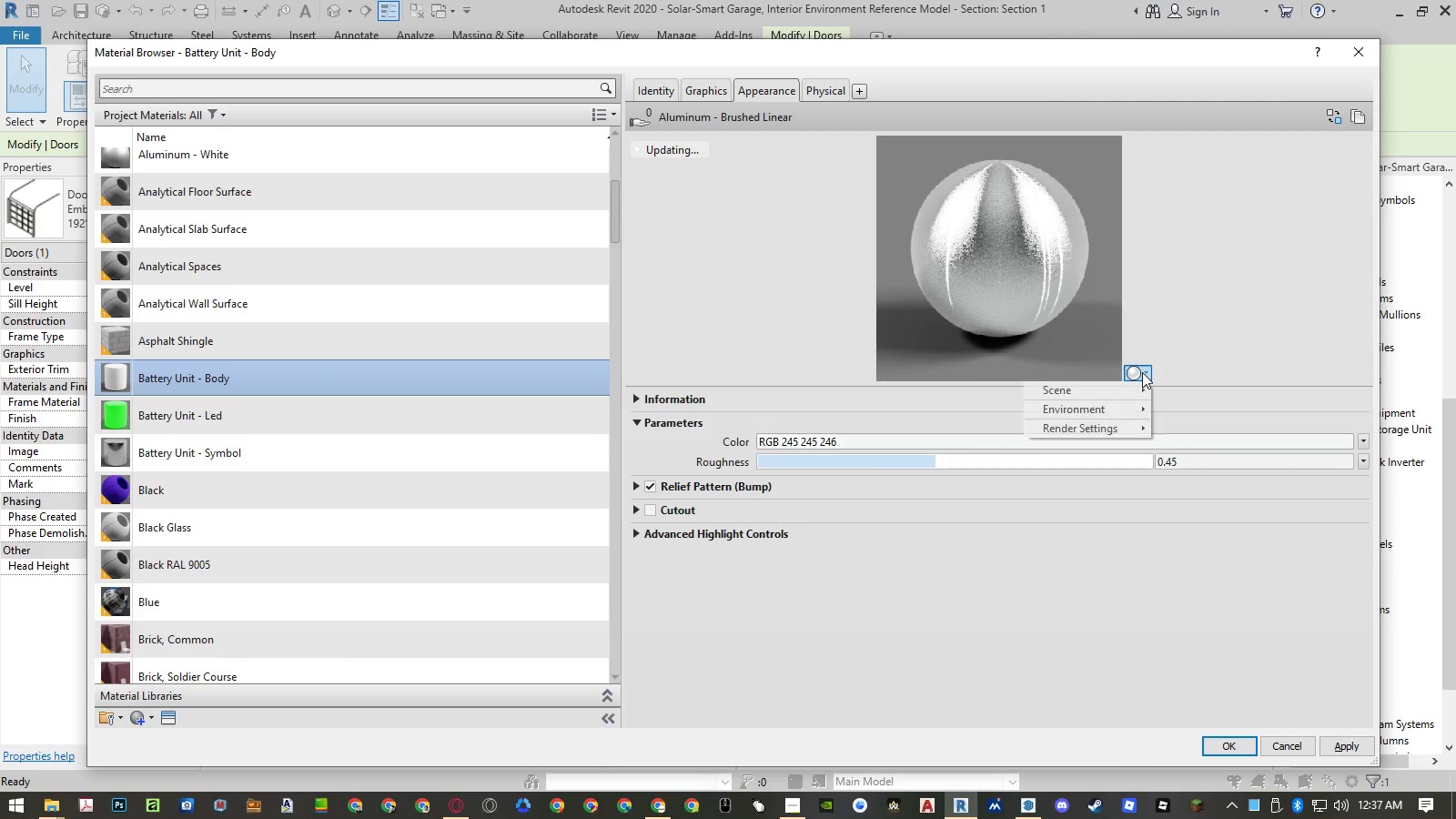 
double_click([1137, 391])
 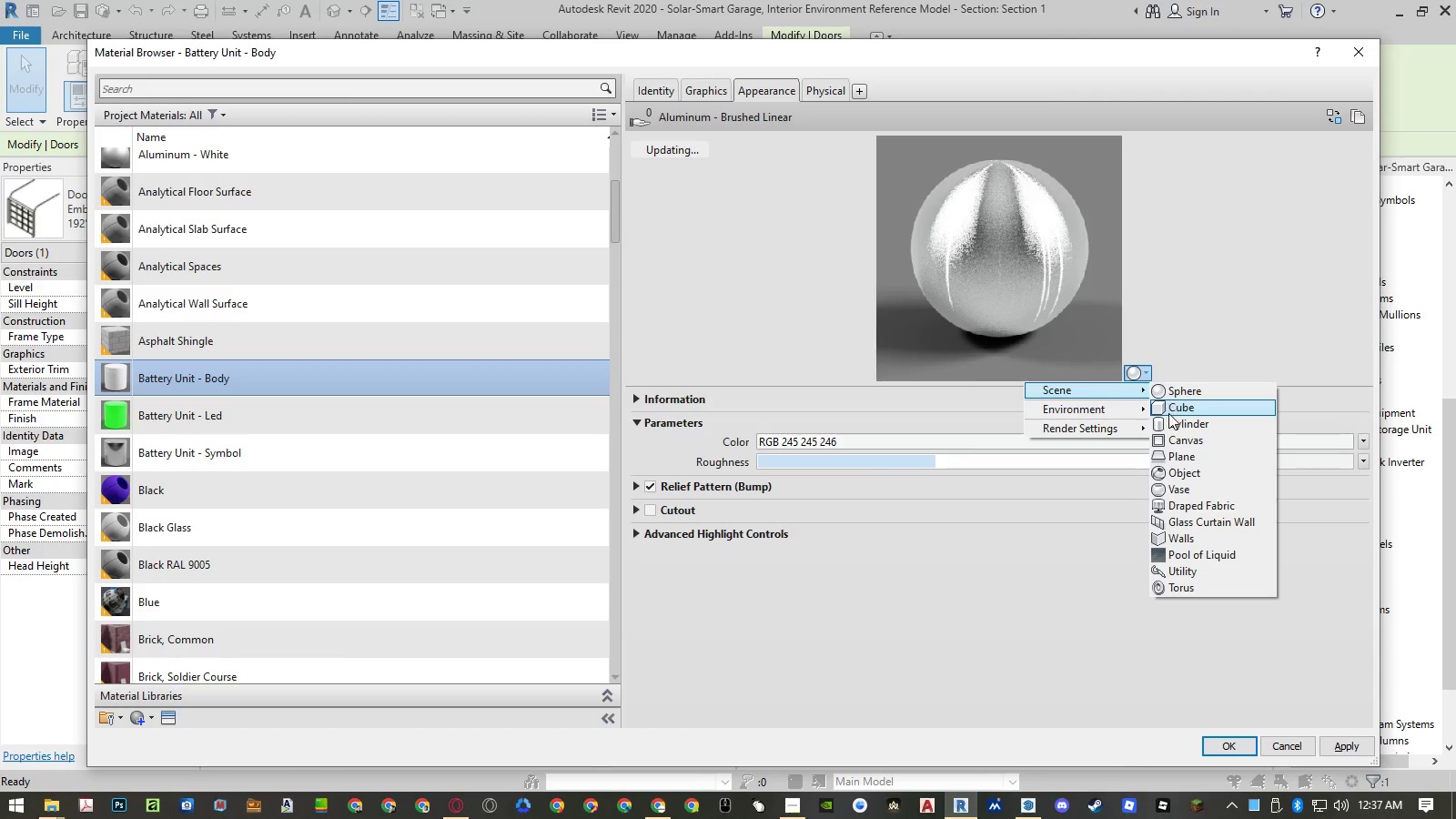 
left_click([1169, 420])
 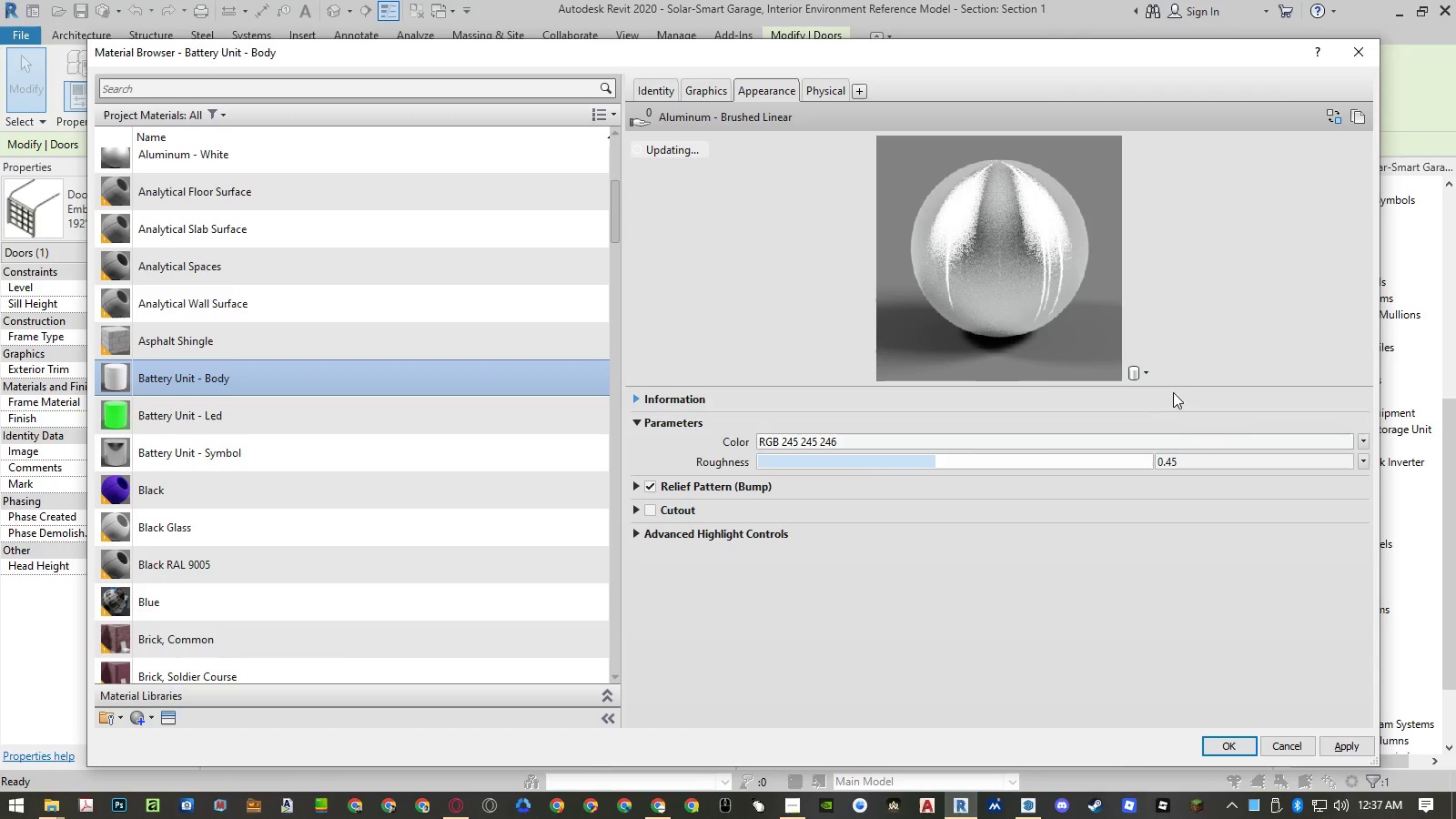 
mouse_move([1166, 358])
 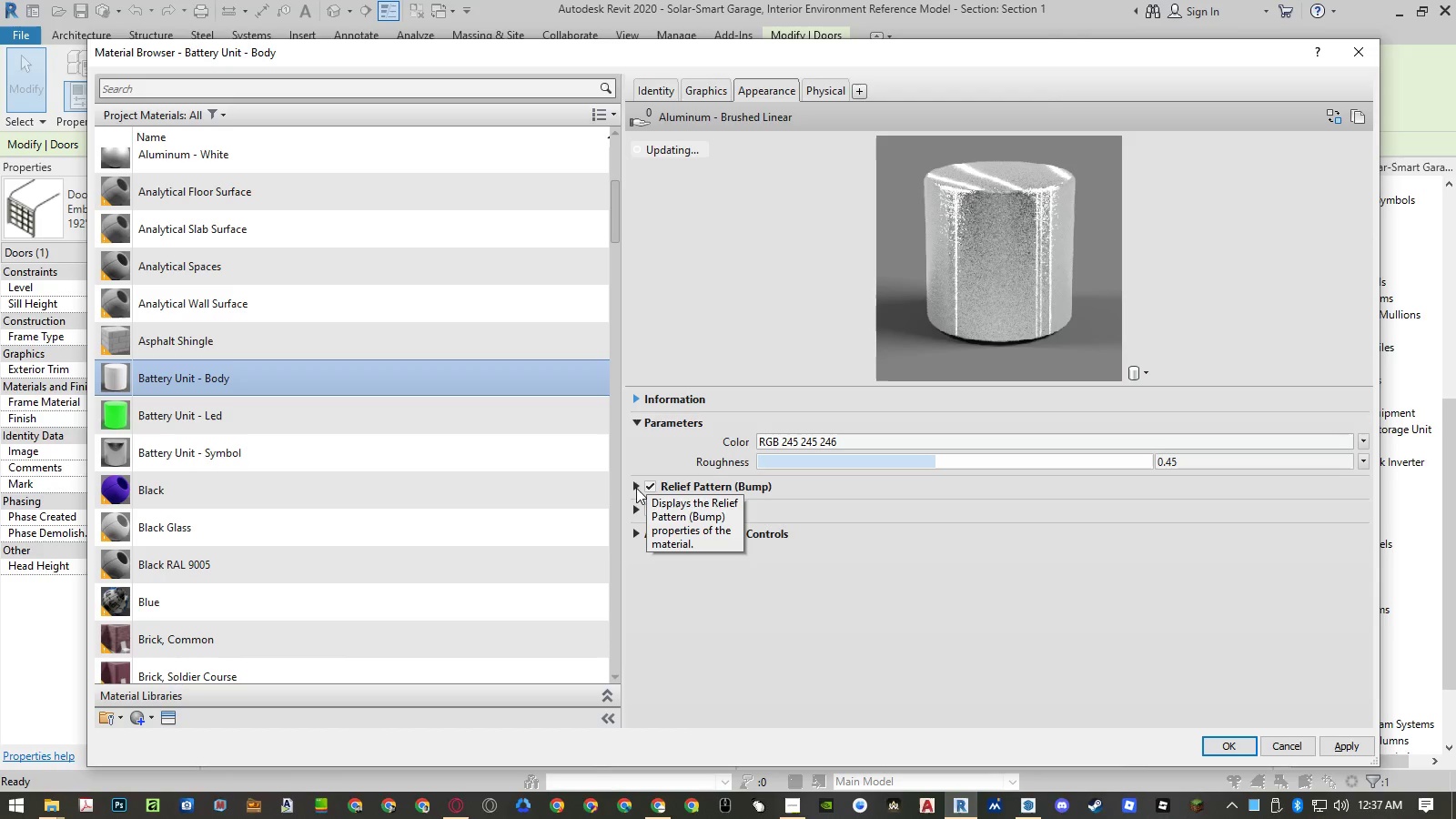 
left_click([634, 489])
 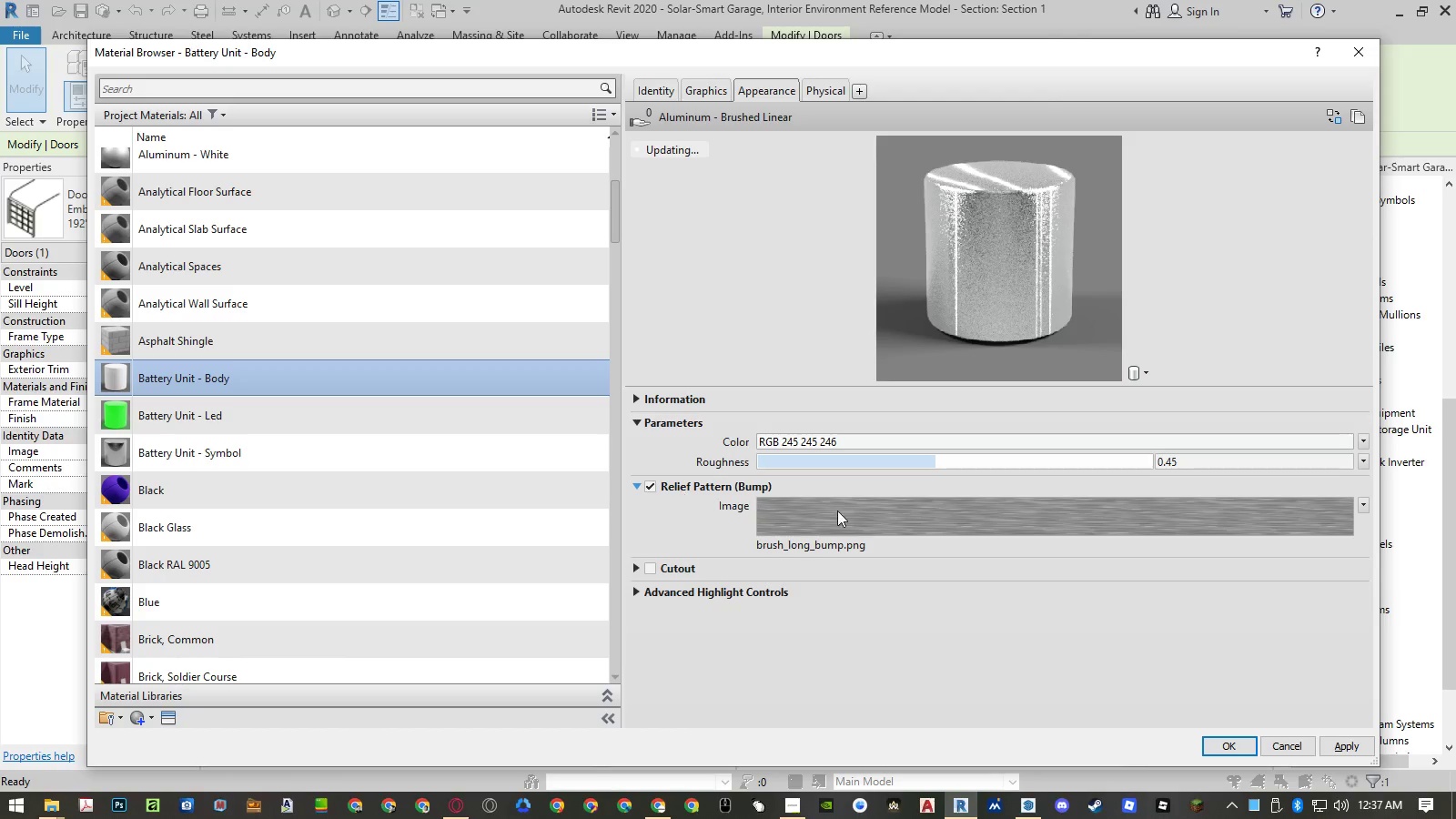 
left_click([853, 514])
 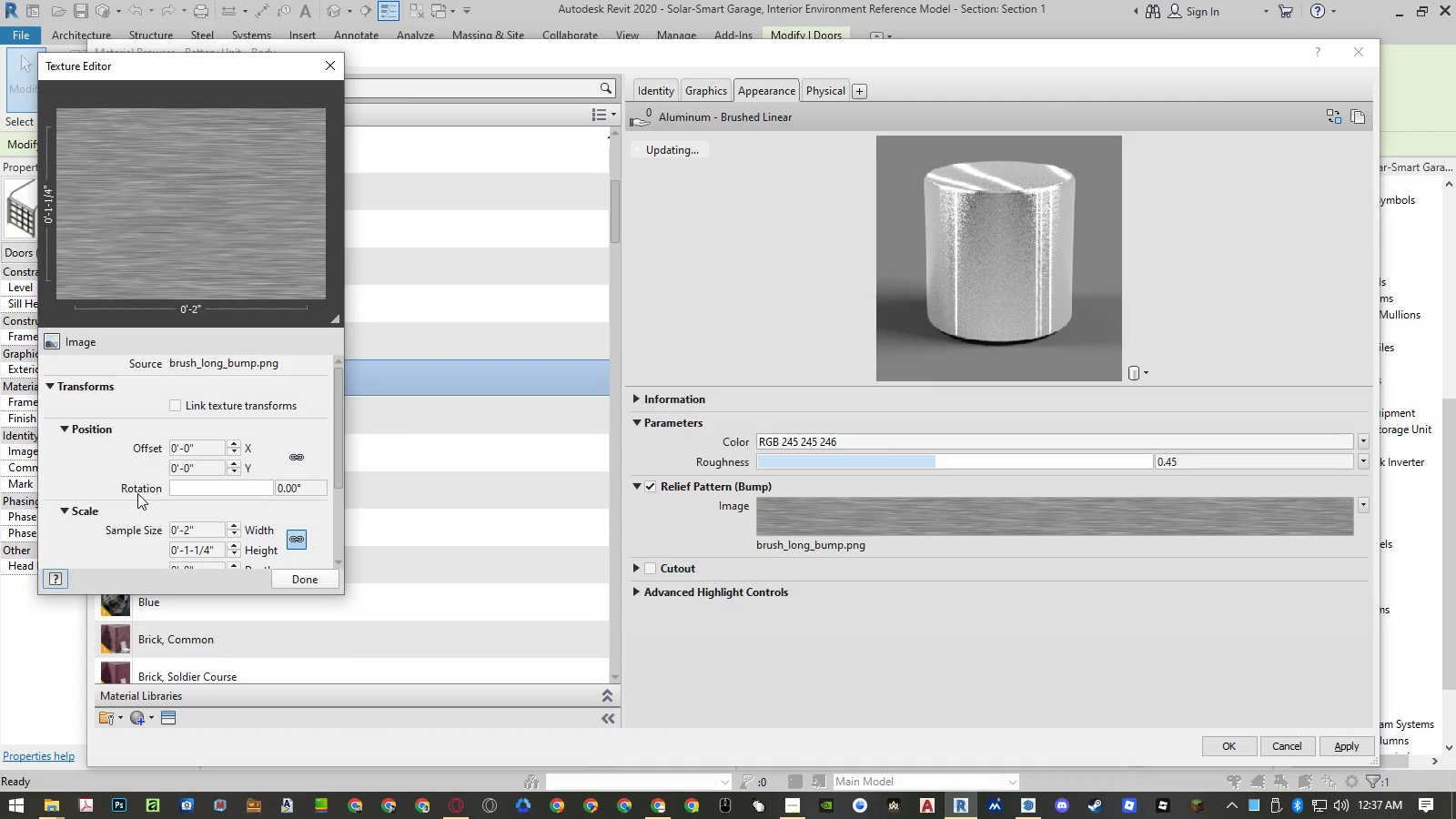 
scroll: coordinate [110, 533], scroll_direction: down, amount: 1.0
 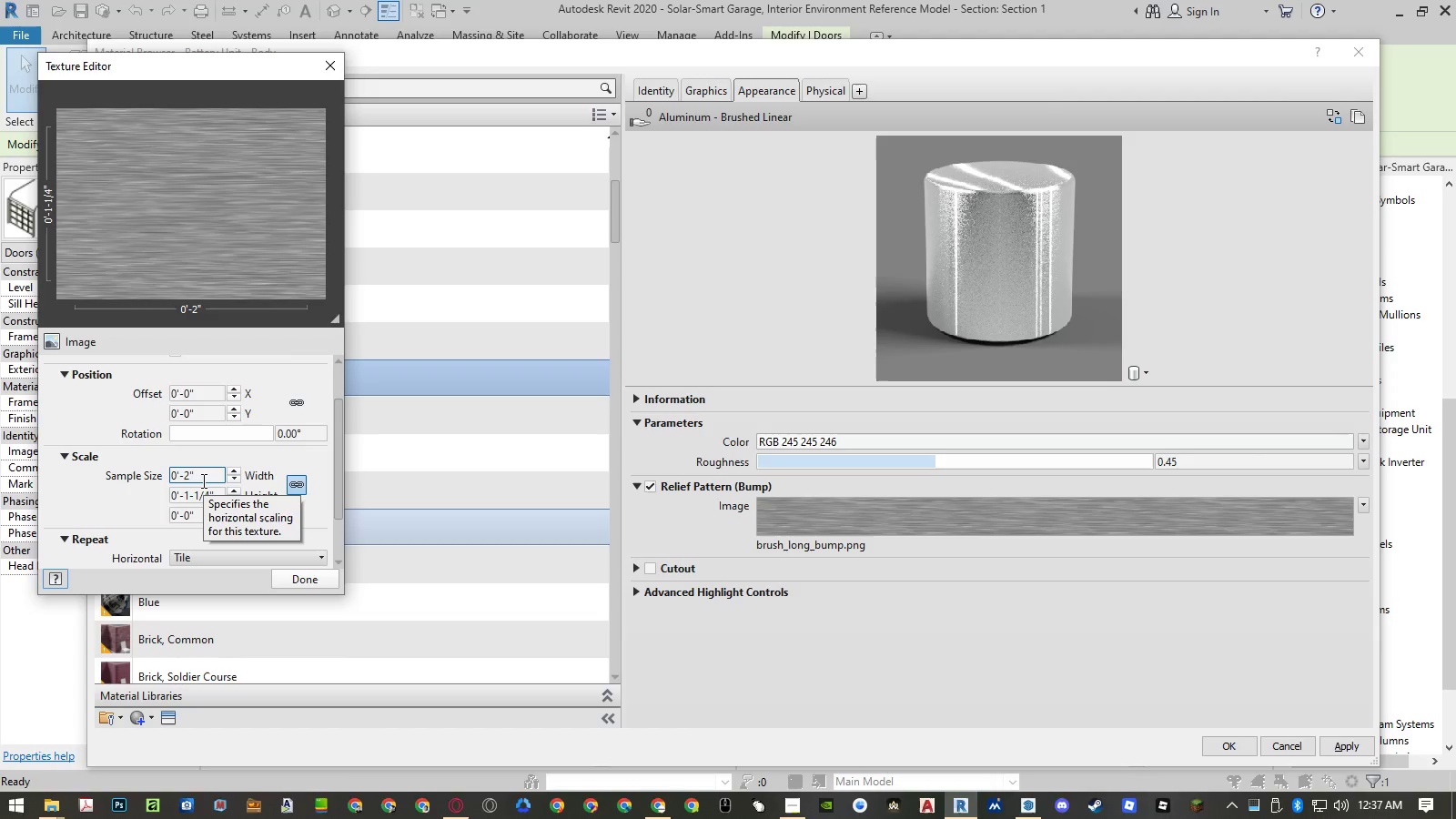 
wait(5.77)
 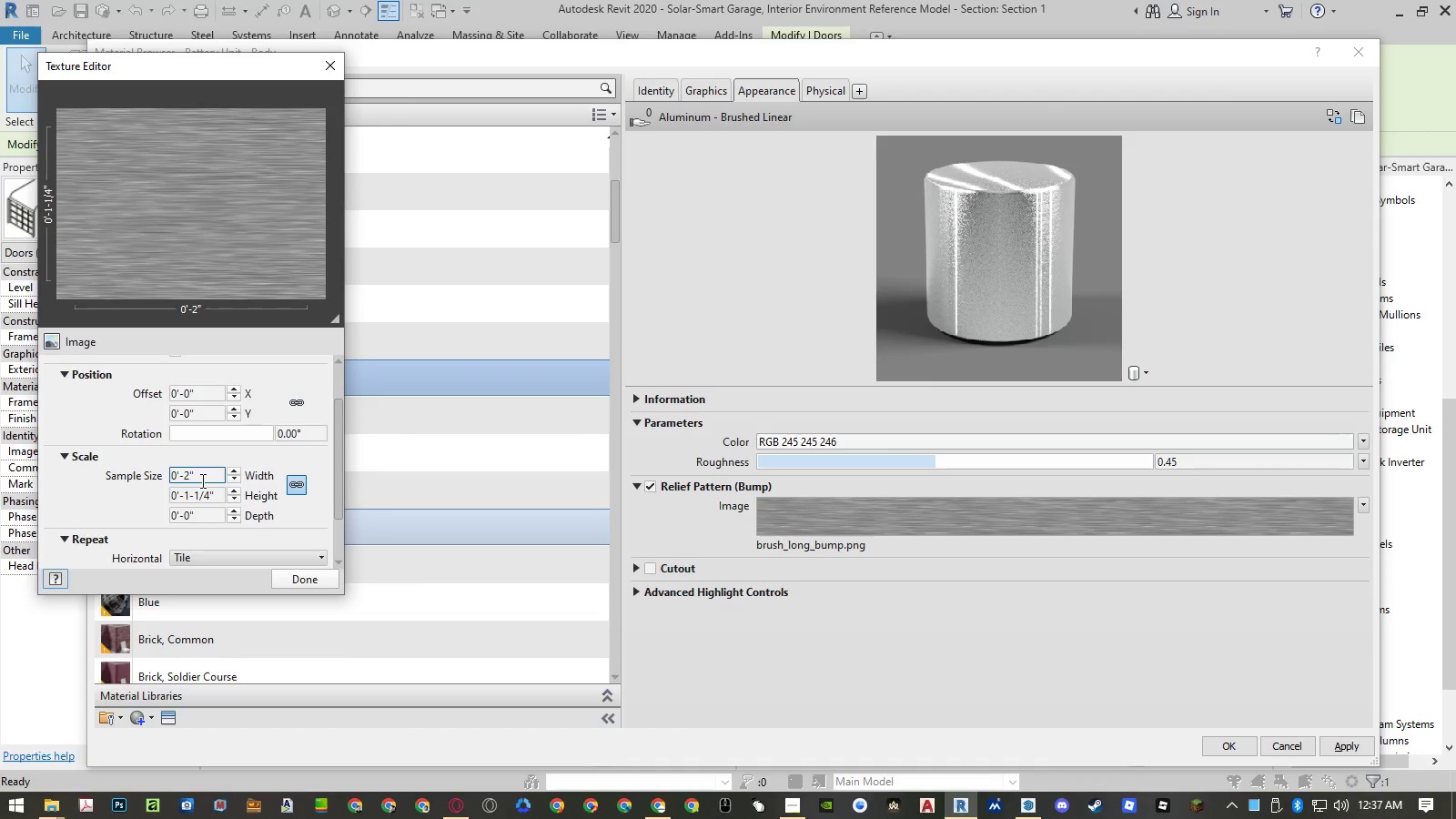 
left_click([202, 480])
 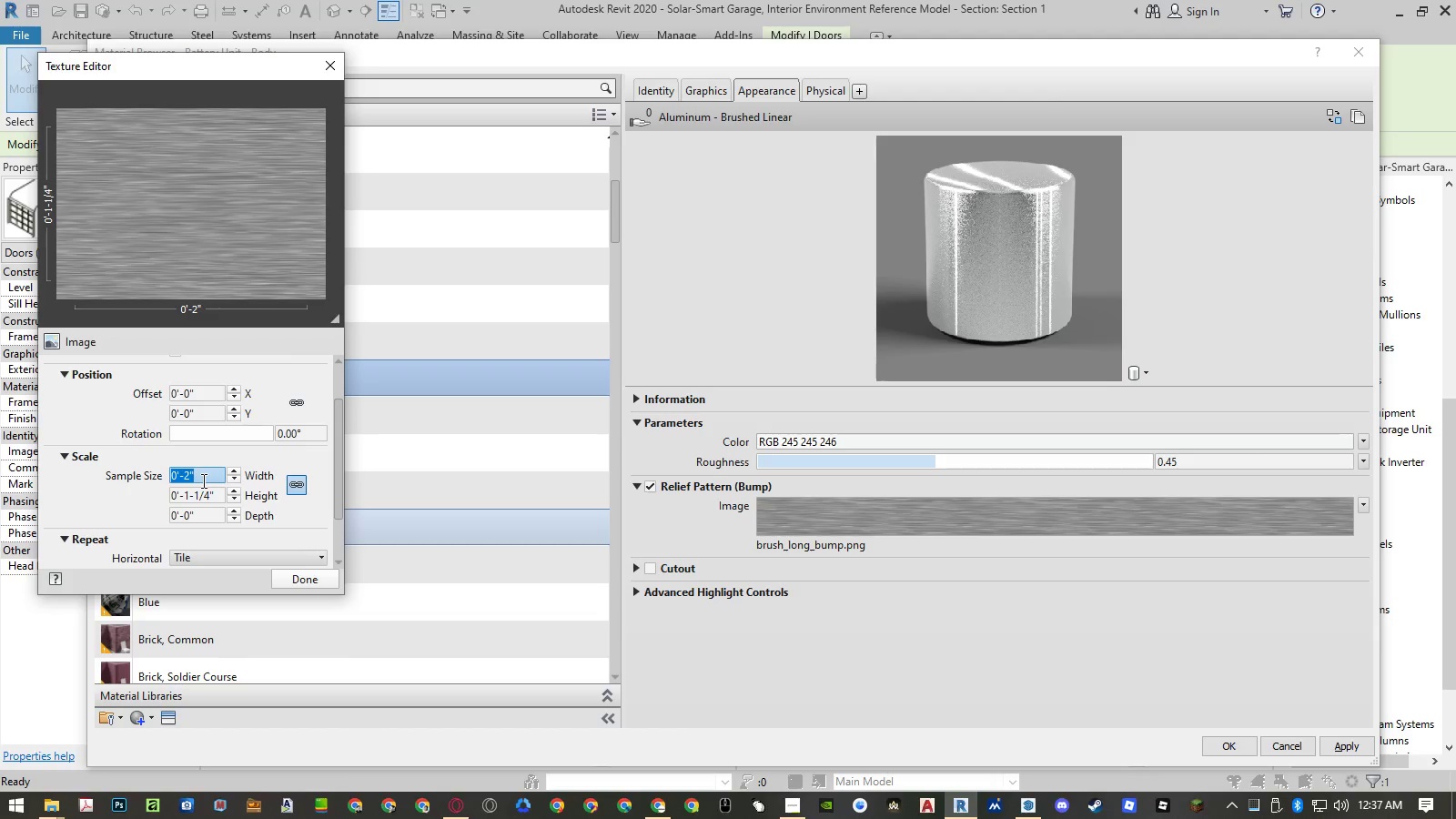 
key(Numpad1)
 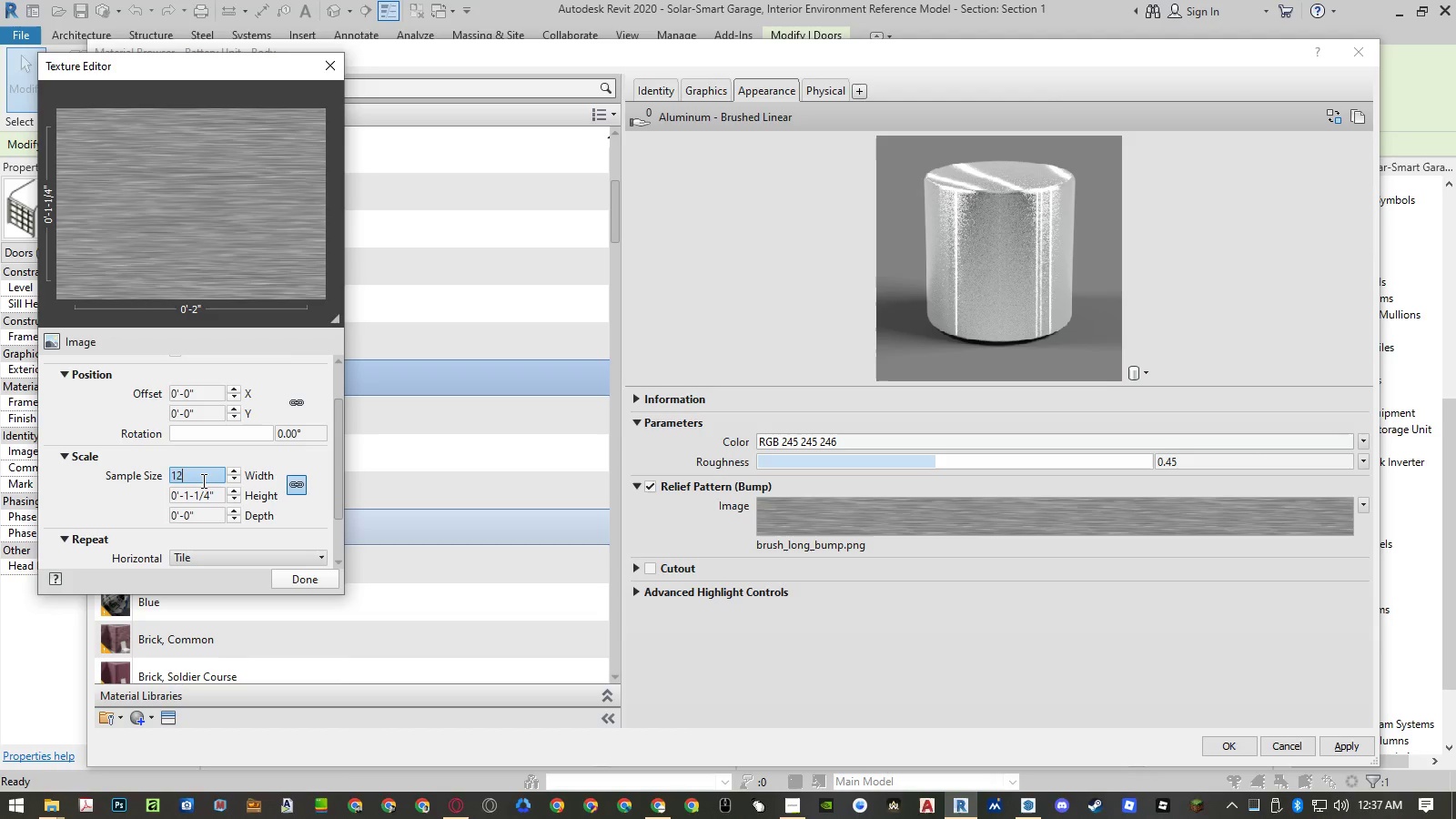 
key(Numpad2)
 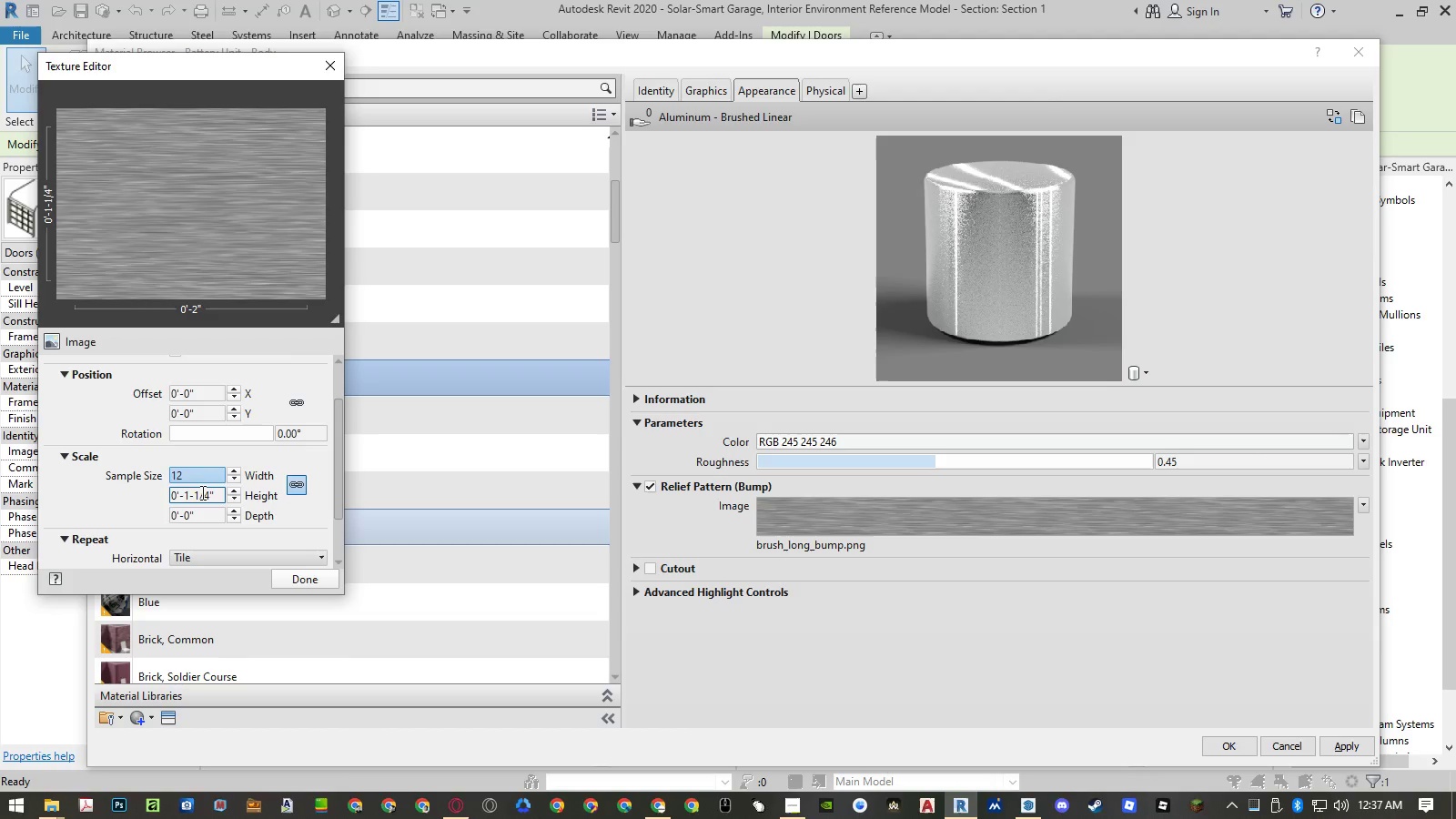 
left_click([201, 492])
 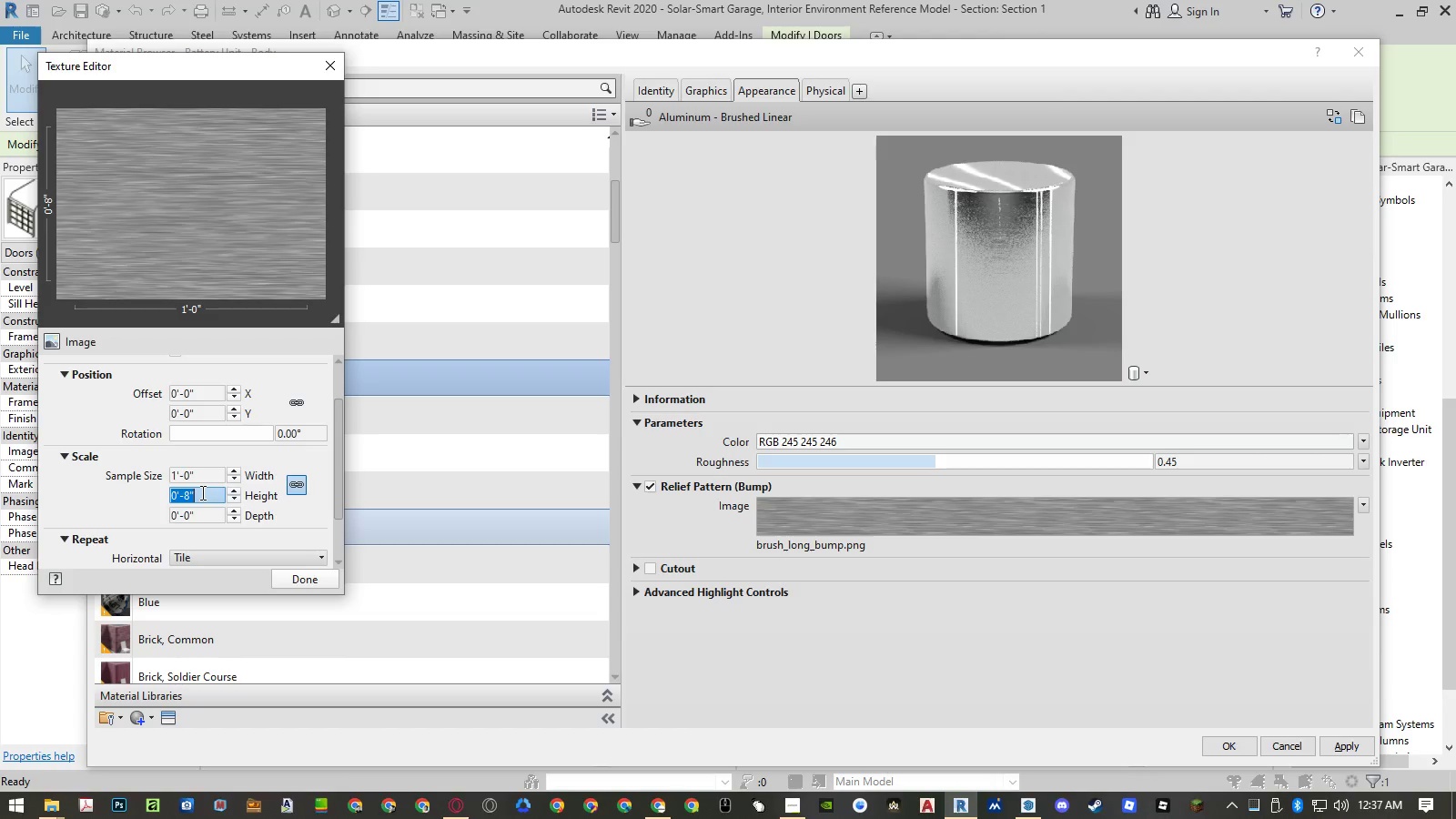 
wait(7.42)
 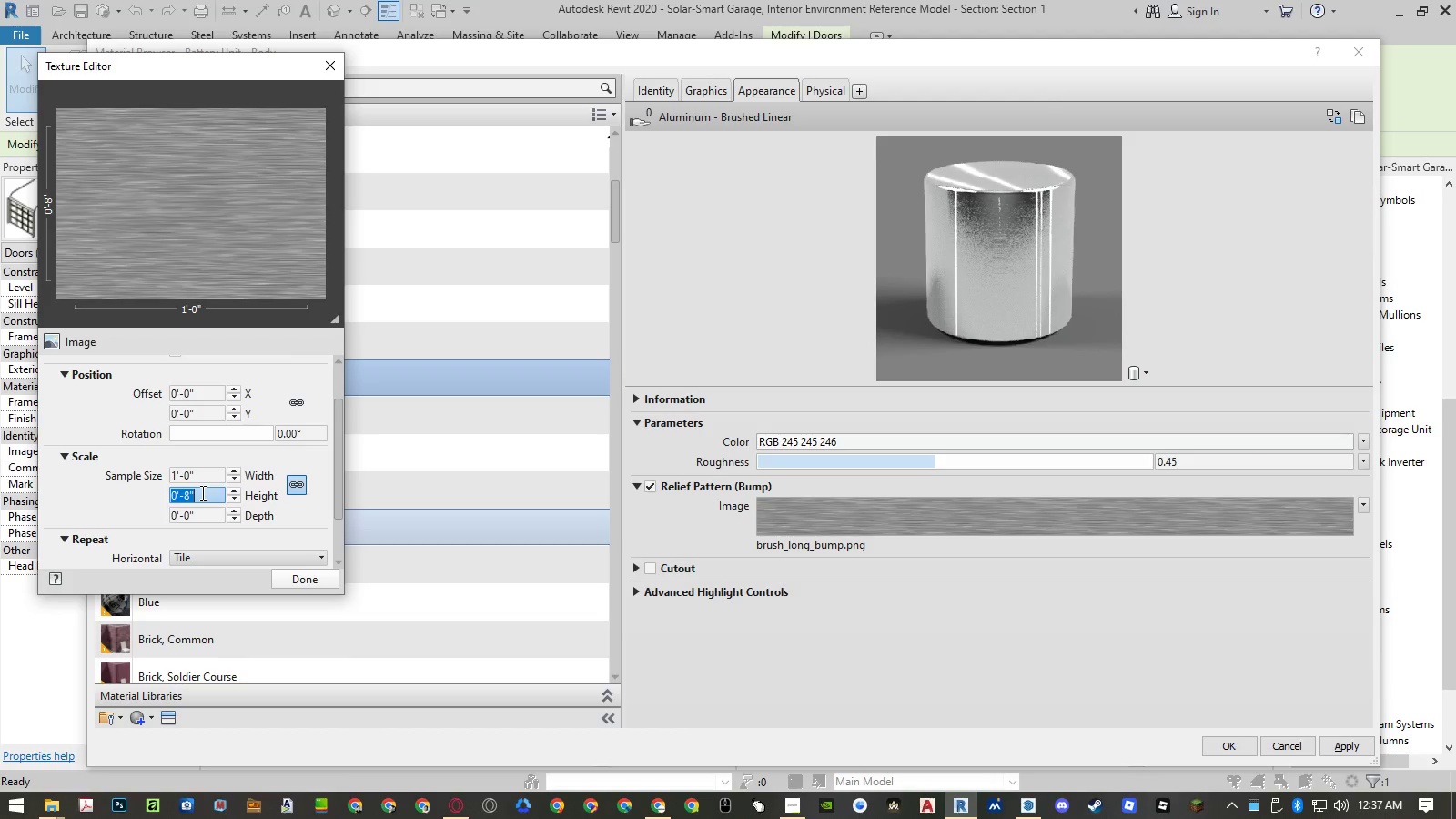 
left_click([297, 578])
 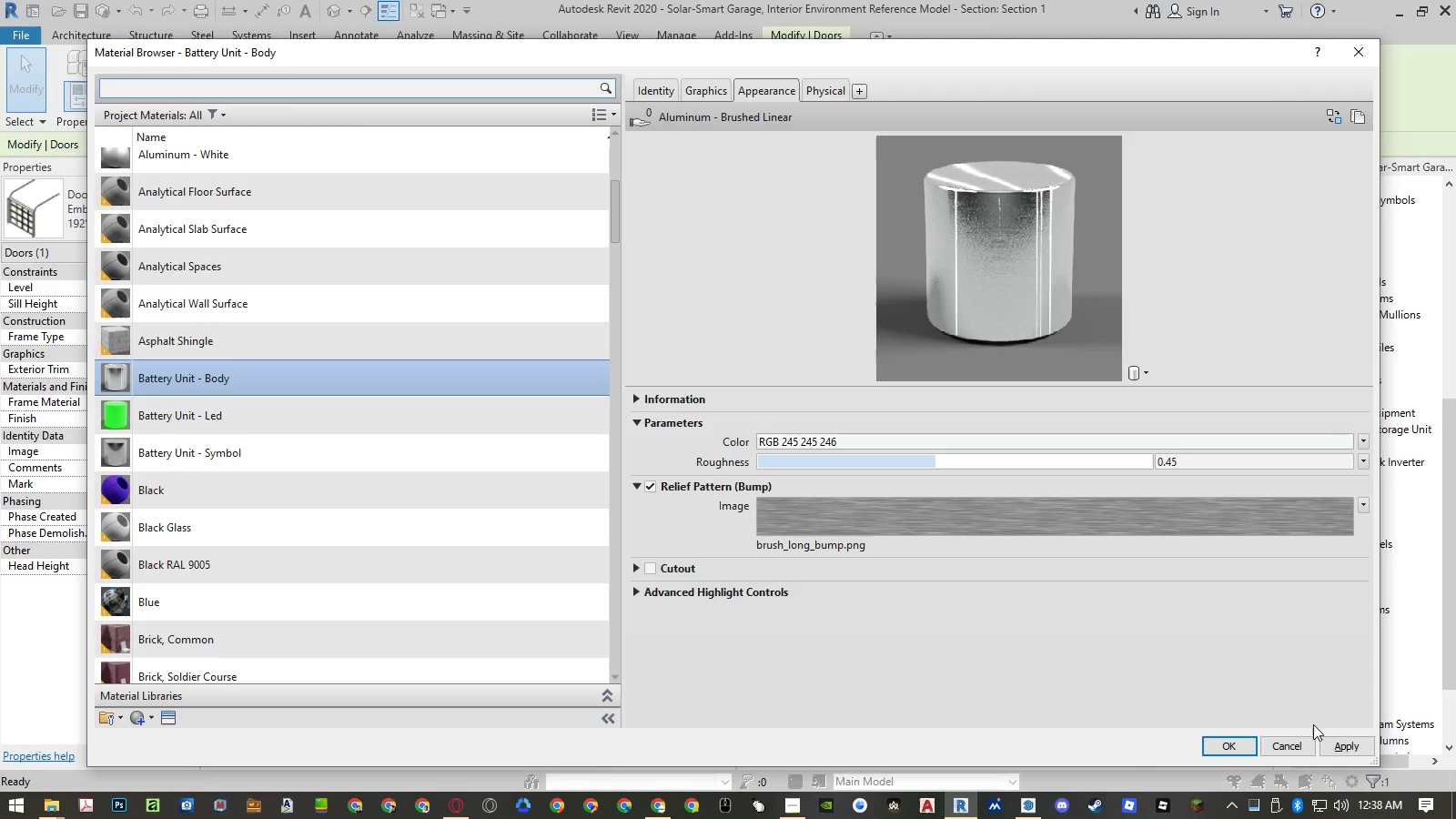 
left_click([1341, 741])
 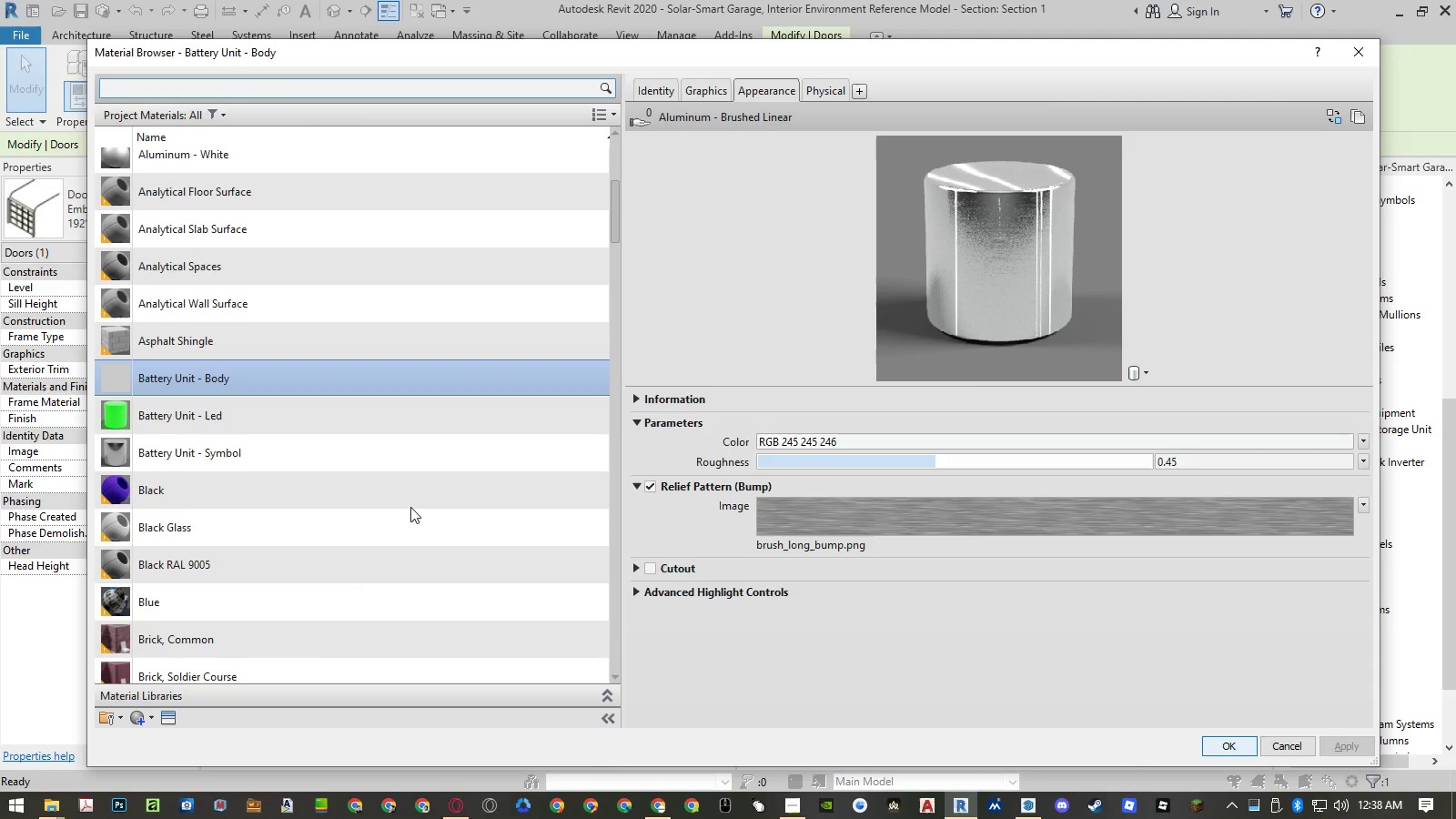 
left_click([360, 459])
 